 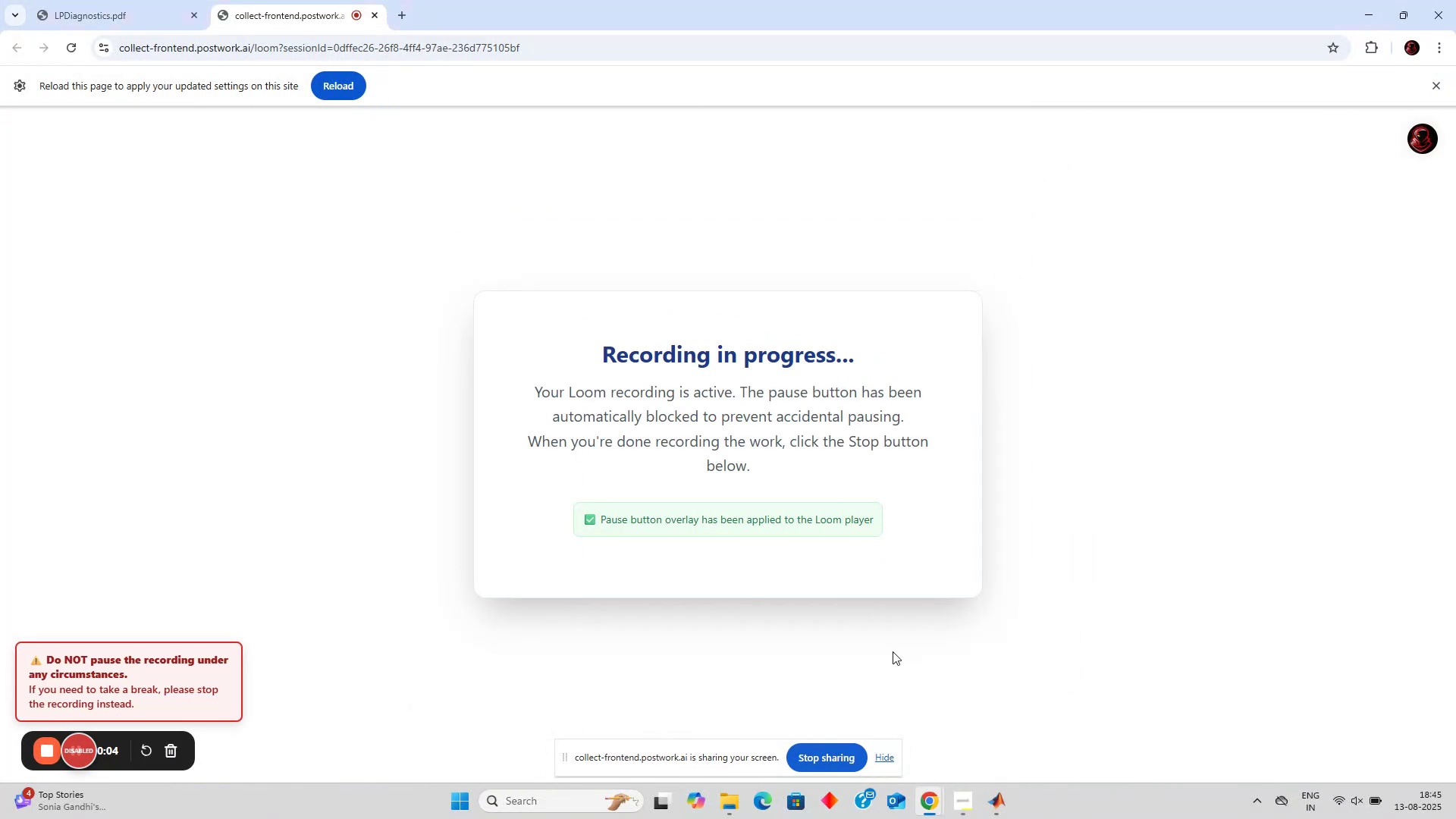 
left_click([1039, 708])
 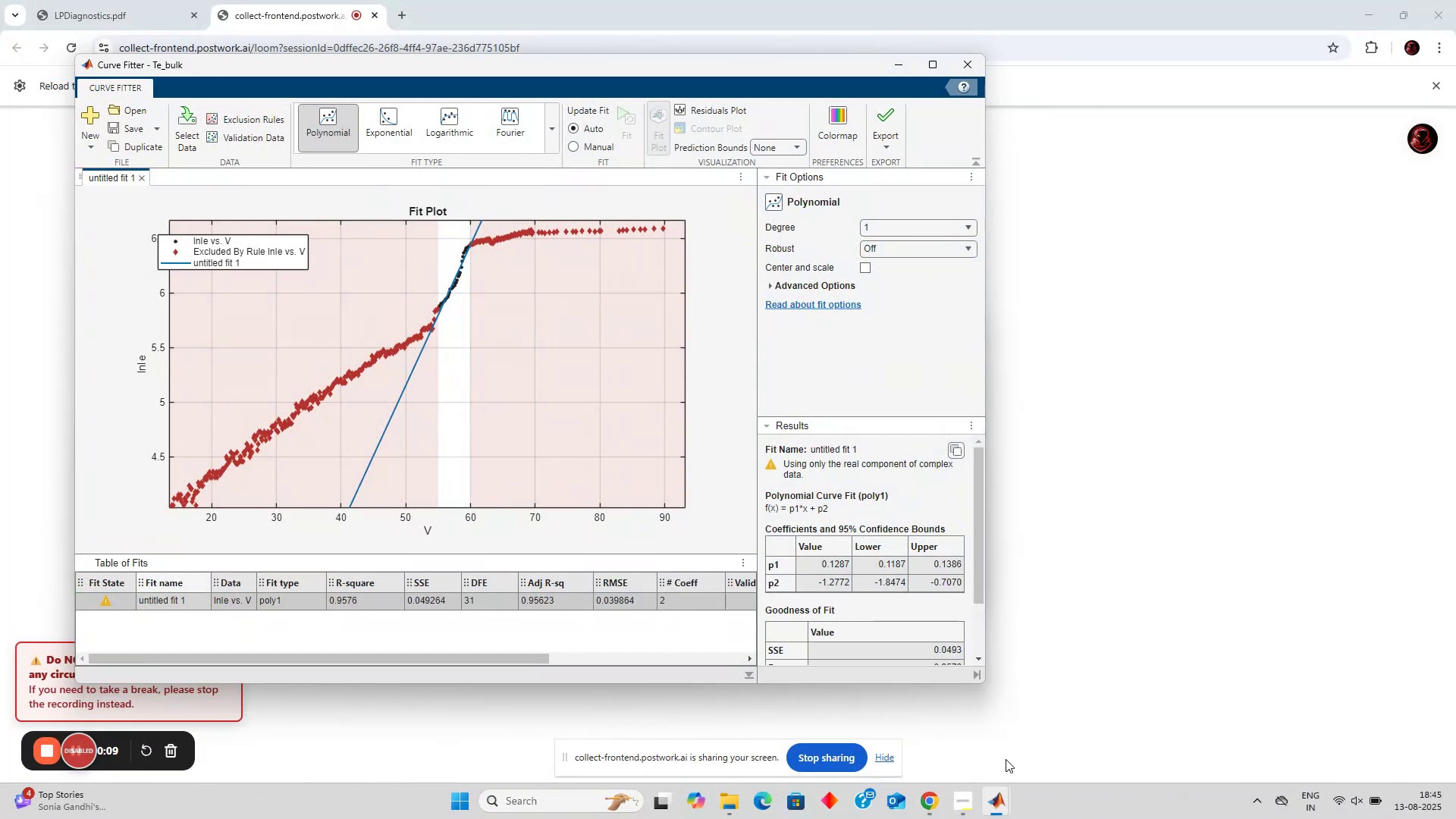 
left_click([1006, 793])
 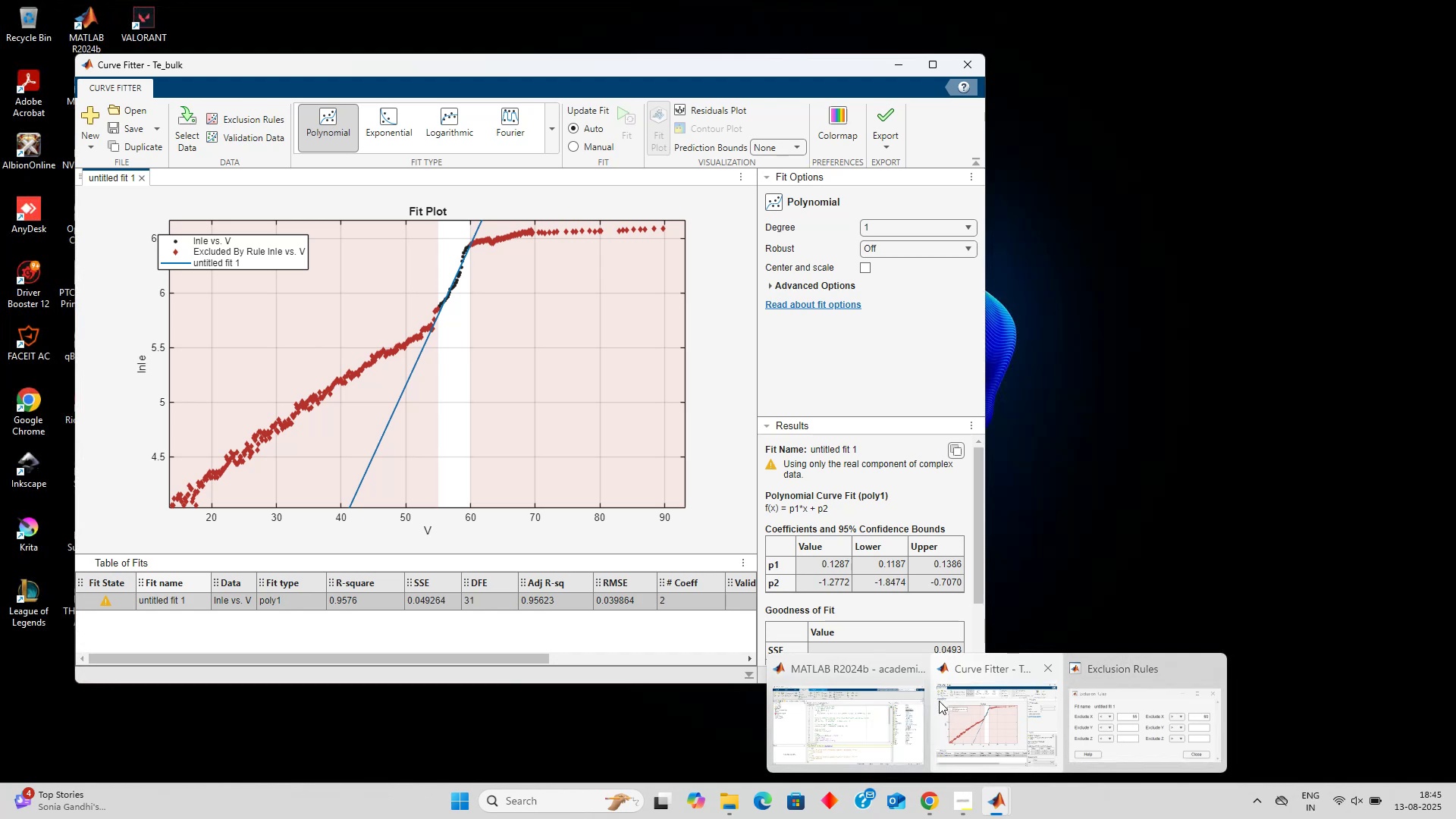 
left_click([890, 700])
 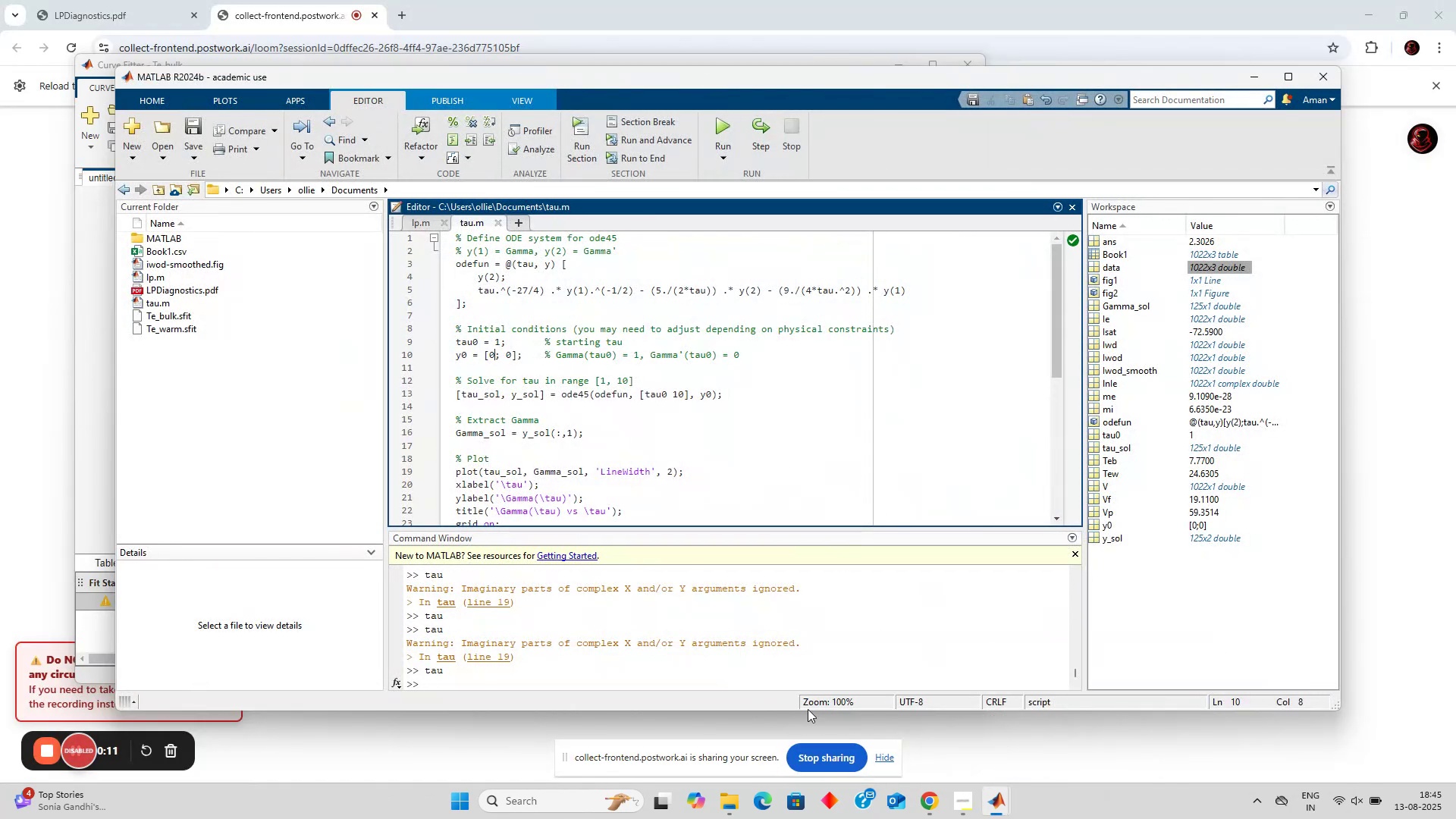 
left_click([937, 802])
 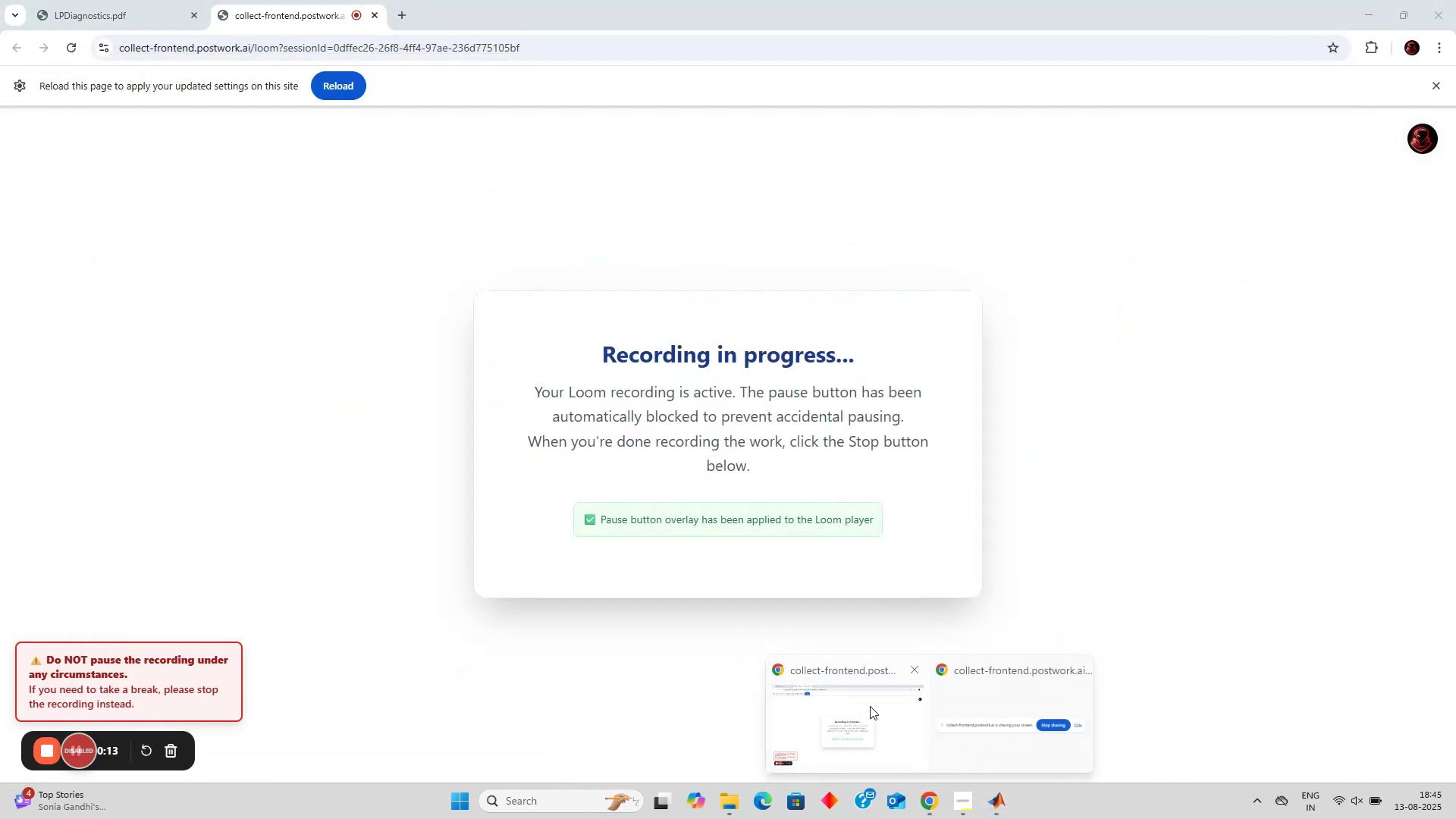 
left_click([870, 706])
 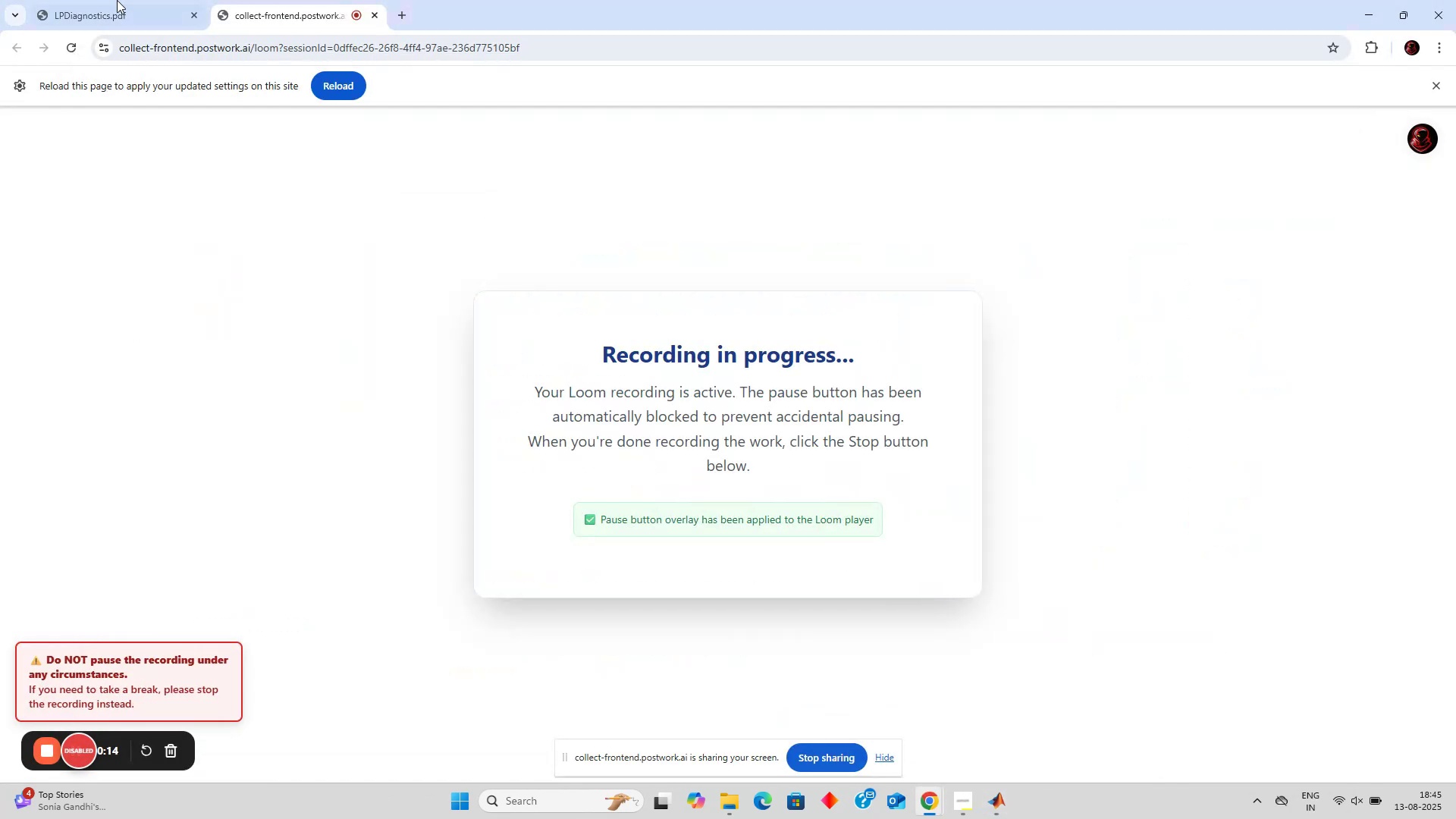 
left_click([105, 0])
 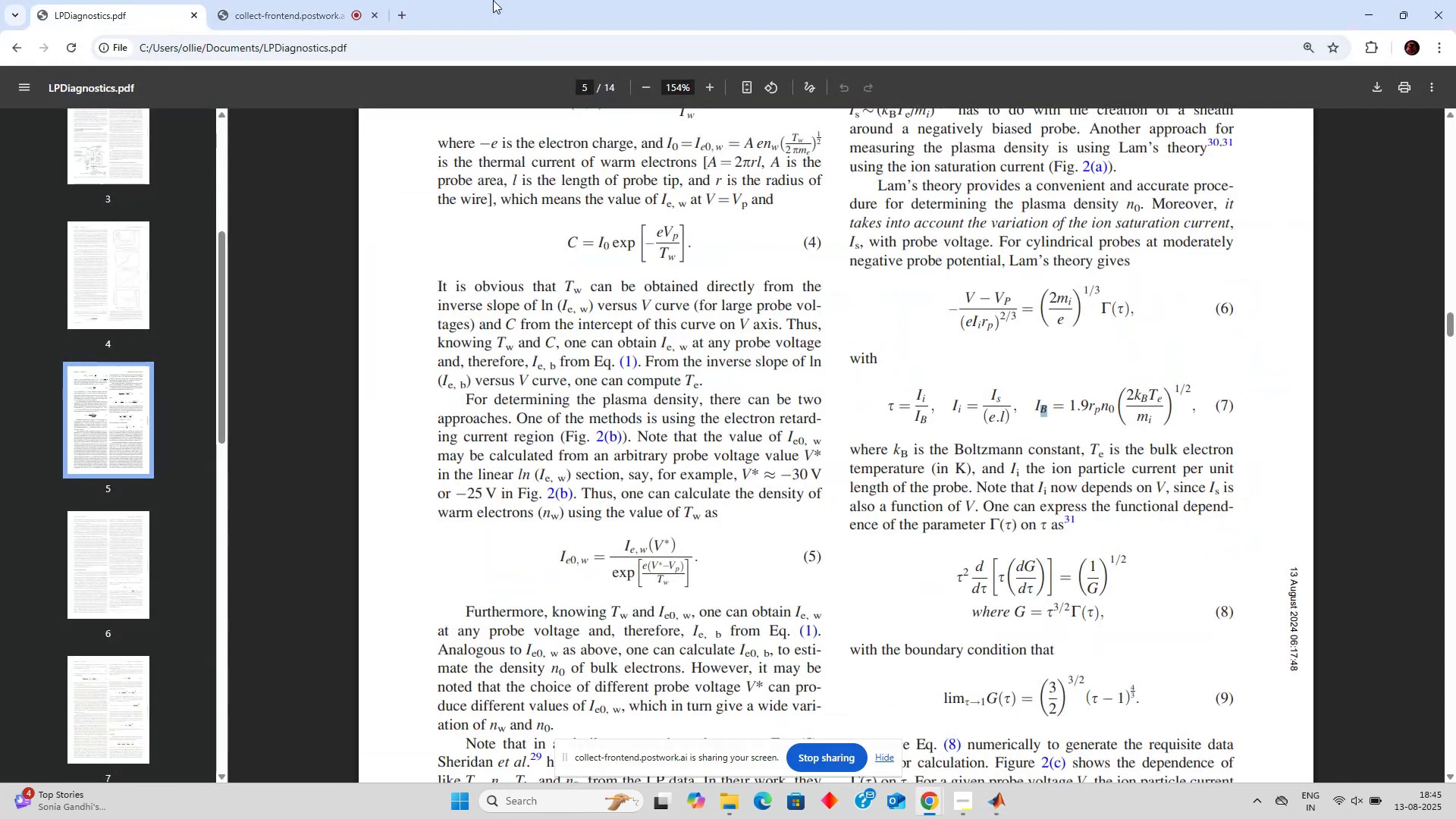 
key(Meta+ArrowRight)
 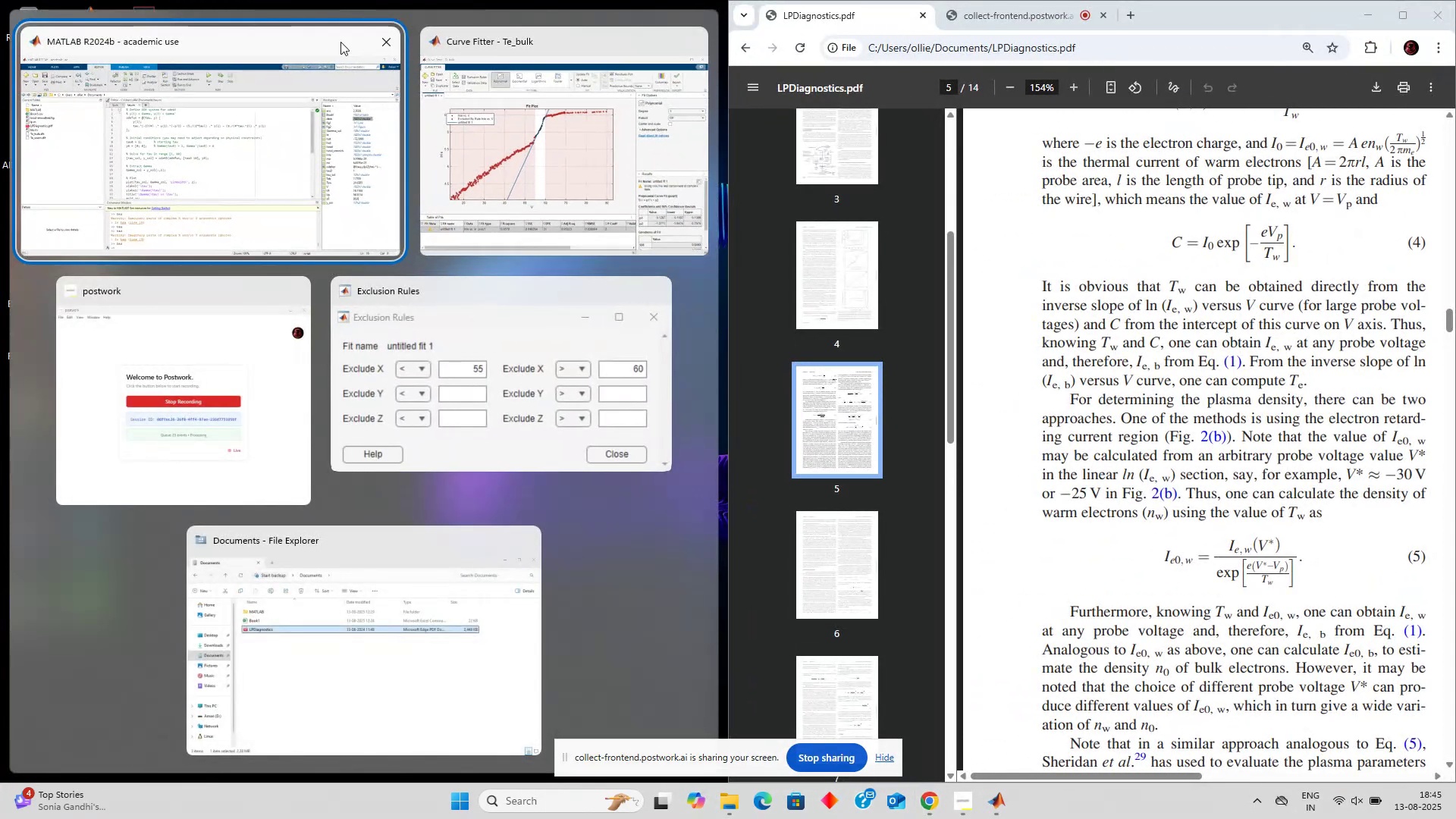 
left_click([210, 149])
 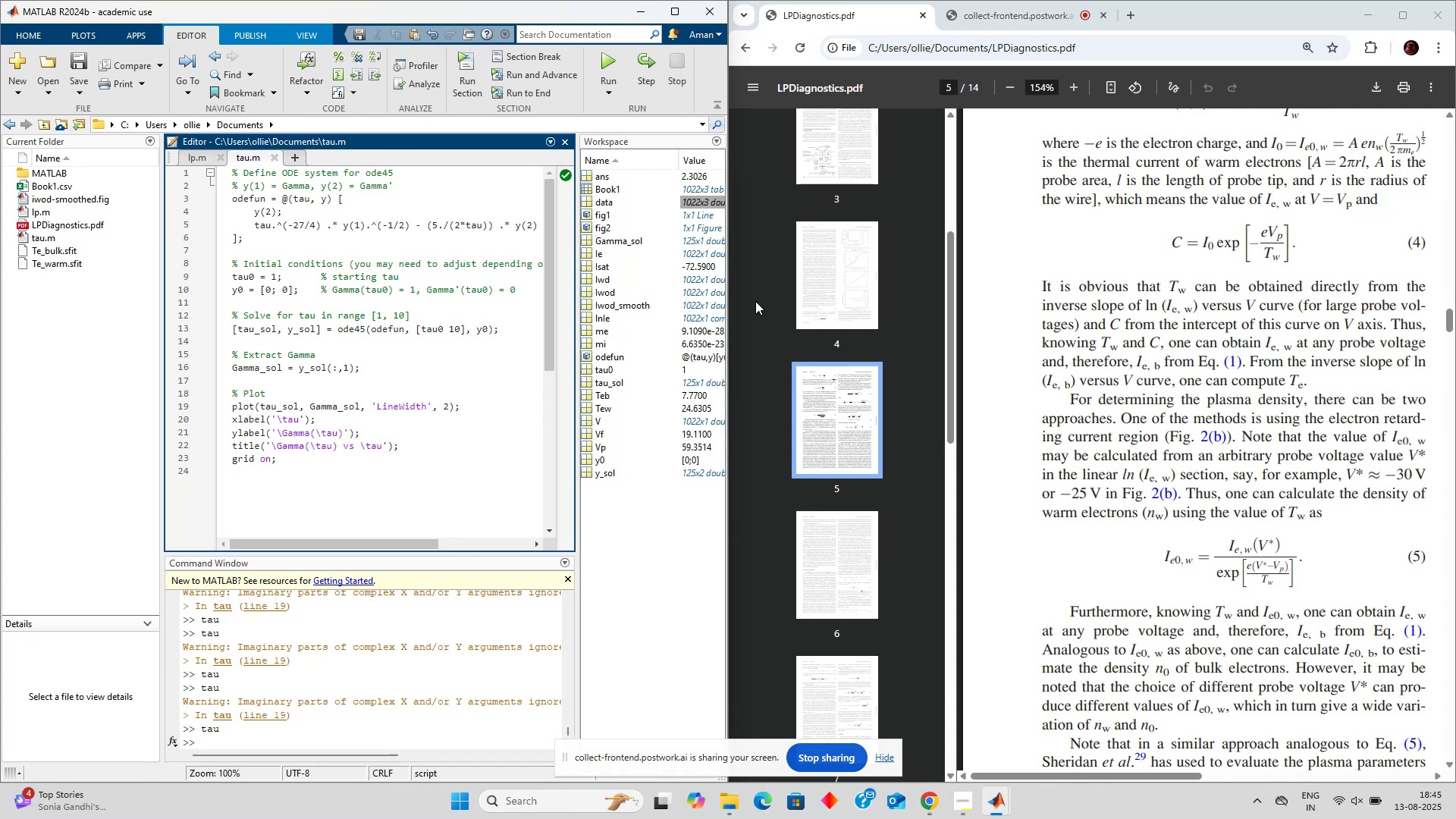 
scroll: coordinate [1112, 359], scroll_direction: up, amount: 2.0
 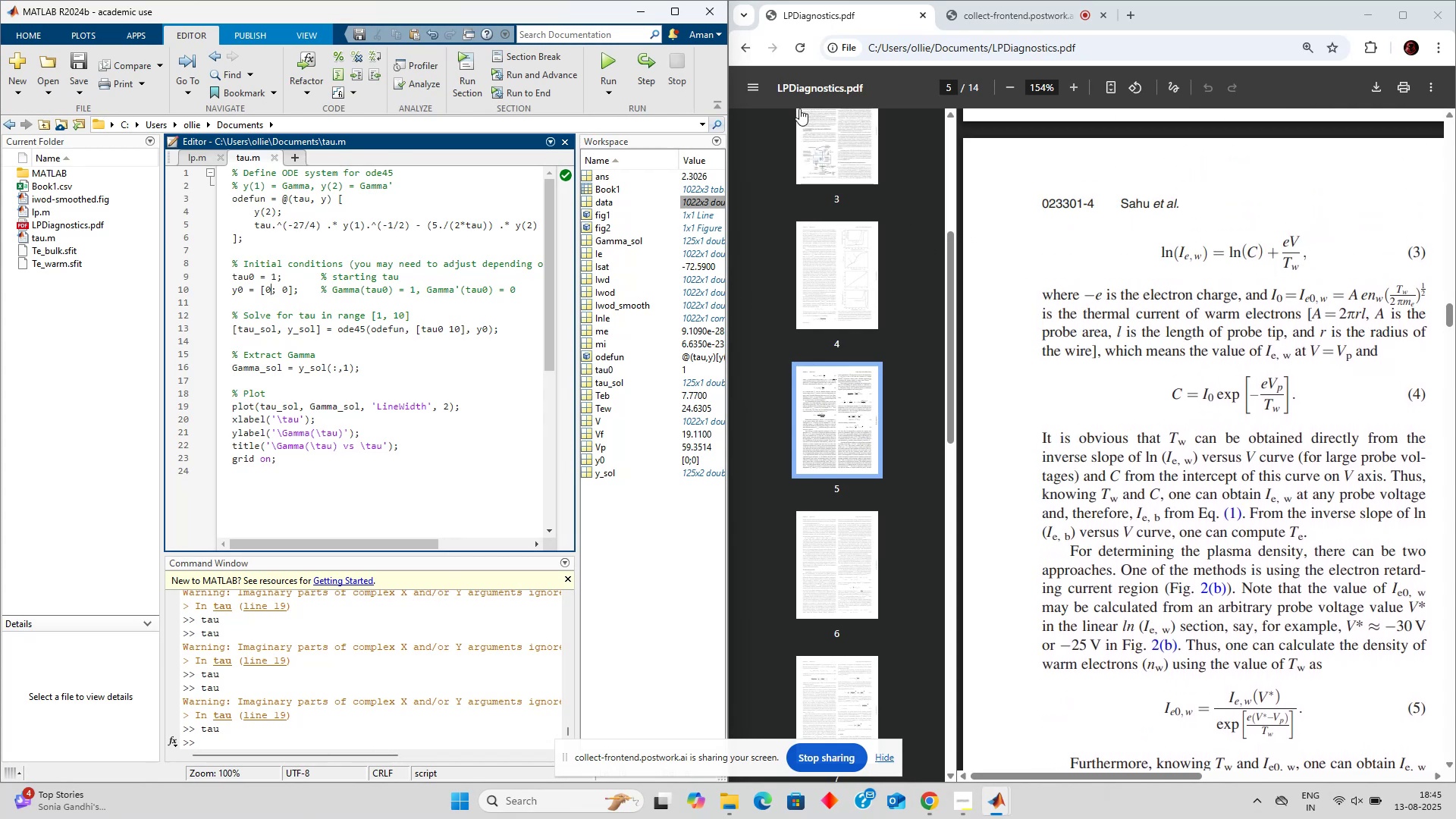 
left_click([757, 86])
 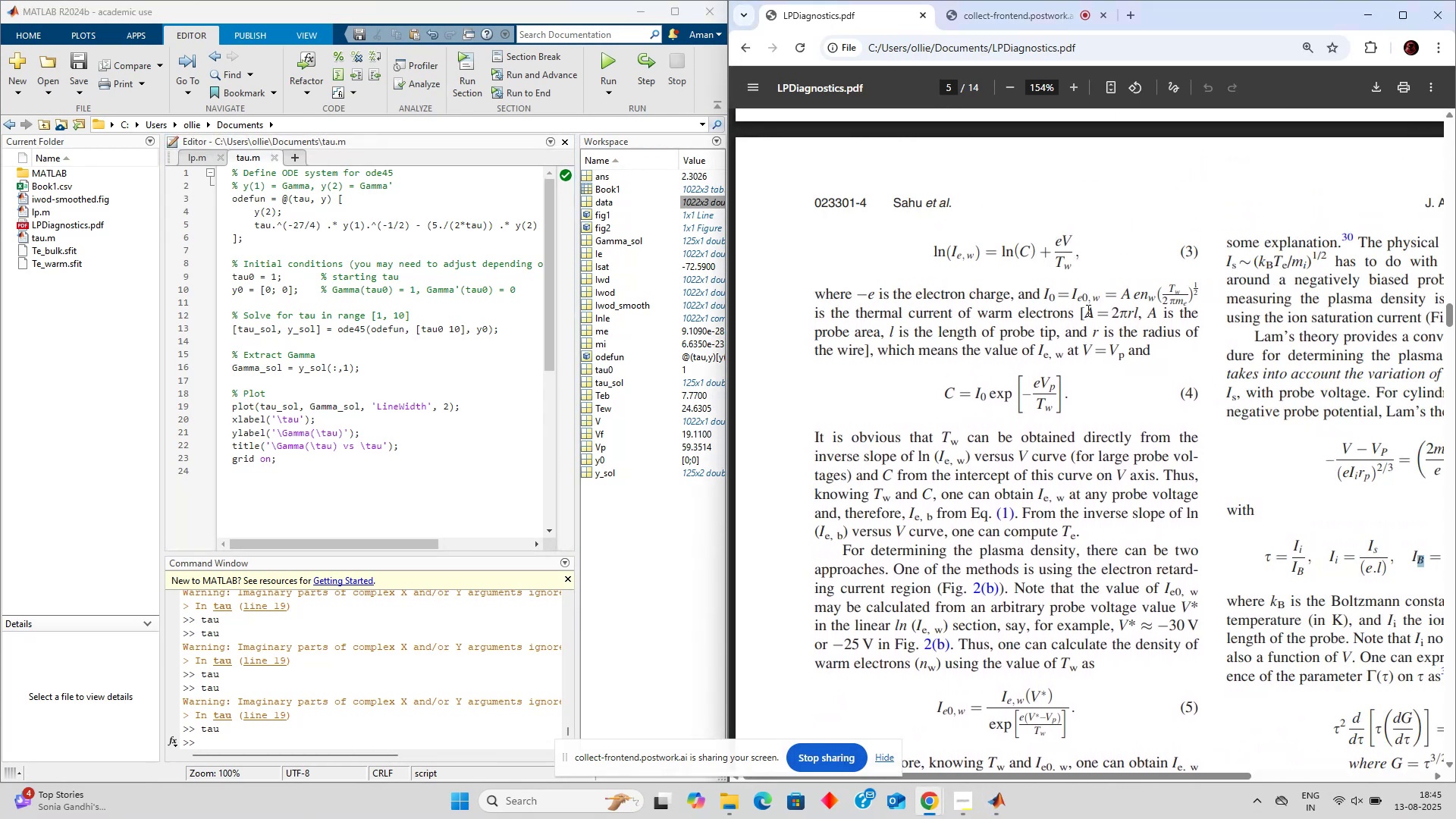 
scroll: coordinate [1087, 310], scroll_direction: down, amount: 4.0
 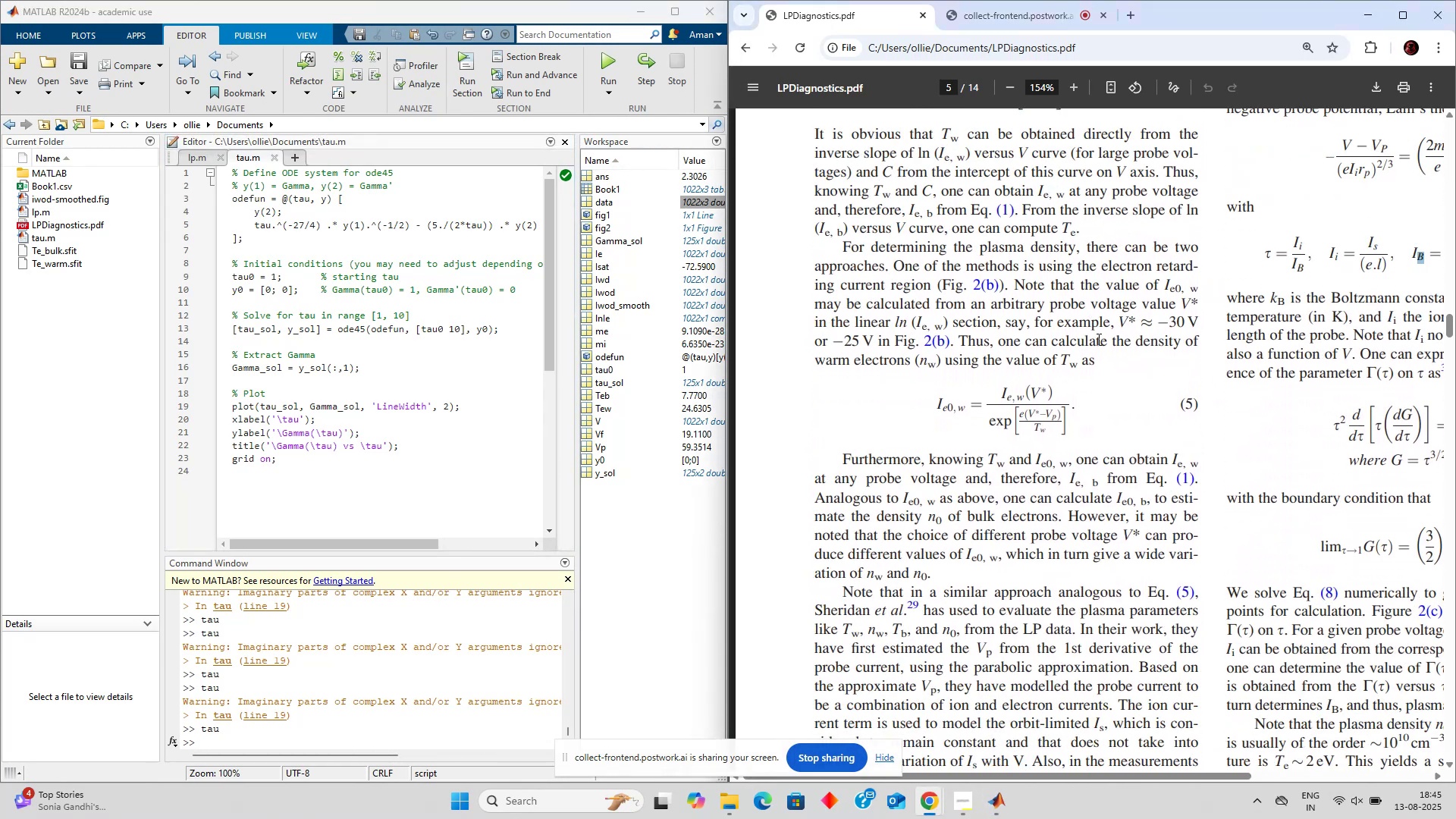 
scroll: coordinate [1098, 378], scroll_direction: up, amount: 3.0
 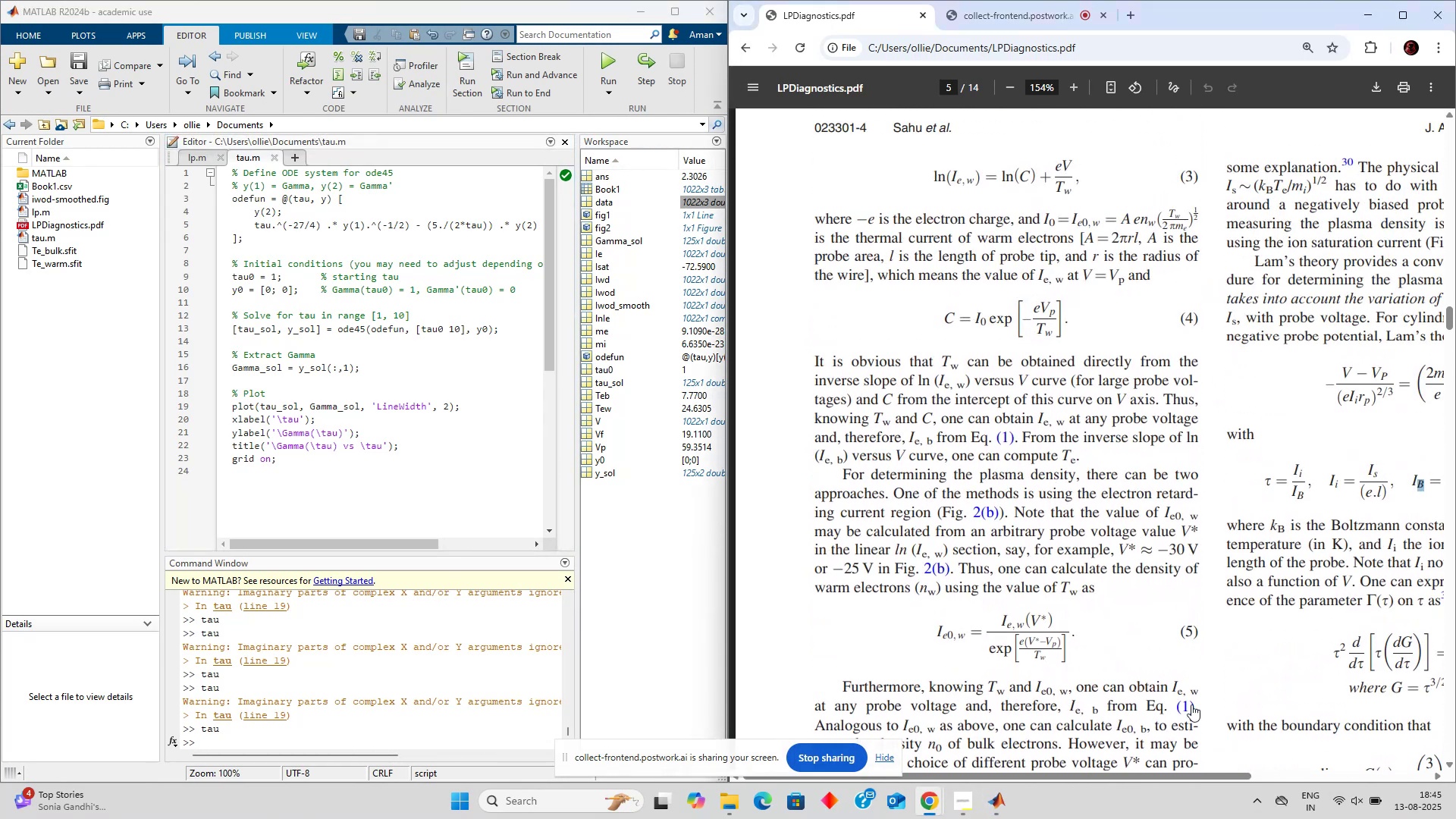 
left_click_drag(start_coordinate=[1224, 774], to_coordinate=[1401, 774])
 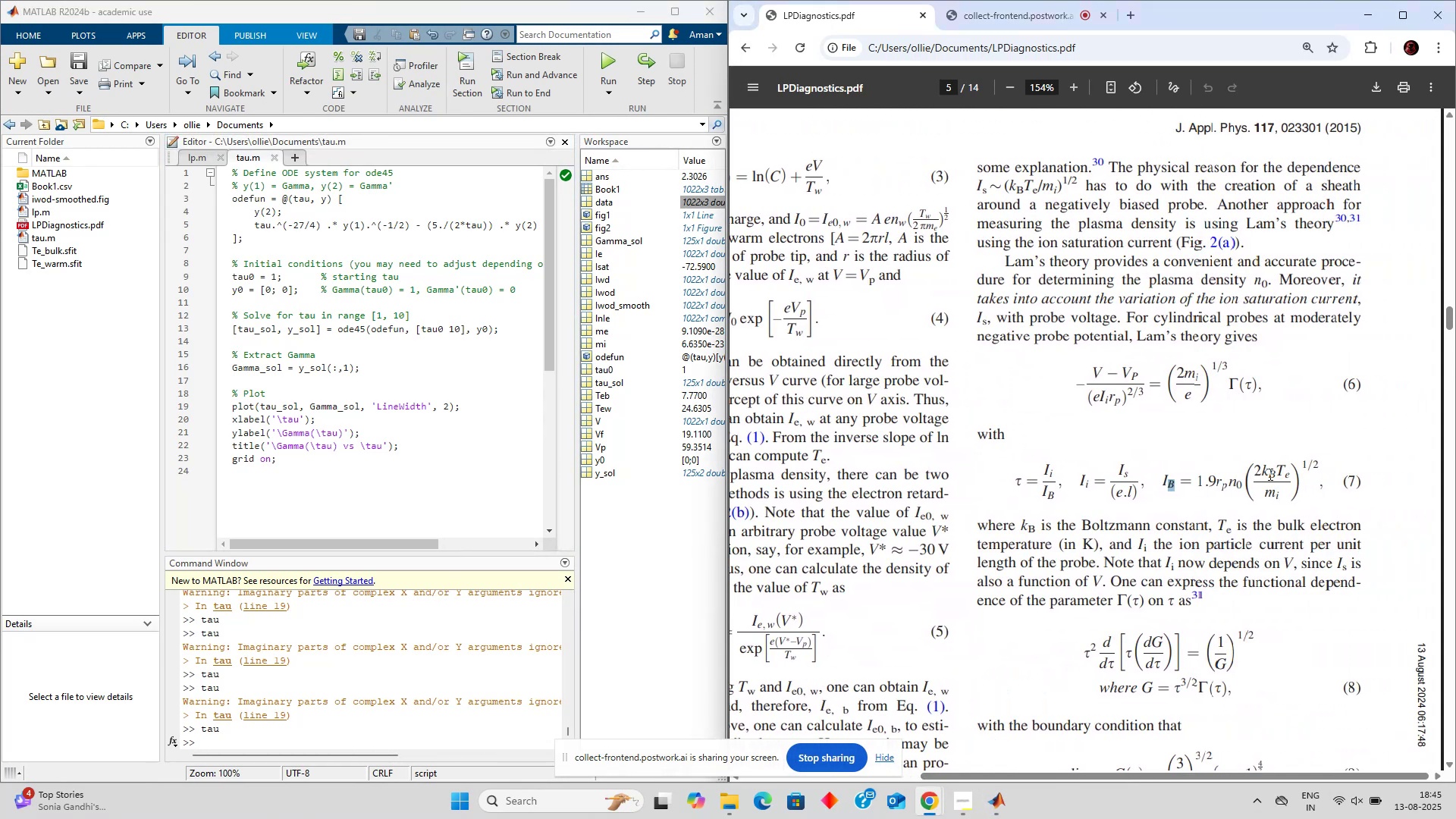 
scroll: coordinate [1269, 474], scroll_direction: down, amount: 1.0
 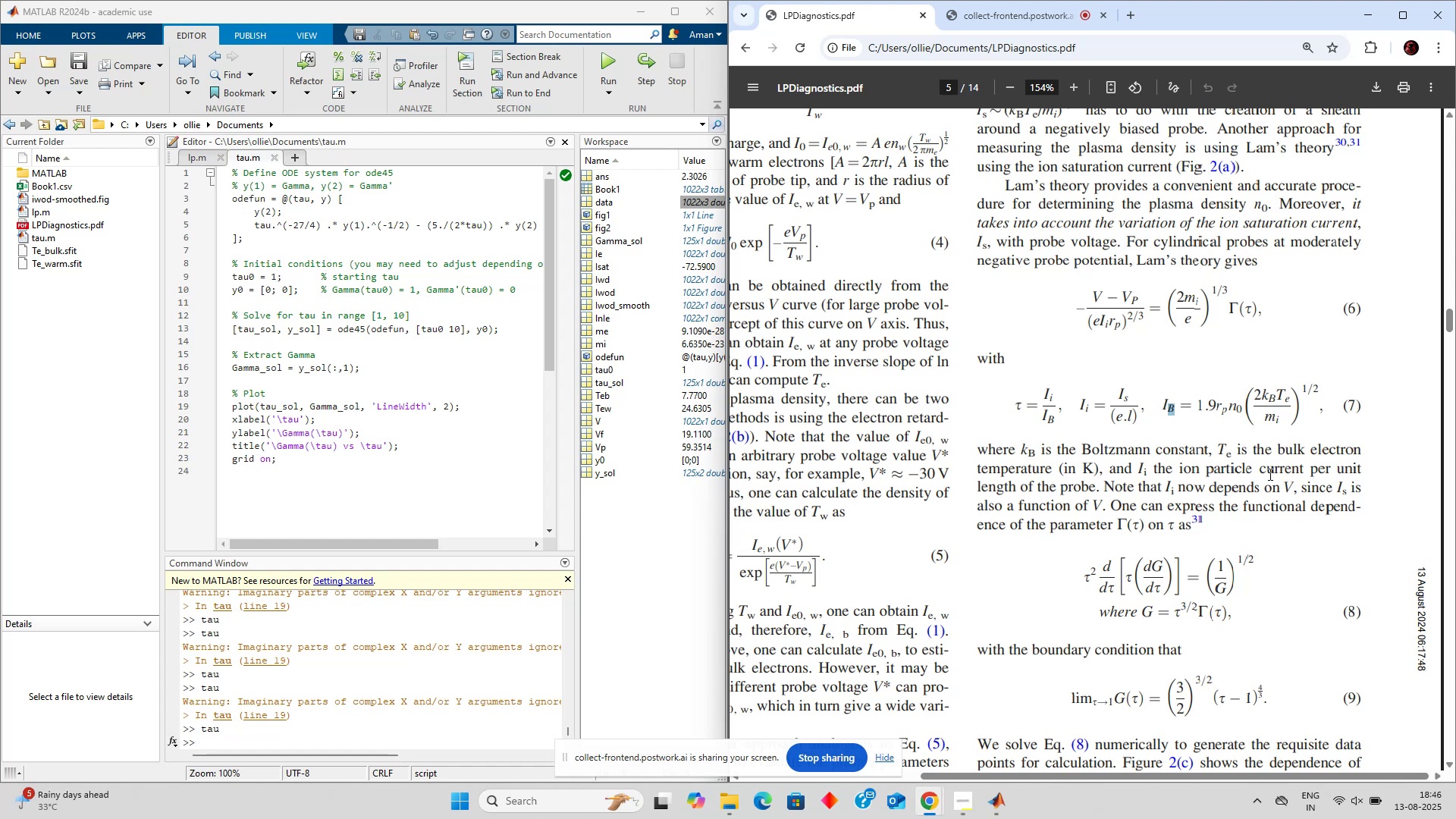 
wait(20.65)
 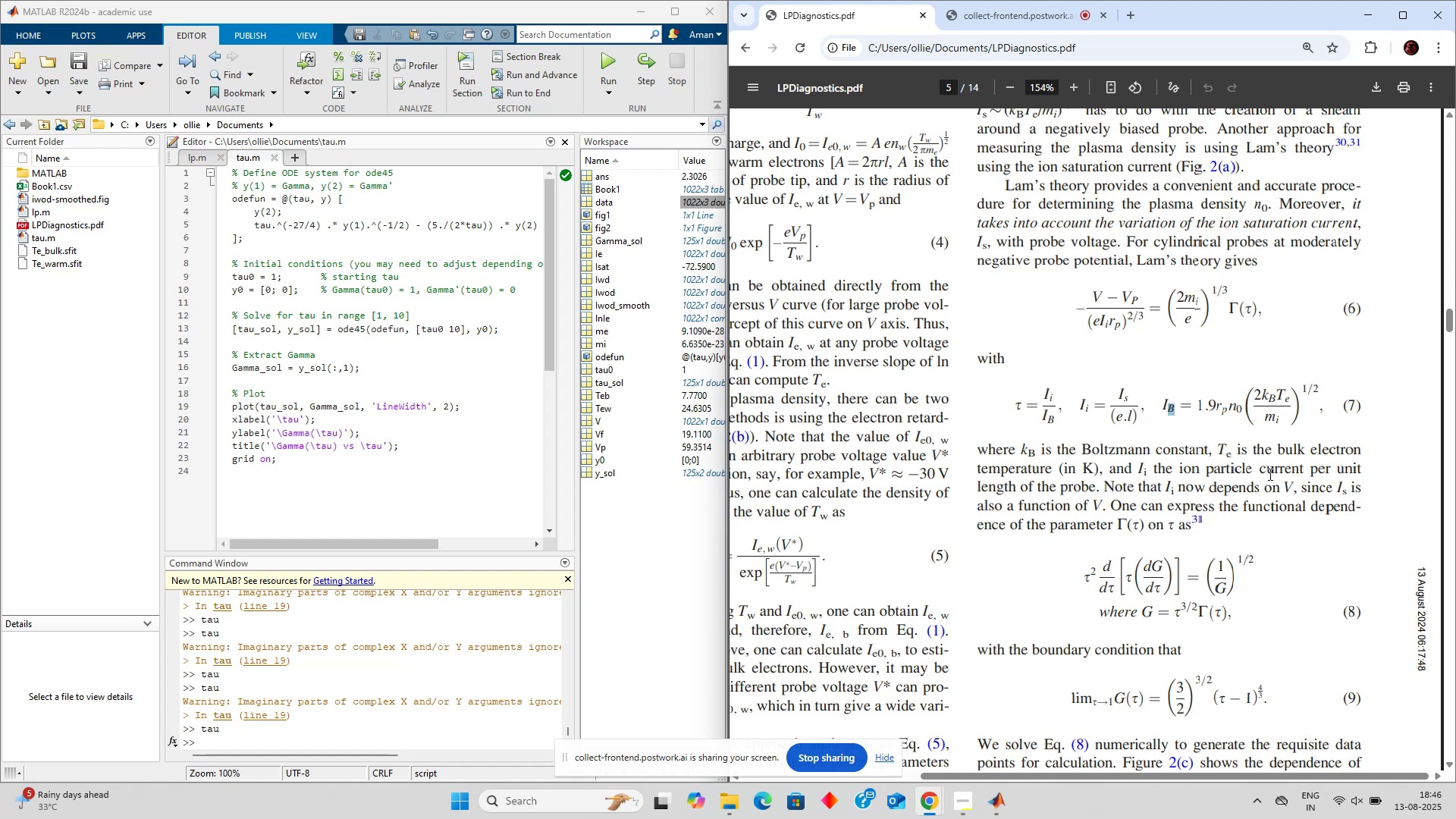 
left_click([328, 392])
 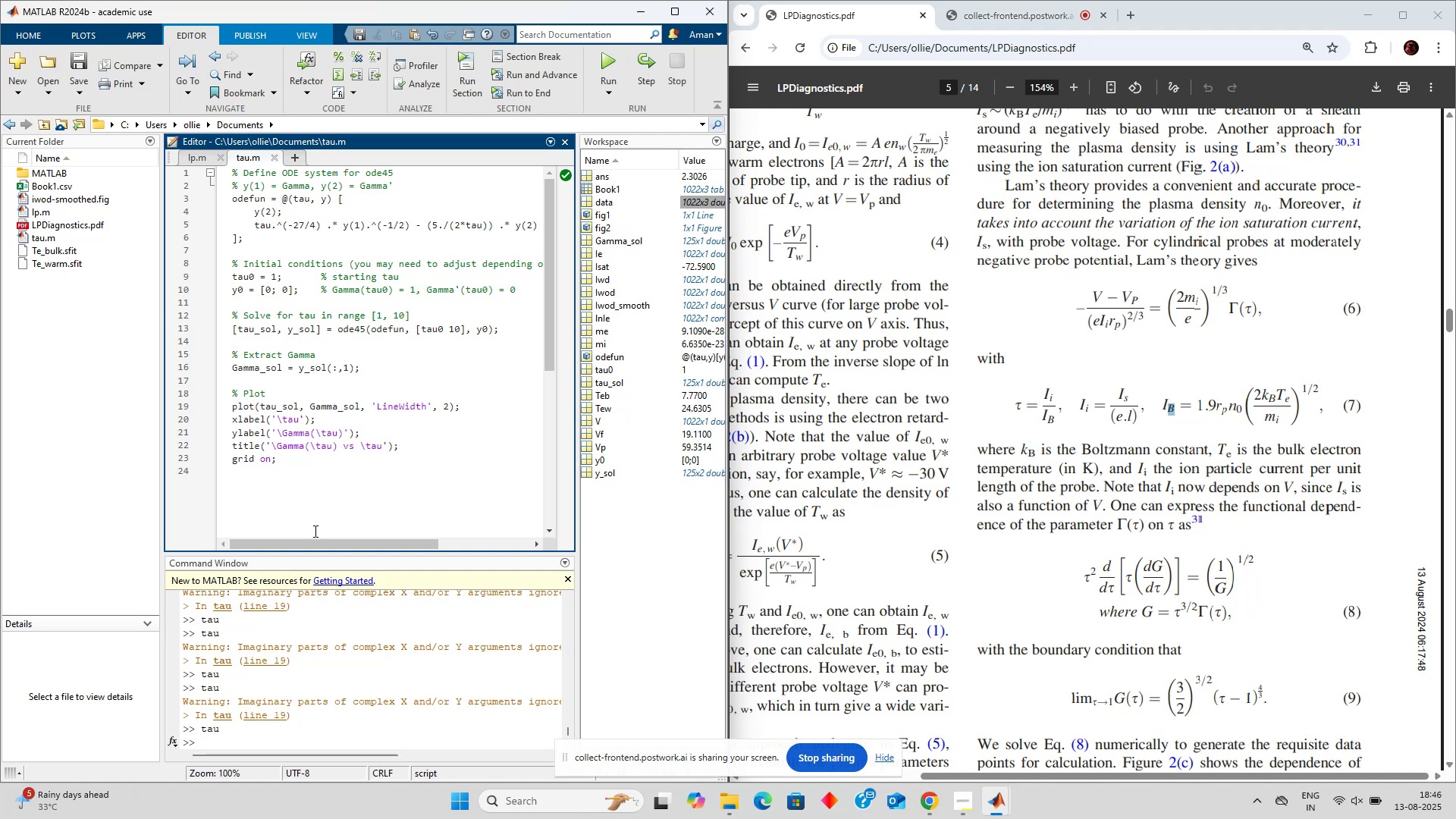 
left_click_drag(start_coordinate=[328, 543], to_coordinate=[259, 536])
 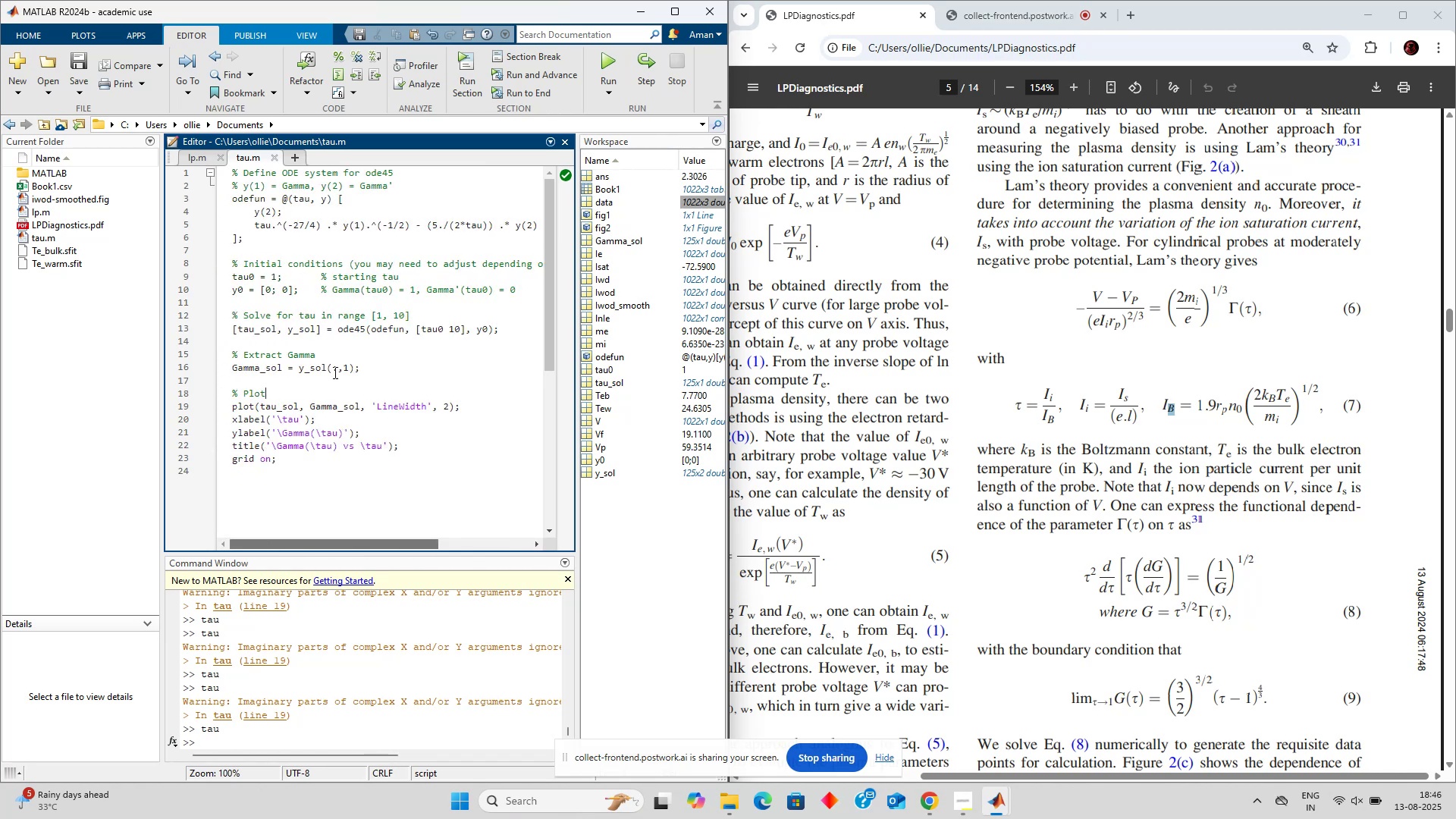 
left_click([334, 372])
 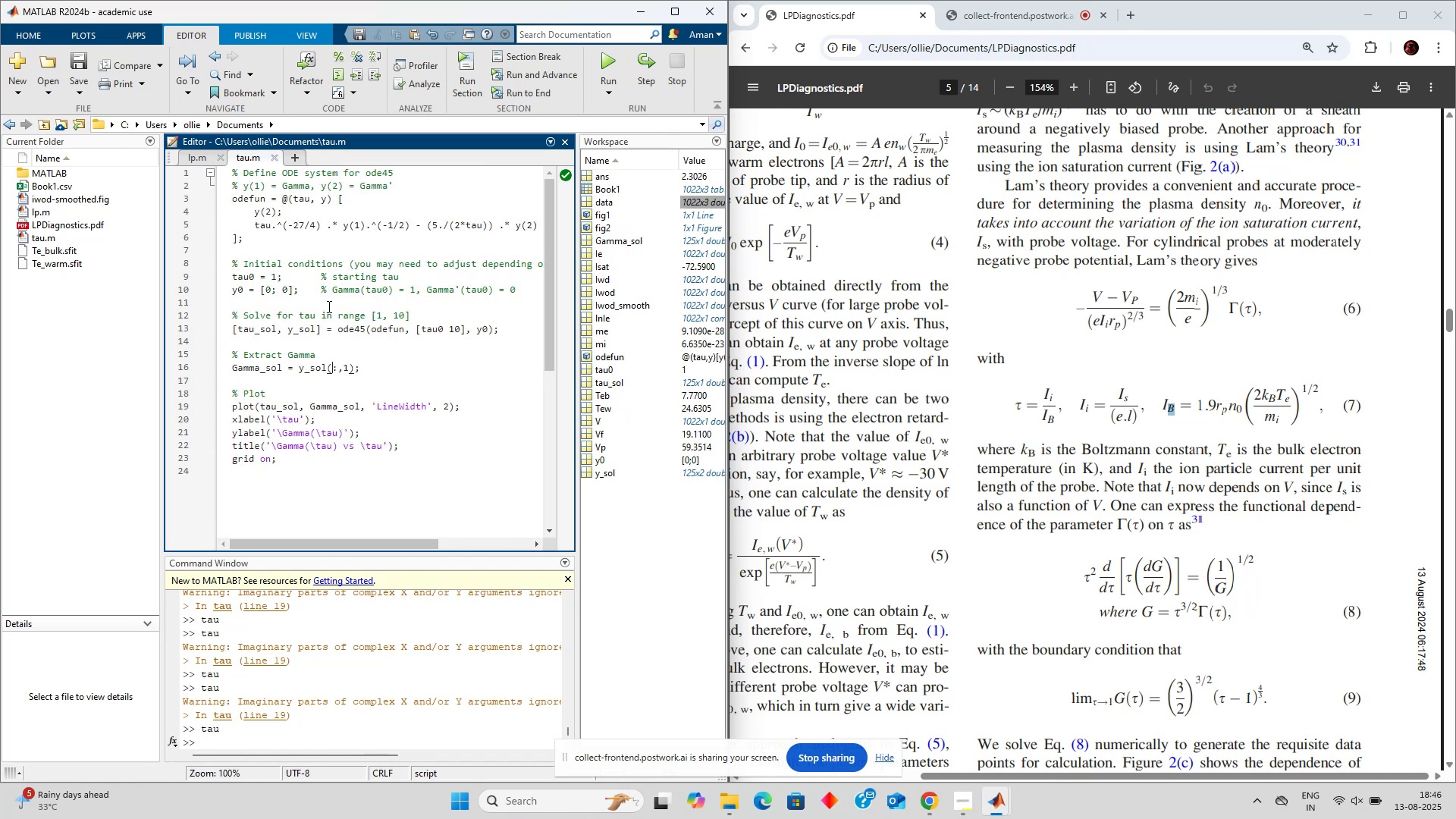 
left_click([328, 306])
 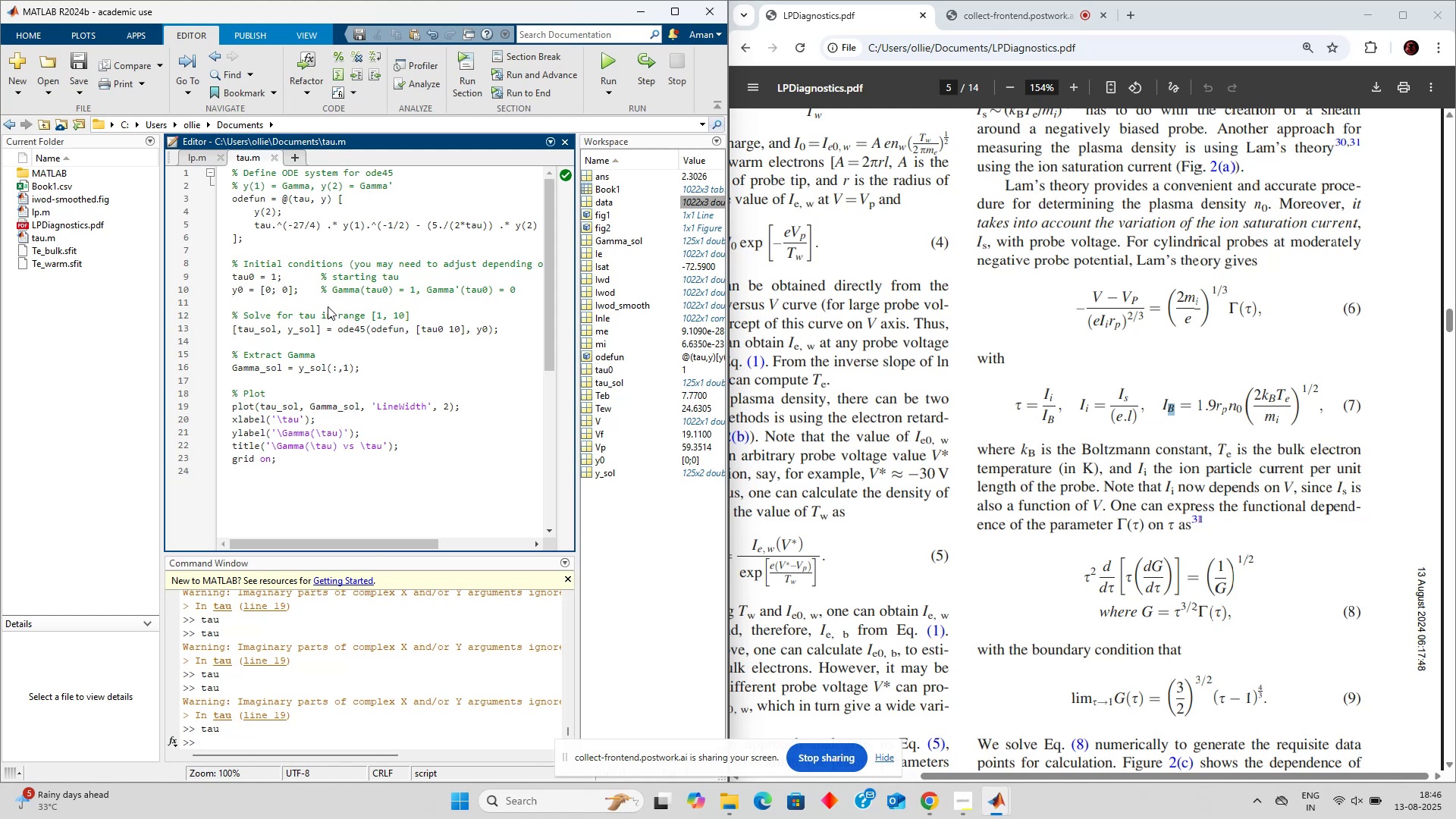 
wait(20.34)
 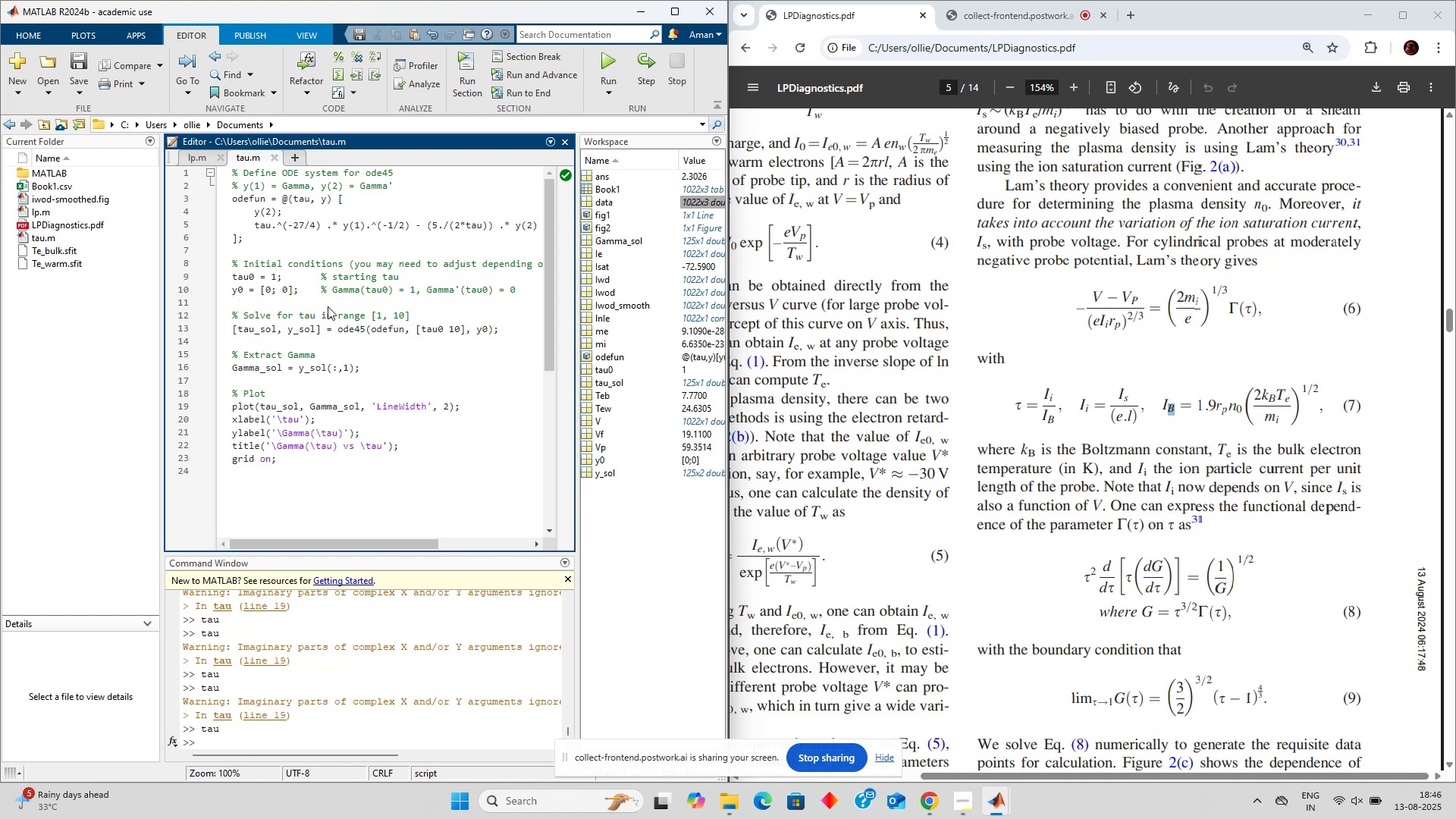 
scroll: coordinate [326, 302], scroll_direction: up, amount: 4.0
 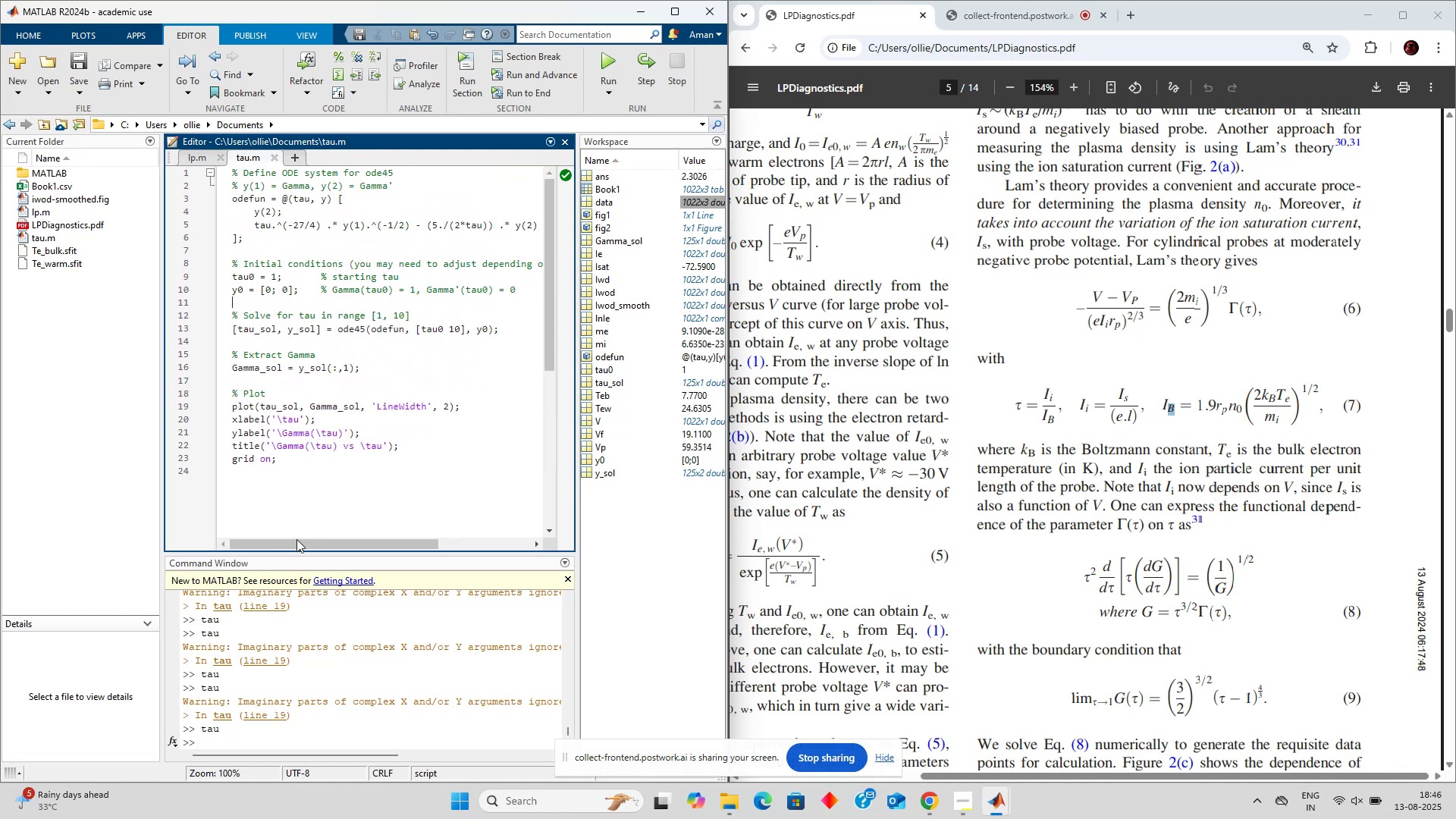 
left_click_drag(start_coordinate=[281, 543], to_coordinate=[216, 535])
 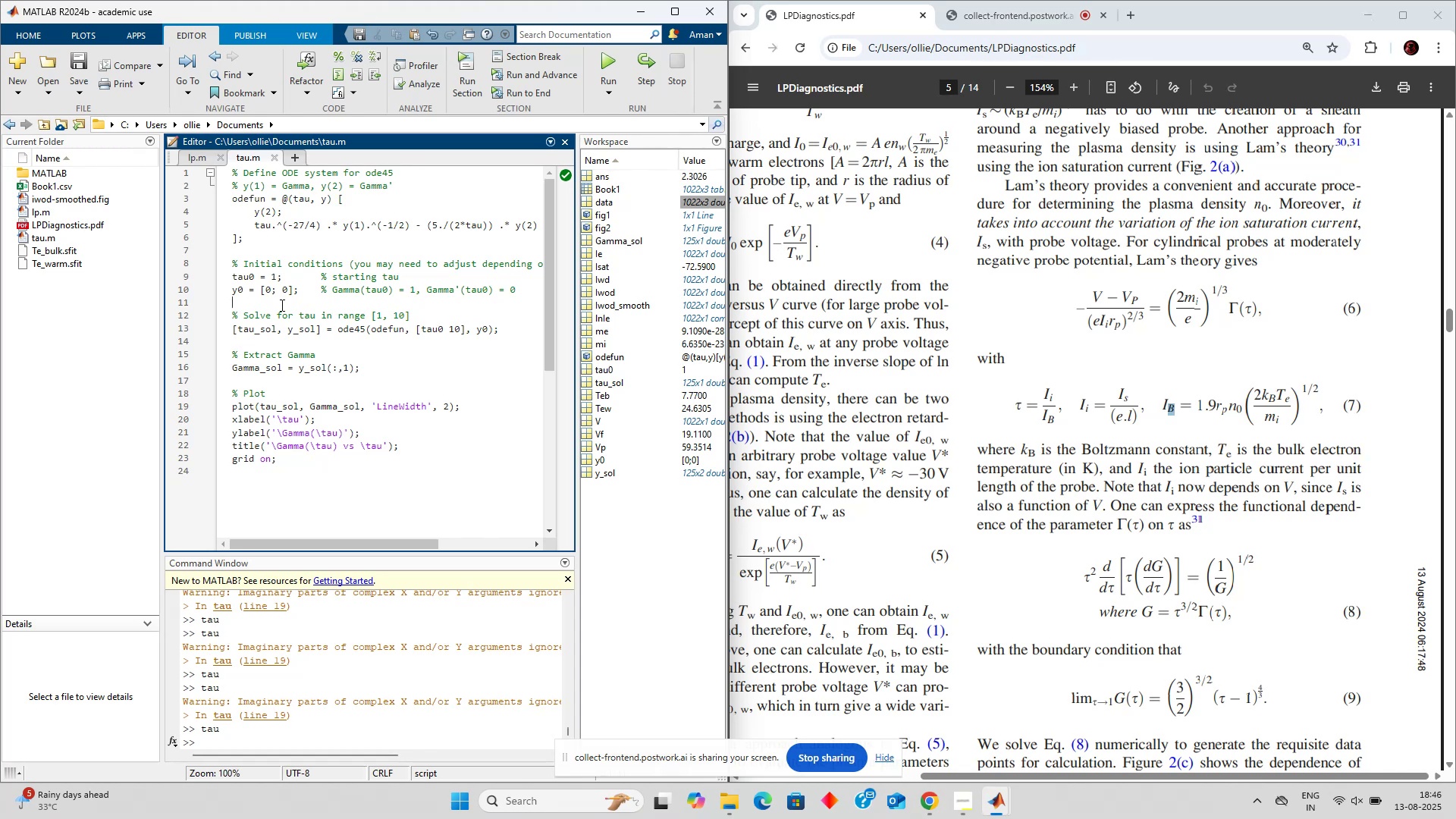 
wait(7.82)
 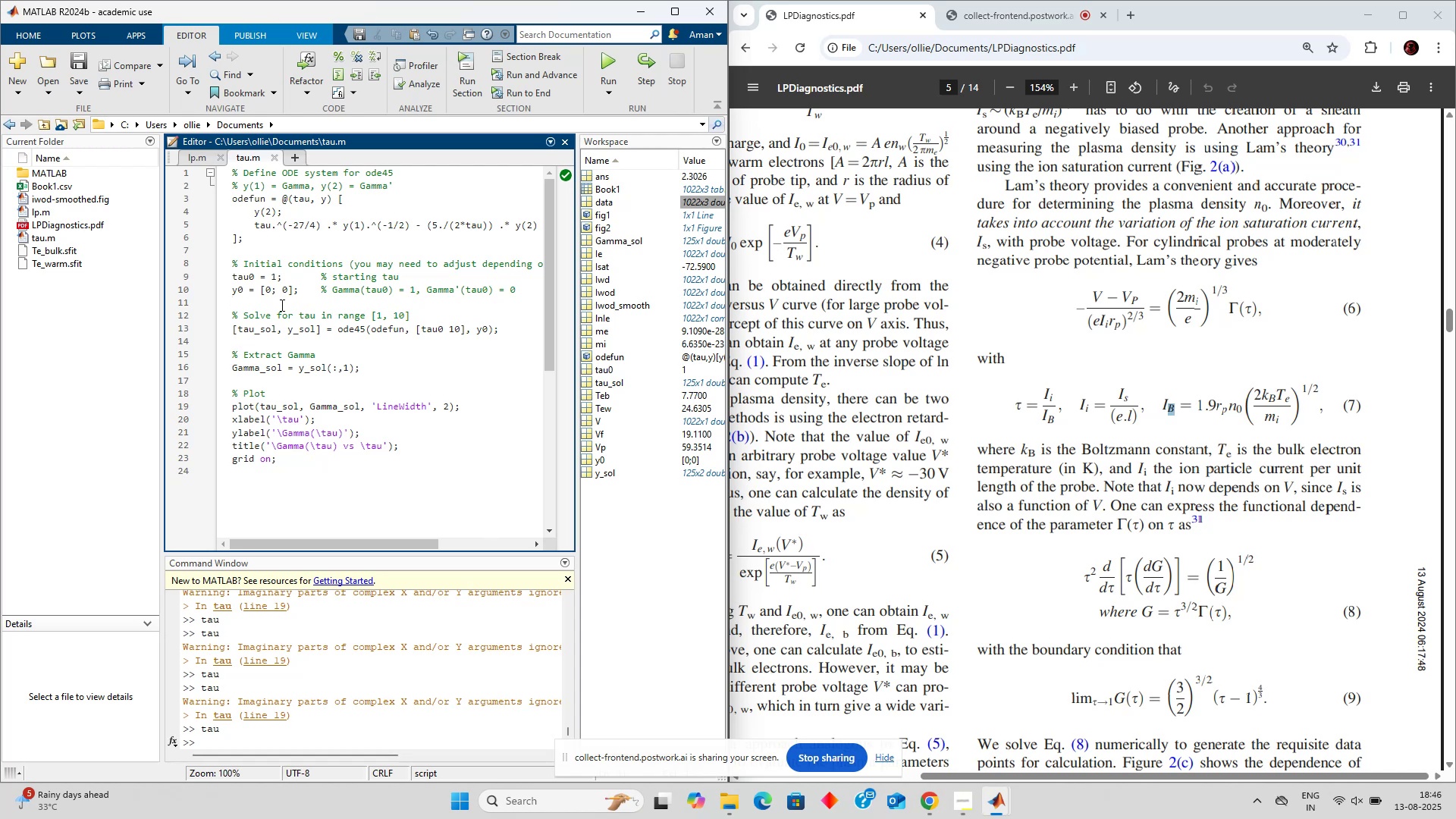 
scroll: coordinate [281, 305], scroll_direction: up, amount: 2.0
 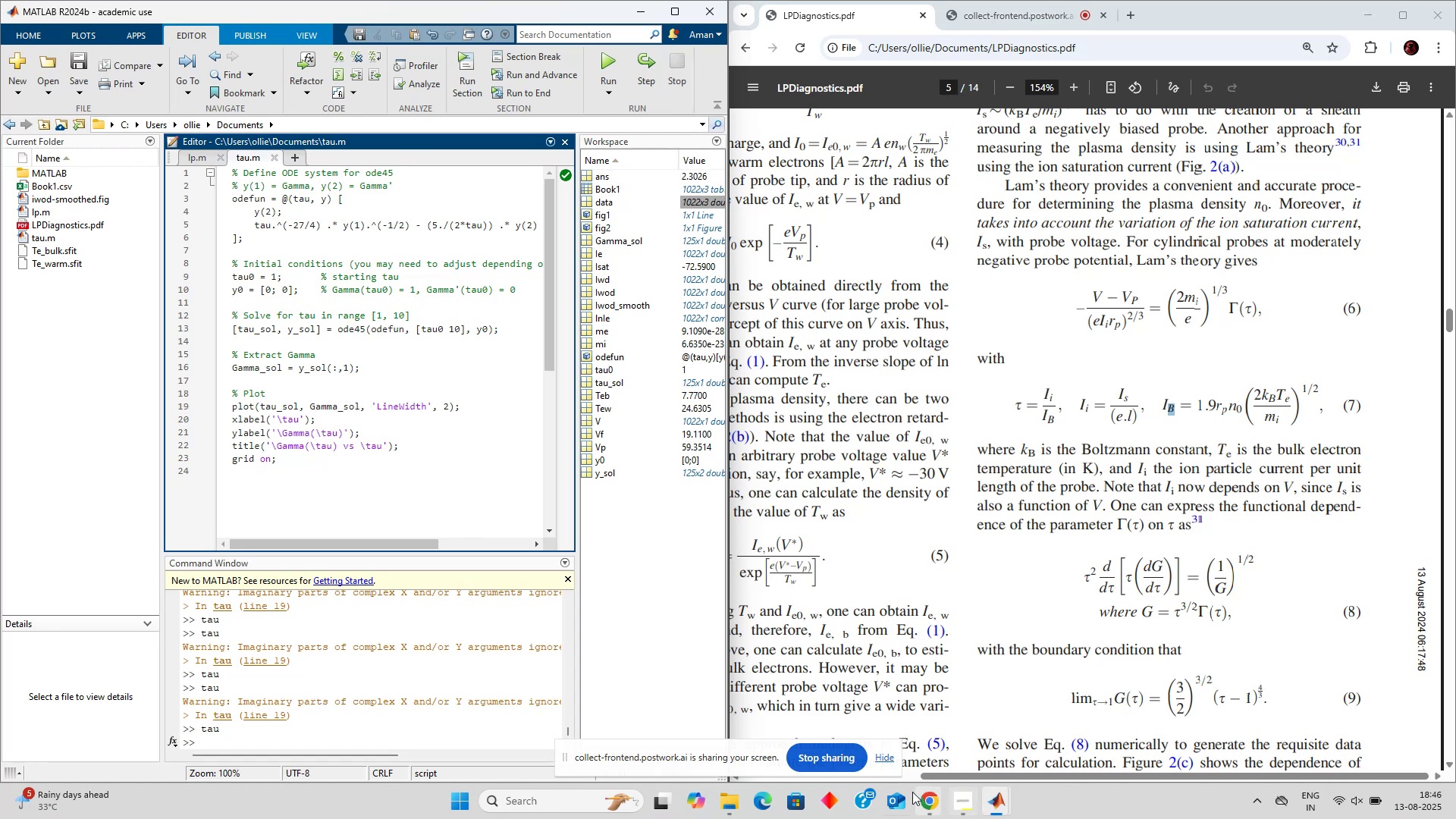 
left_click([930, 799])
 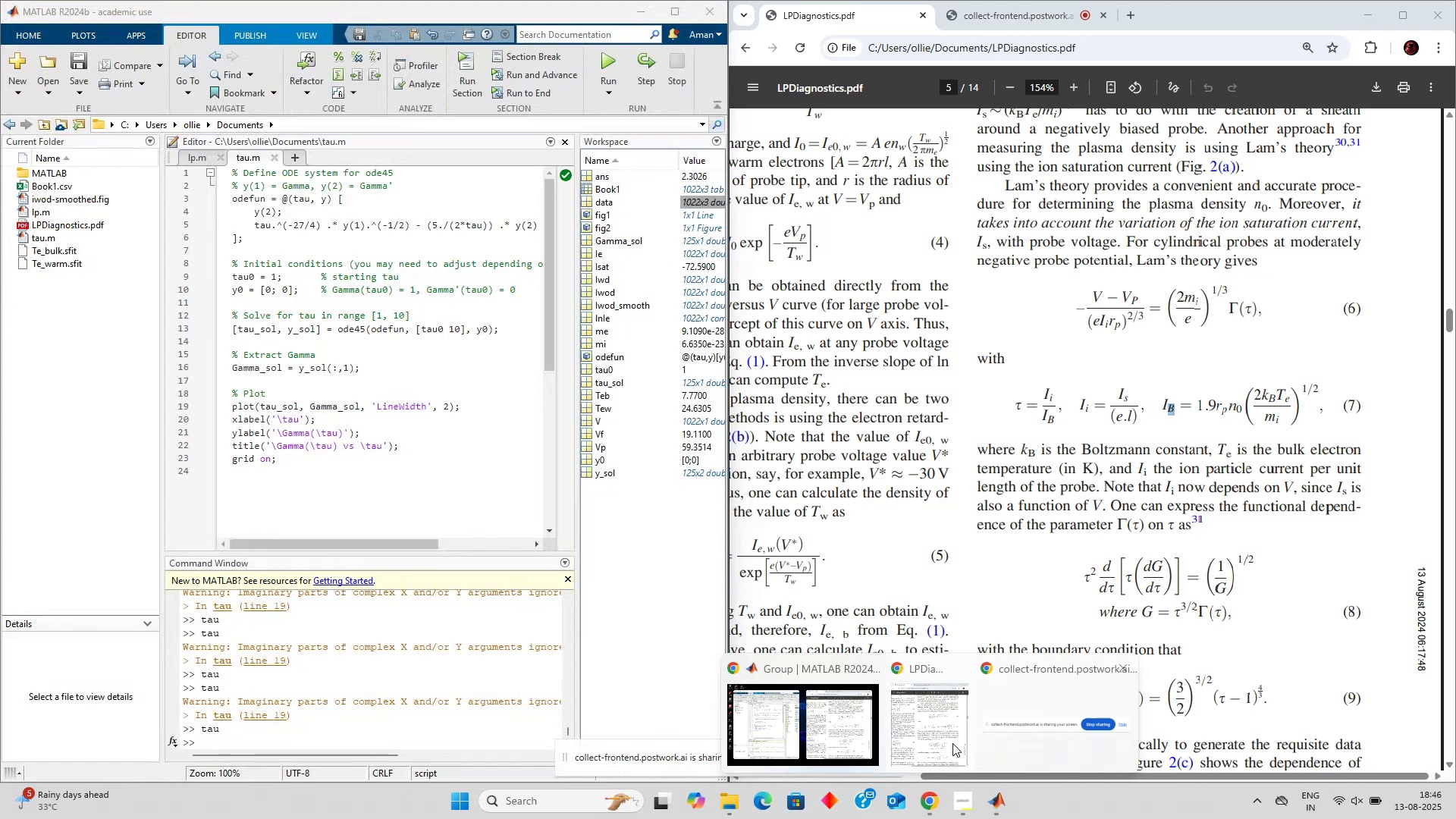 
mouse_move([949, 725])
 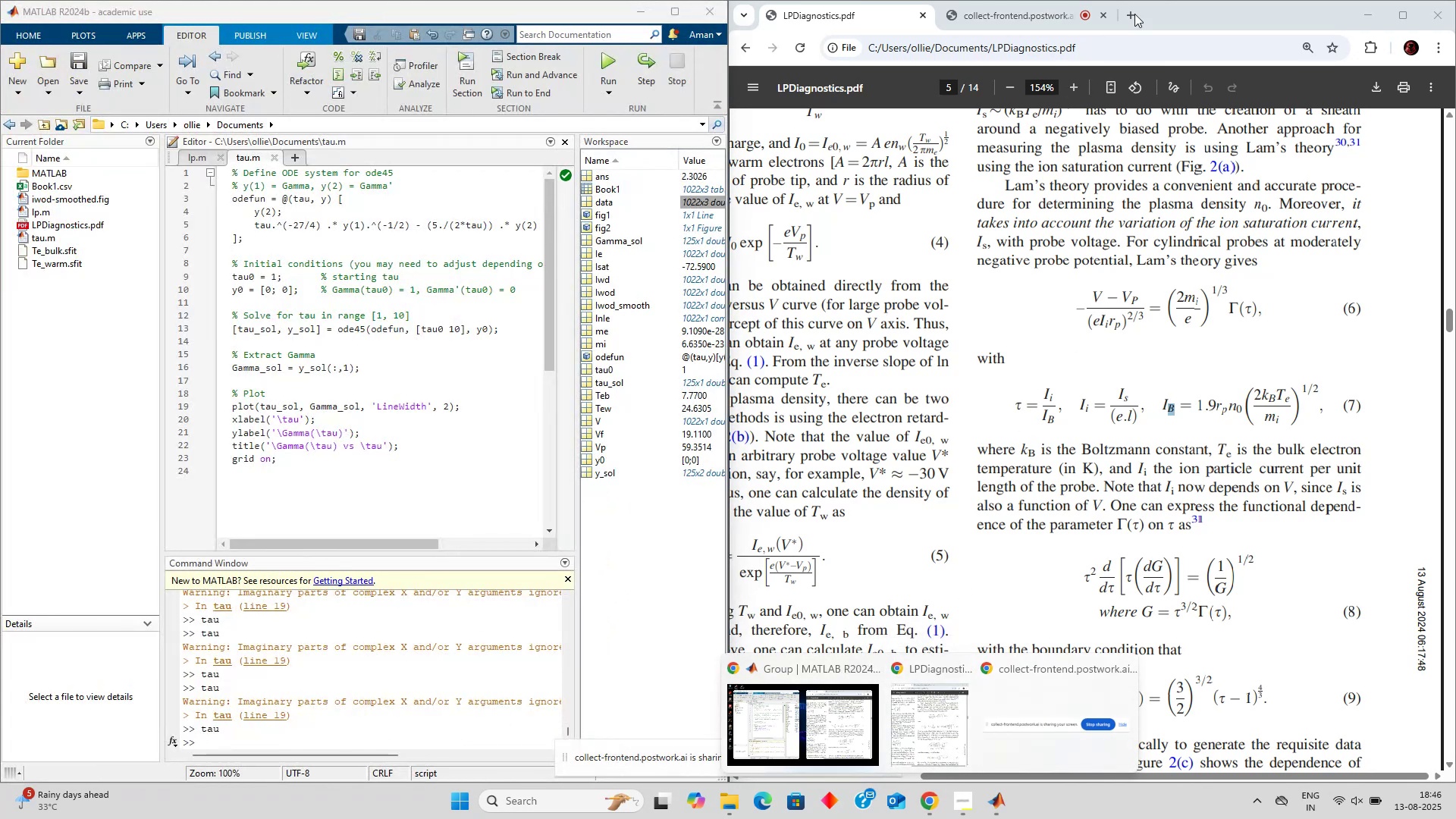 
left_click([1131, 5])
 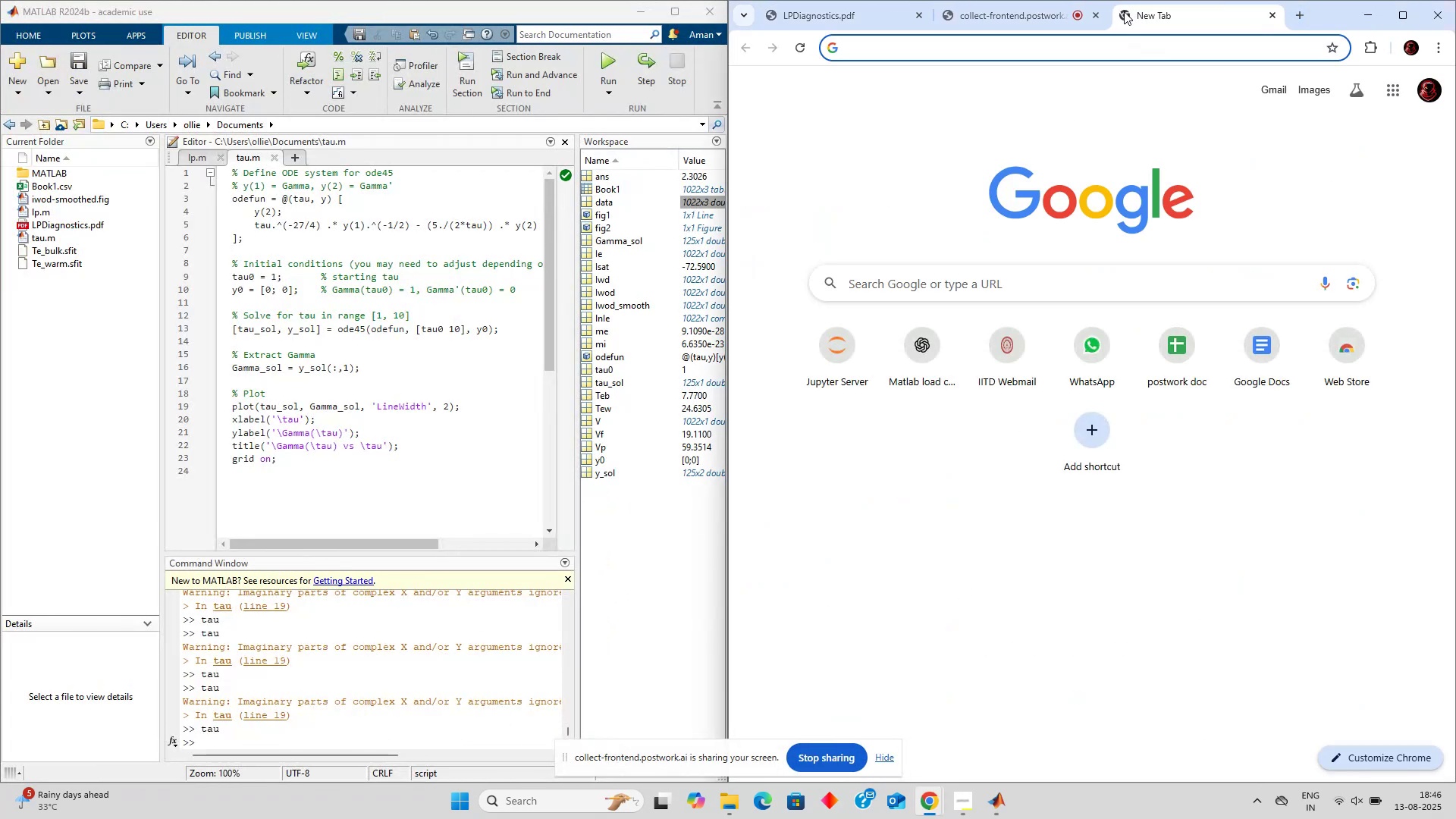 
type(chatgpt)
 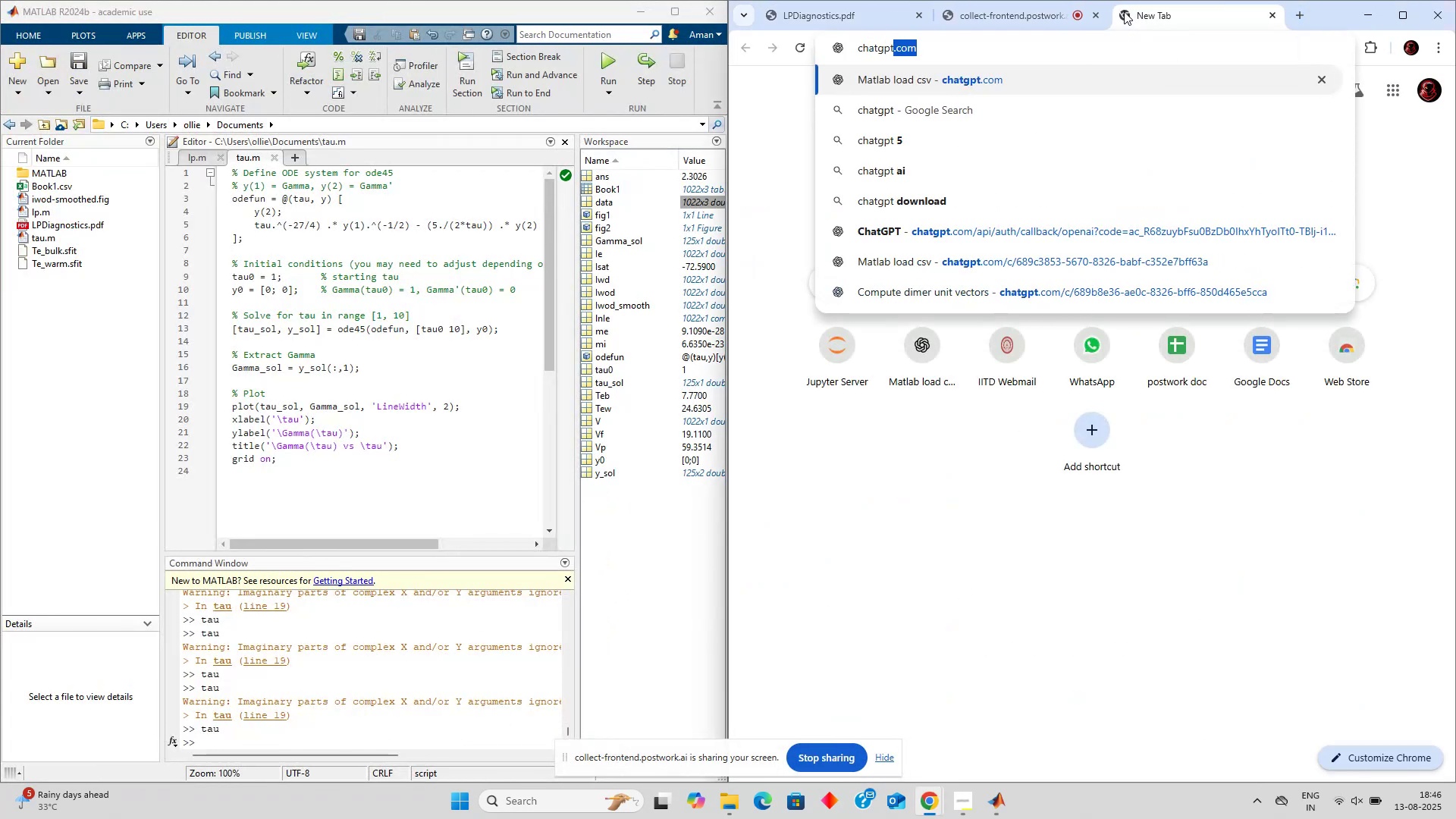 
key(Enter)
 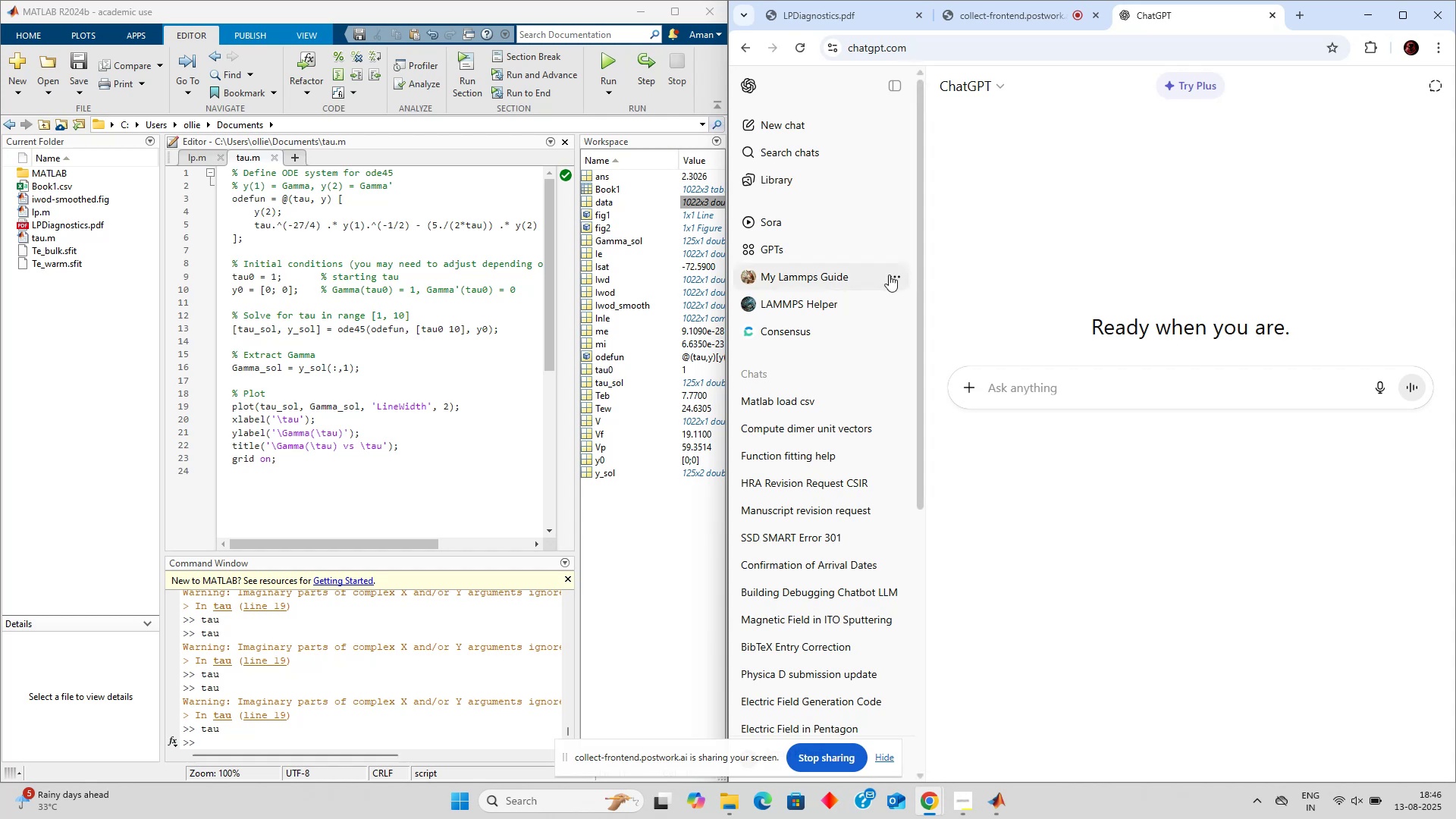 
left_click([783, 406])
 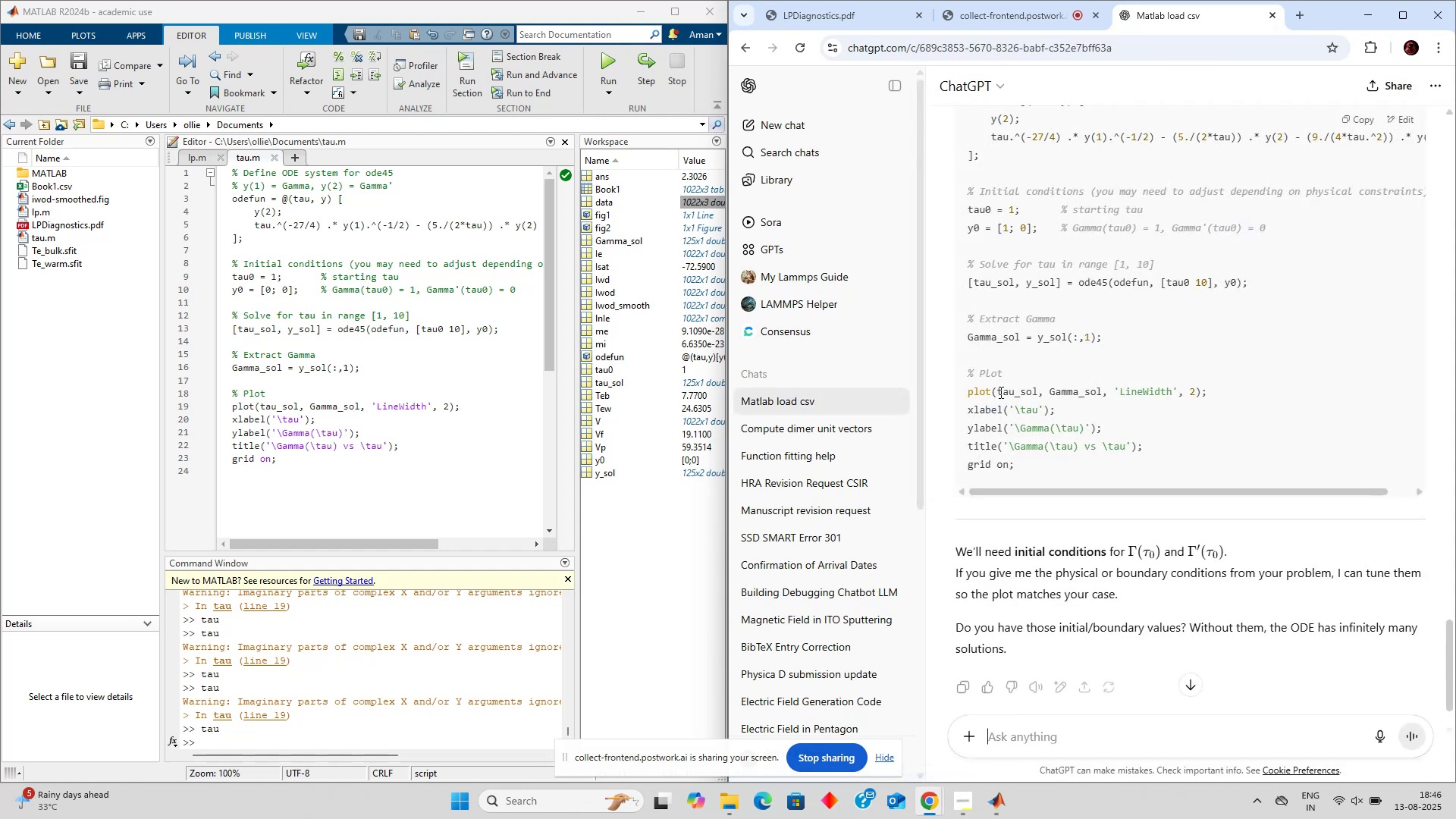 
scroll: coordinate [1061, 392], scroll_direction: down, amount: 2.0
 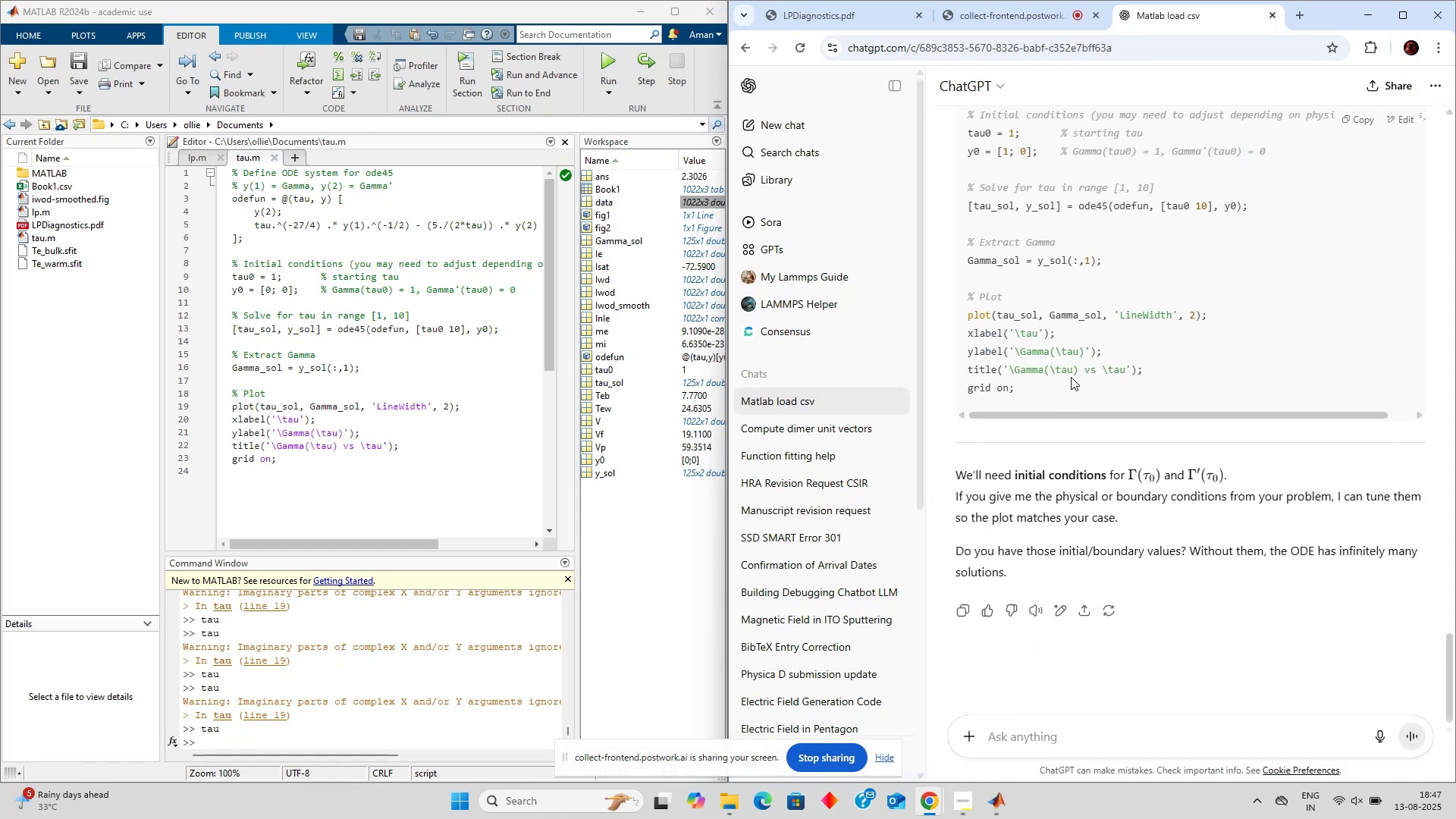 
scroll: coordinate [1074, 379], scroll_direction: up, amount: 8.0
 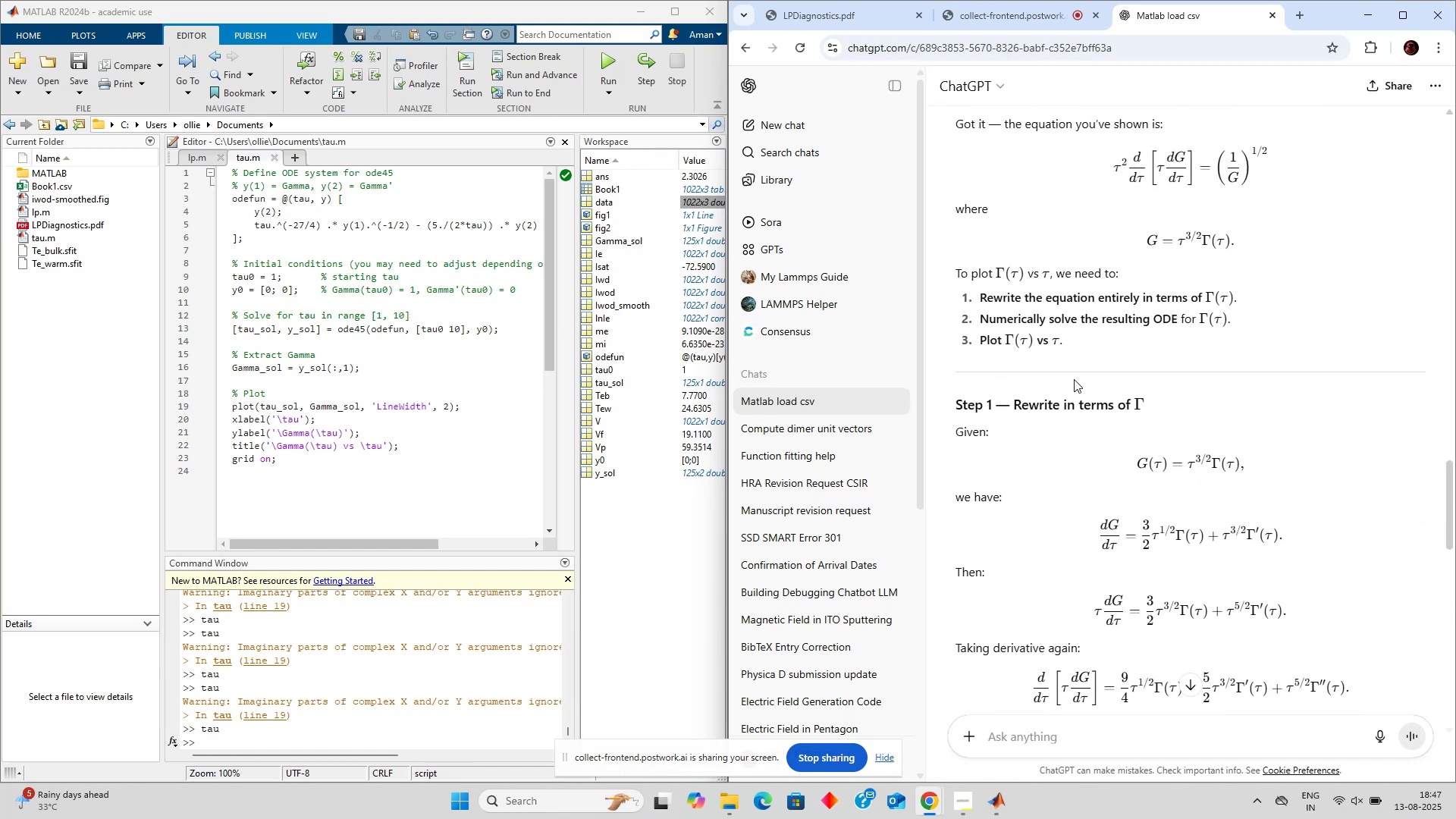 
scroll: coordinate [1074, 379], scroll_direction: down, amount: 1.0
 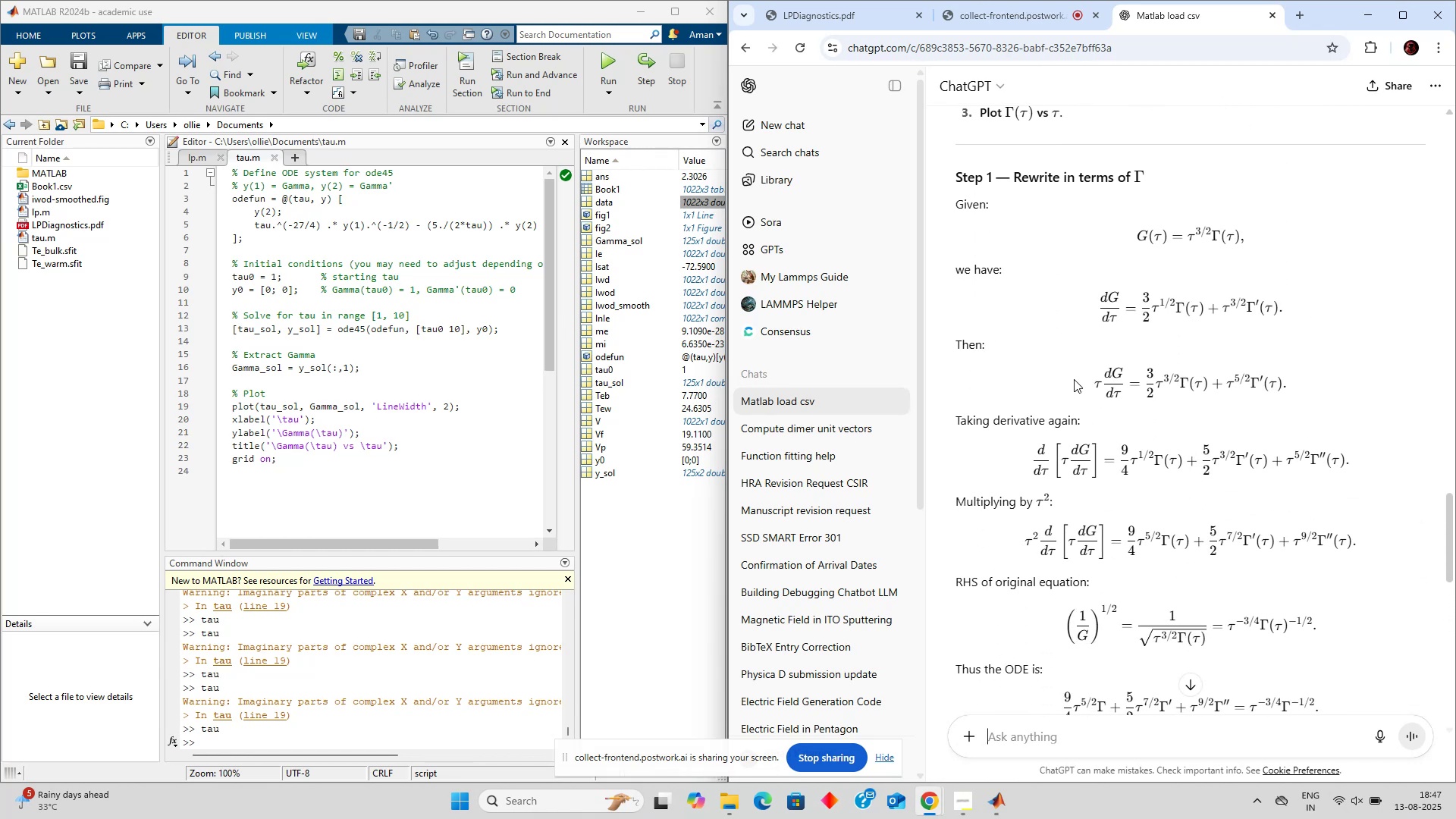 
scroll: coordinate [1084, 376], scroll_direction: up, amount: 4.0
 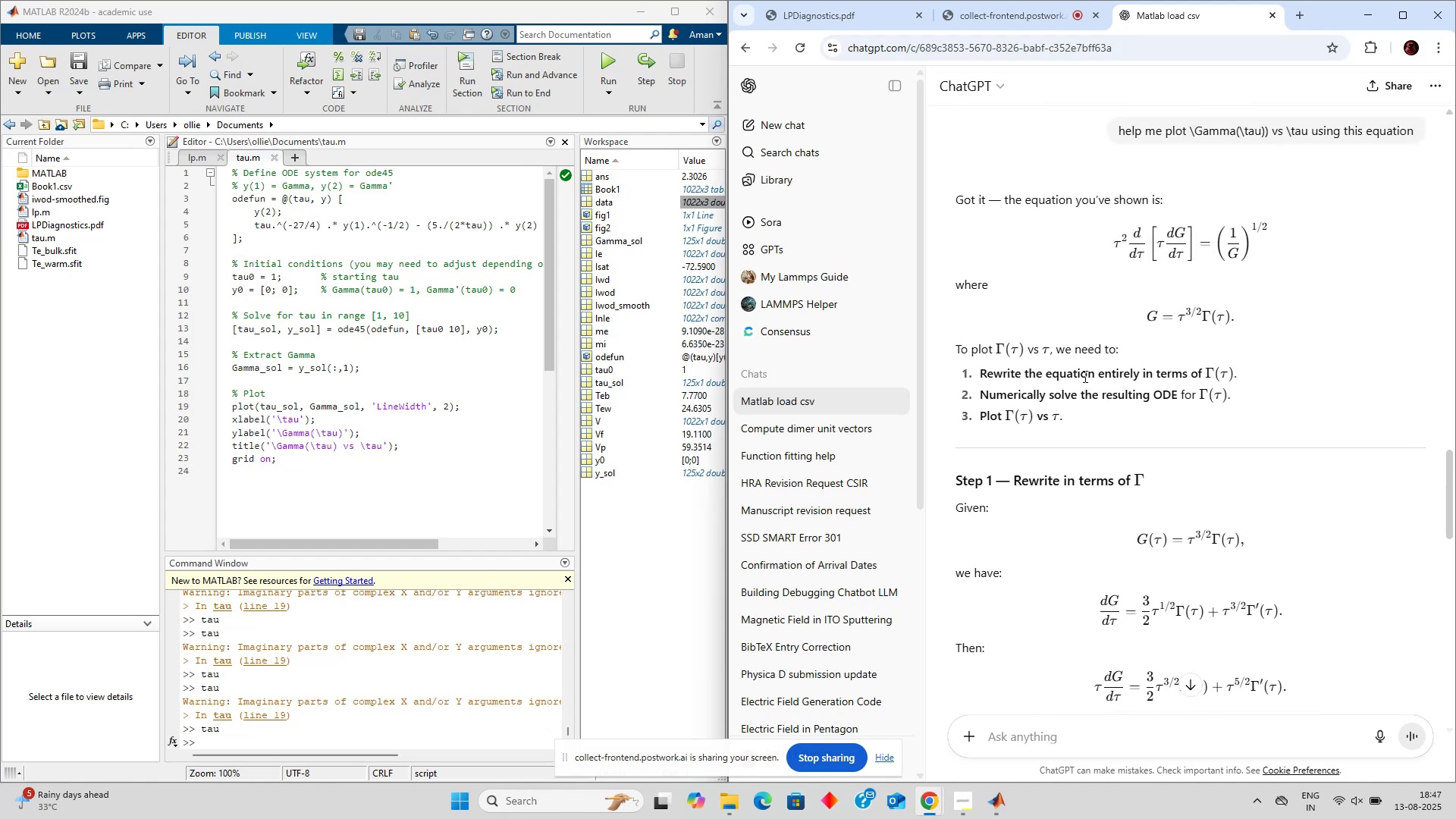 
scroll: coordinate [1084, 376], scroll_direction: down, amount: 3.0
 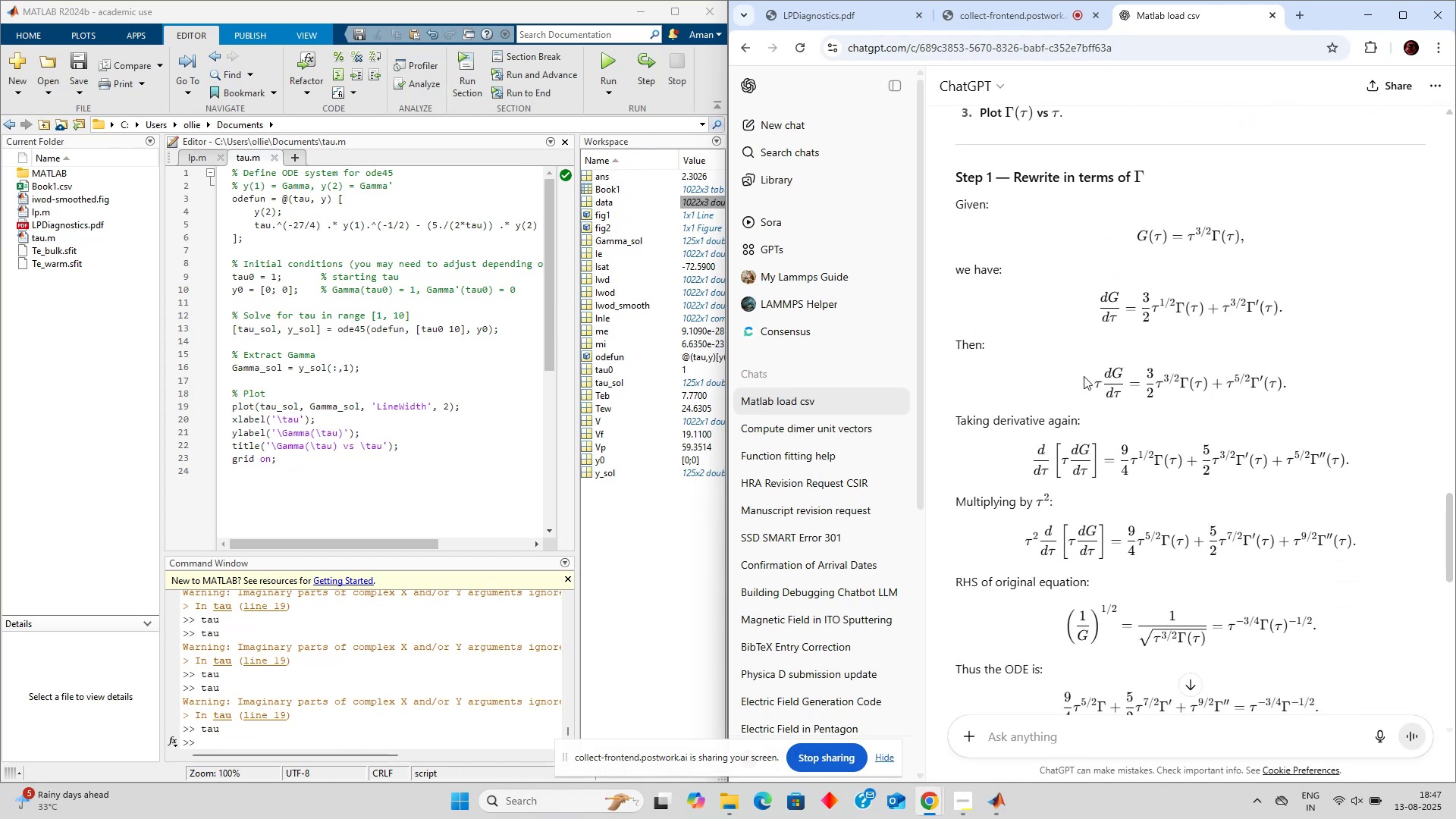 
scroll: coordinate [1084, 376], scroll_direction: up, amount: 3.0
 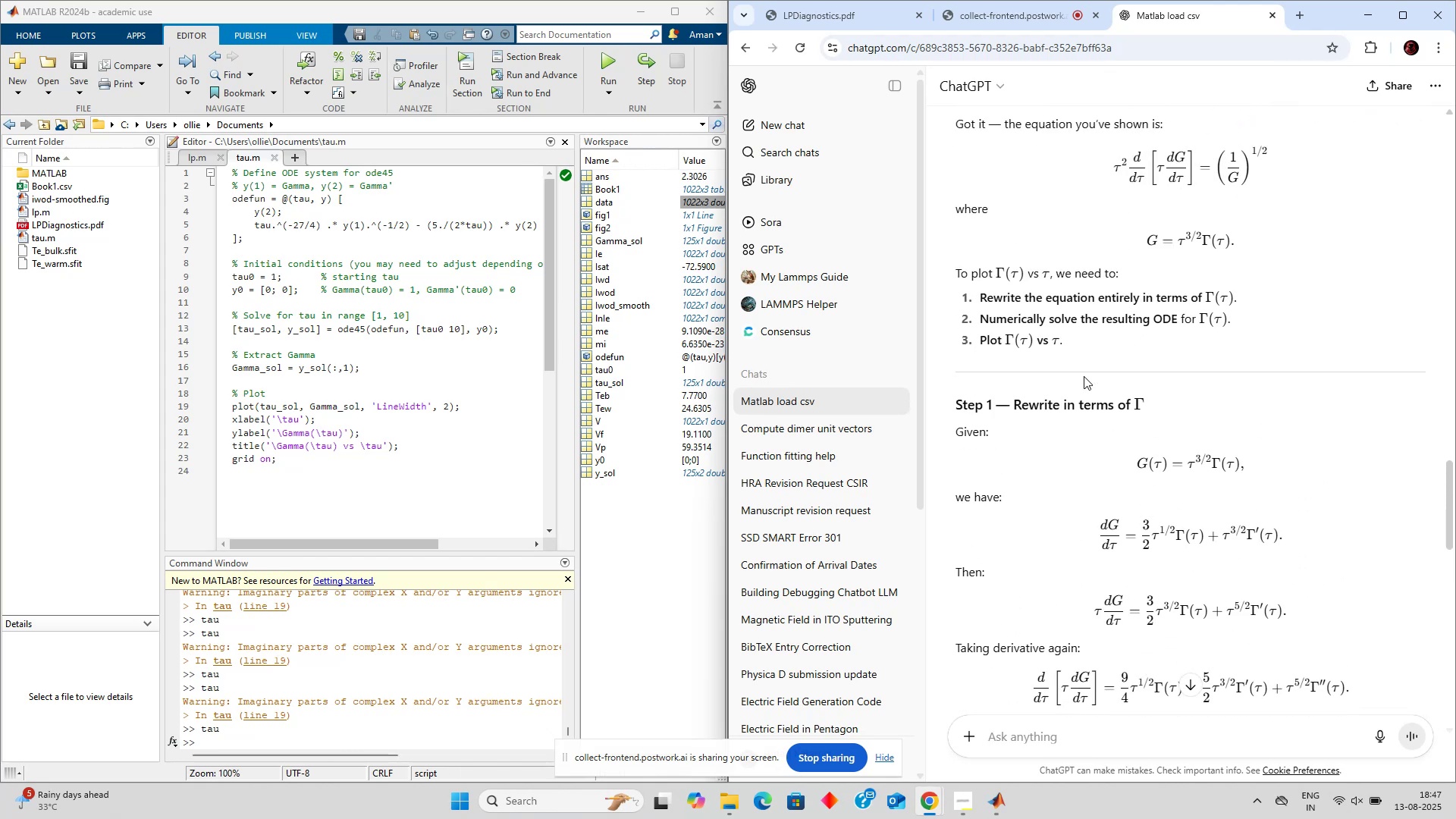 
scroll: coordinate [1084, 376], scroll_direction: down, amount: 3.0
 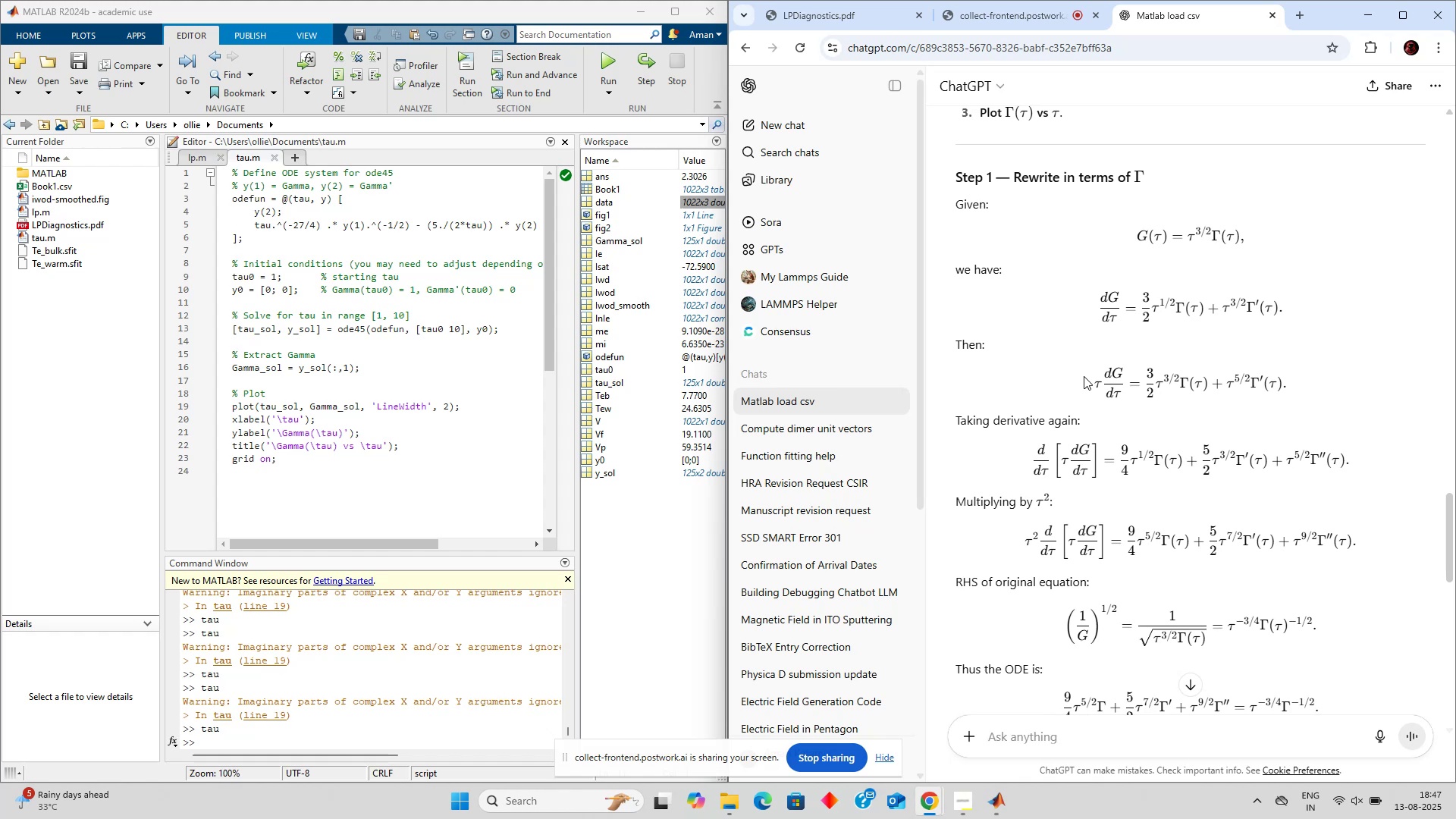 
scroll: coordinate [1084, 376], scroll_direction: up, amount: 3.0
 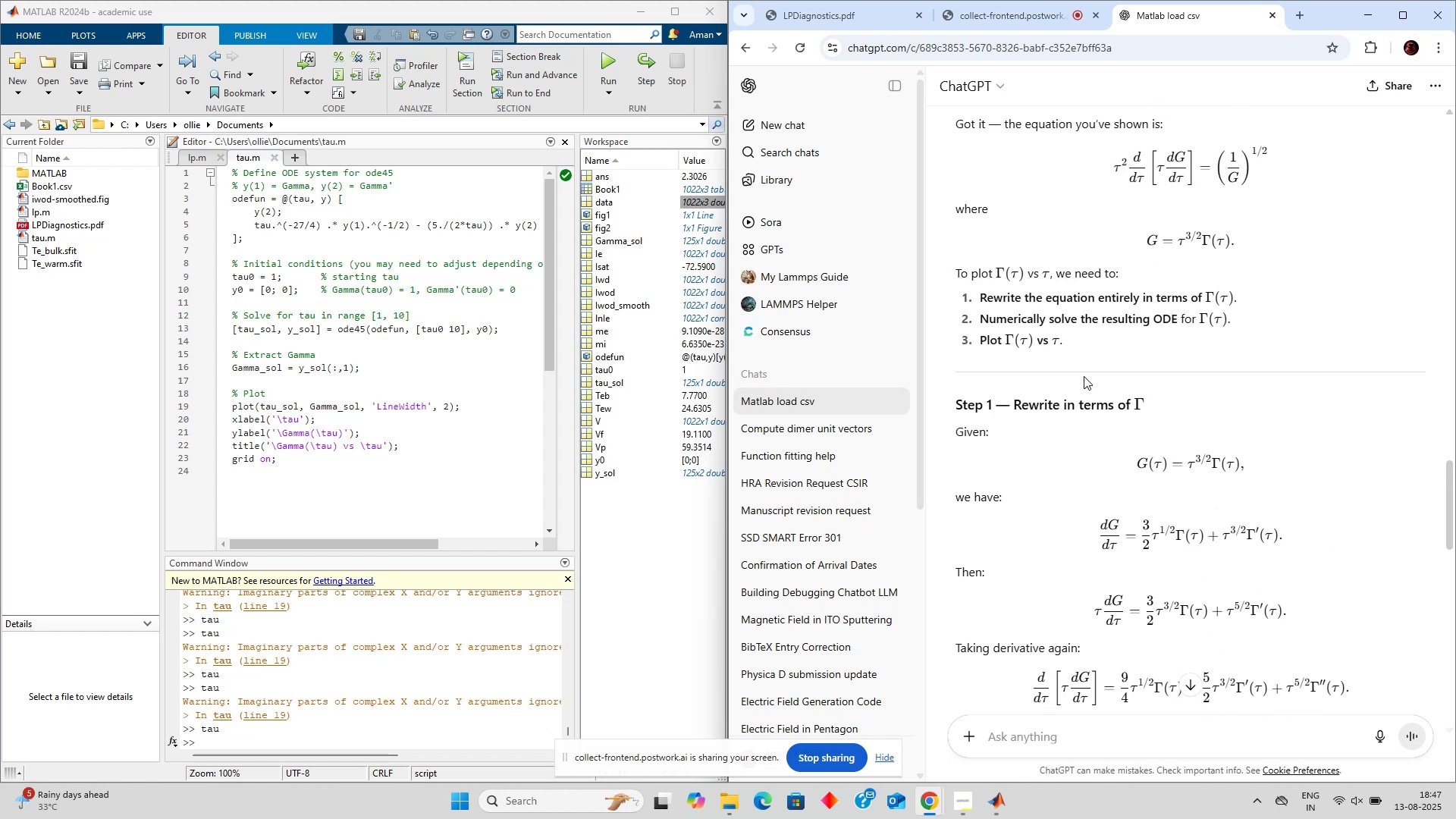 
scroll: coordinate [1084, 376], scroll_direction: down, amount: 4.0
 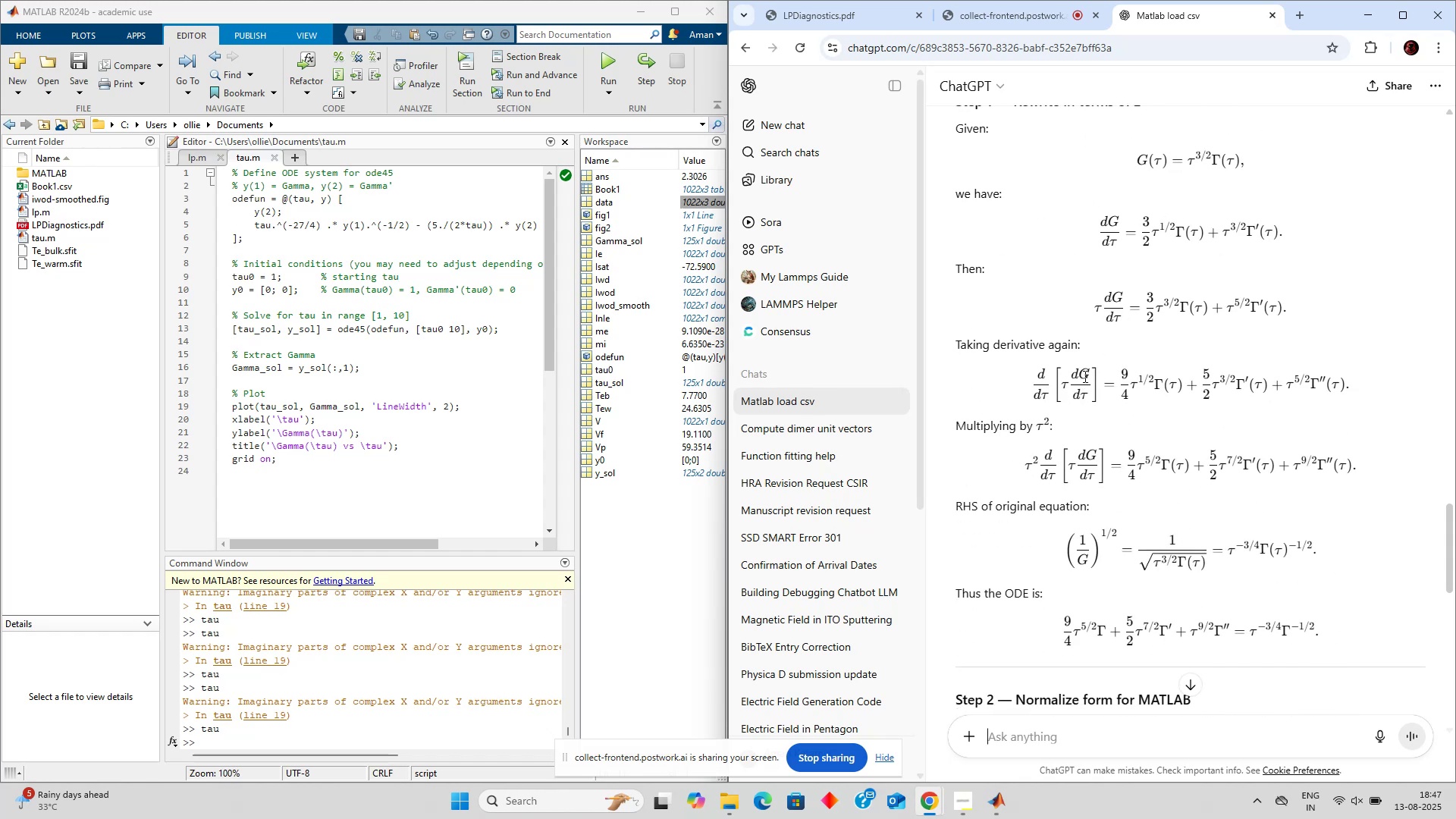 
scroll: coordinate [1084, 376], scroll_direction: up, amount: 3.0
 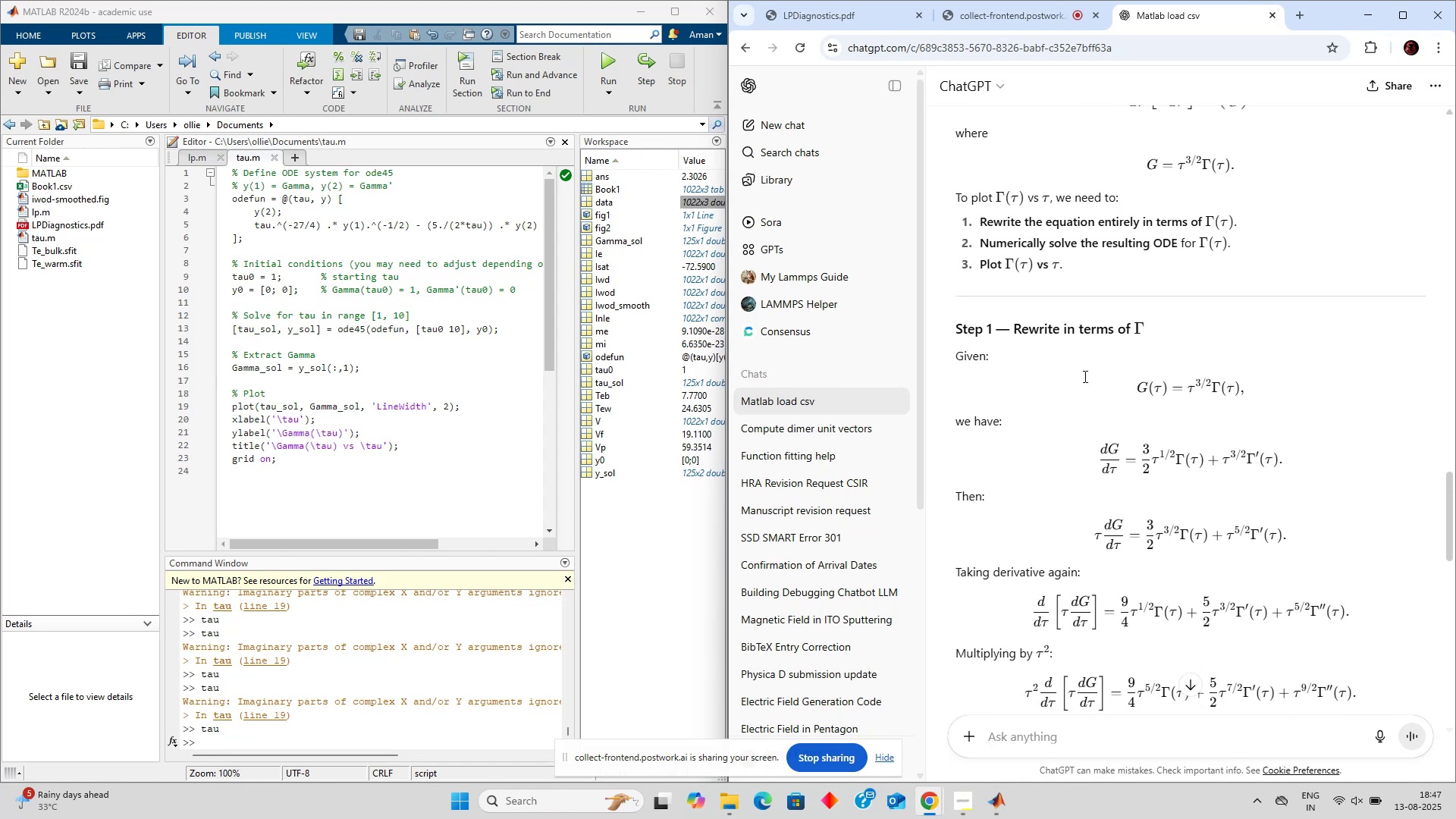 
scroll: coordinate [1084, 376], scroll_direction: down, amount: 3.0
 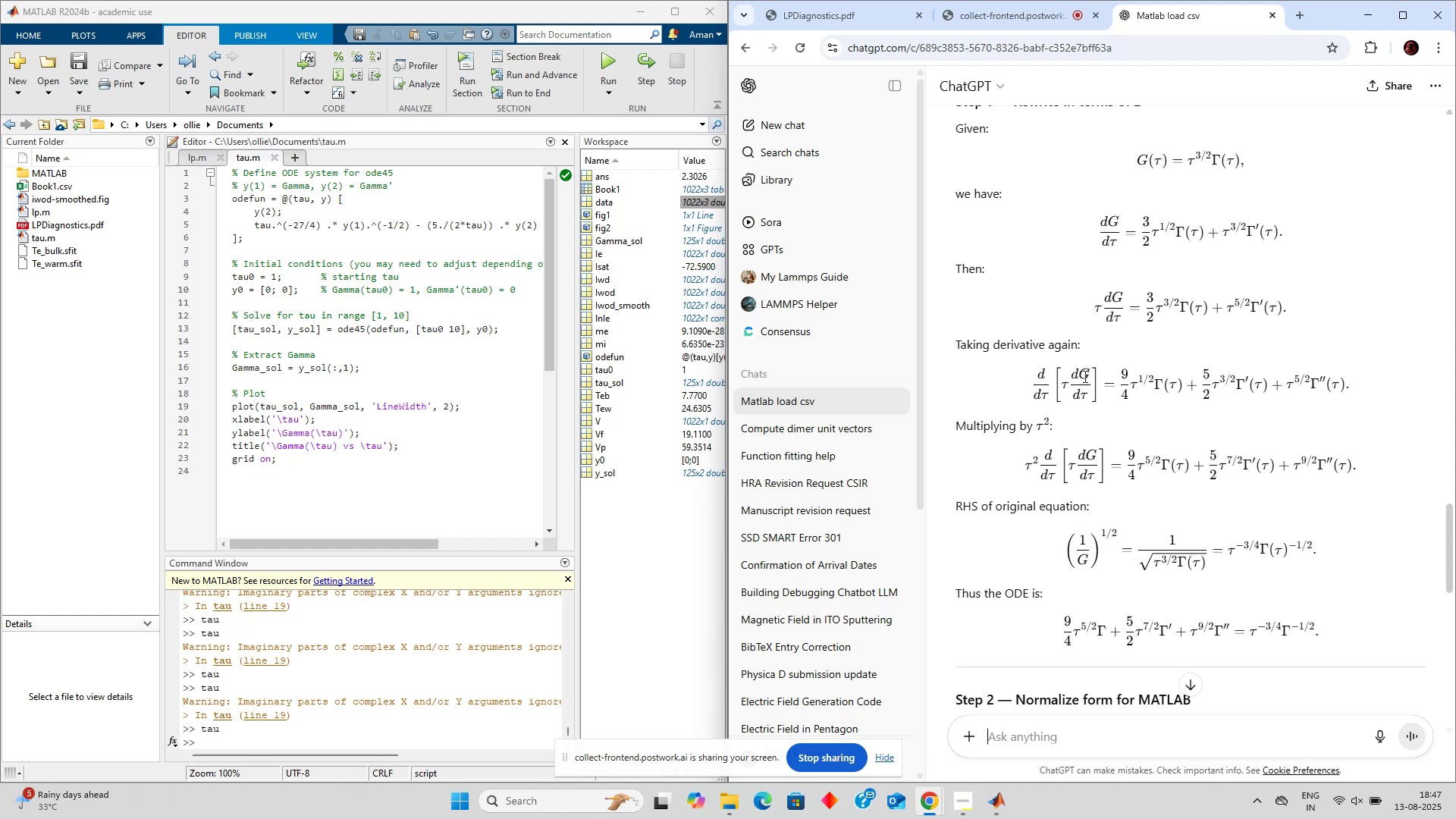 
wait(6.42)
 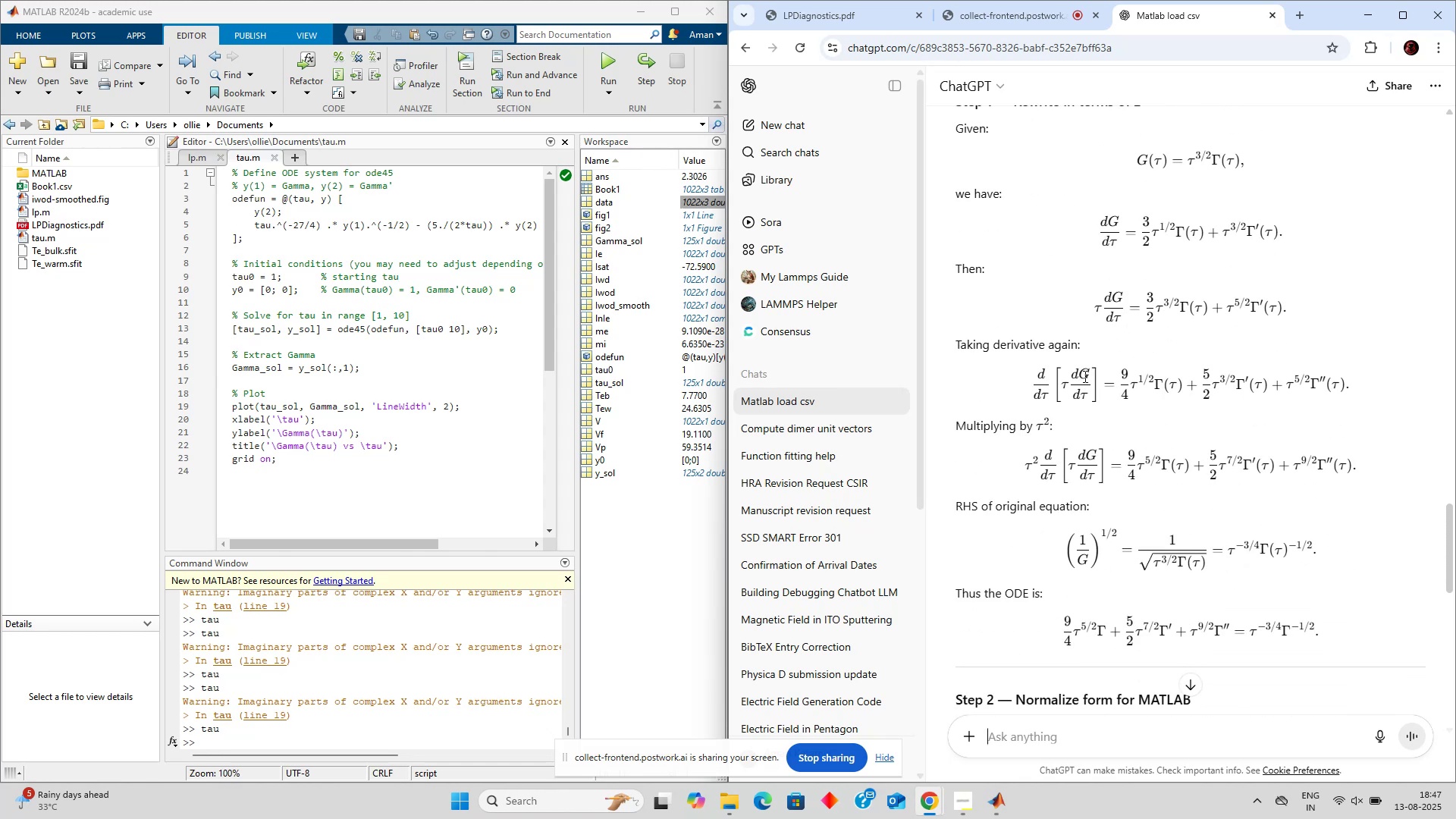 
scroll: coordinate [1084, 376], scroll_direction: down, amount: 7.0
 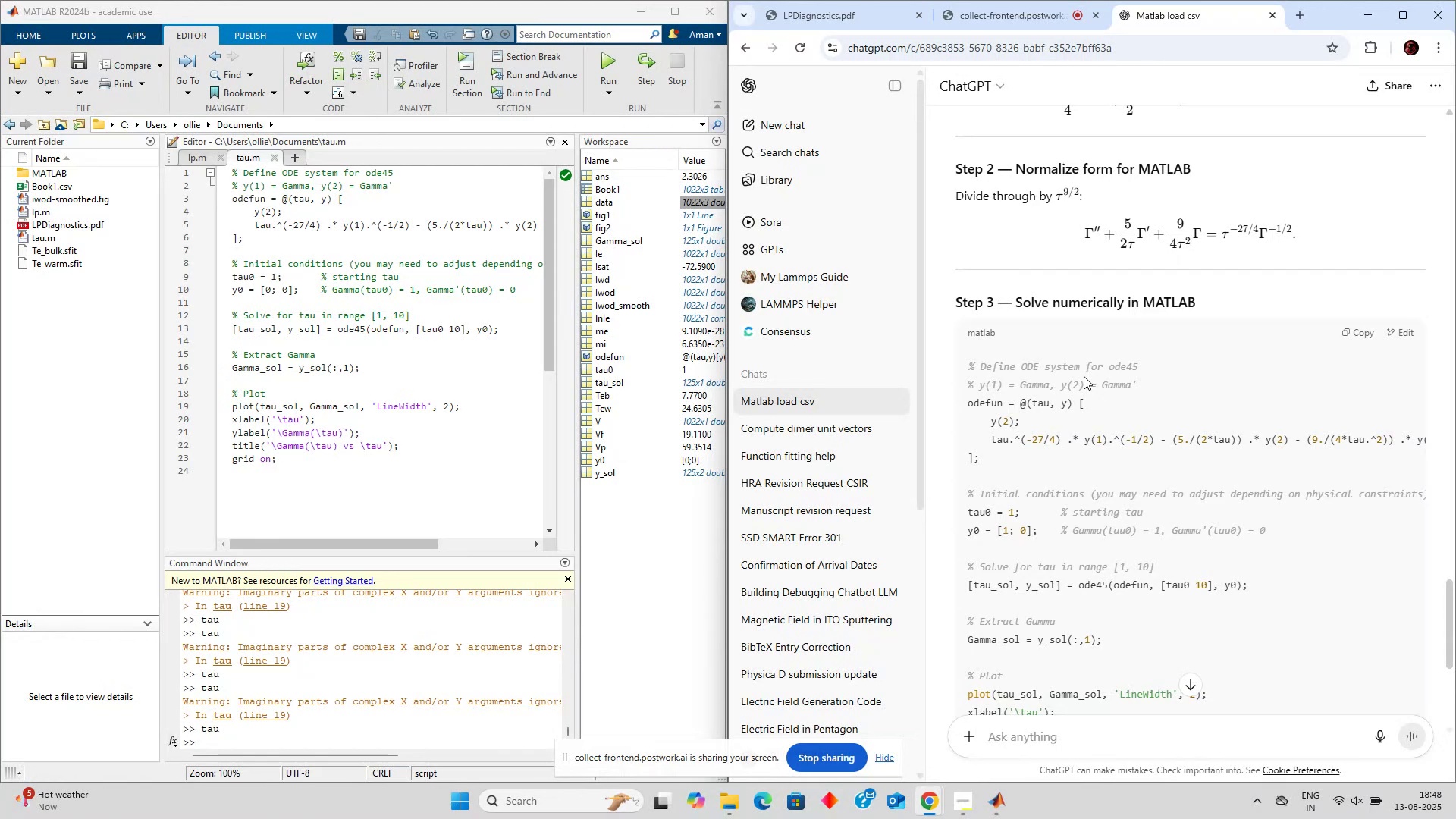 
wait(26.3)
 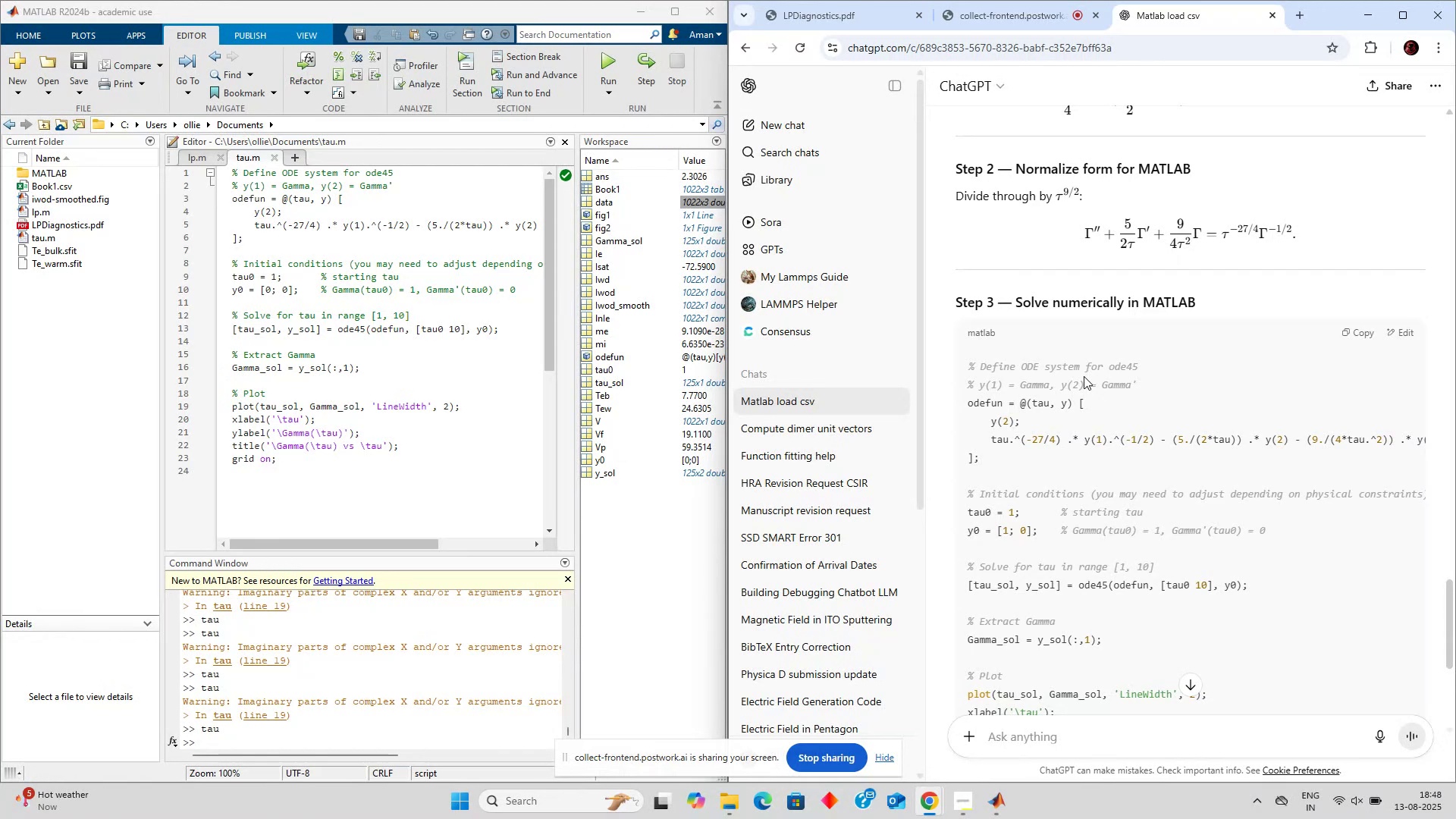 
scroll: coordinate [1204, 646], scroll_direction: down, amount: 3.0
 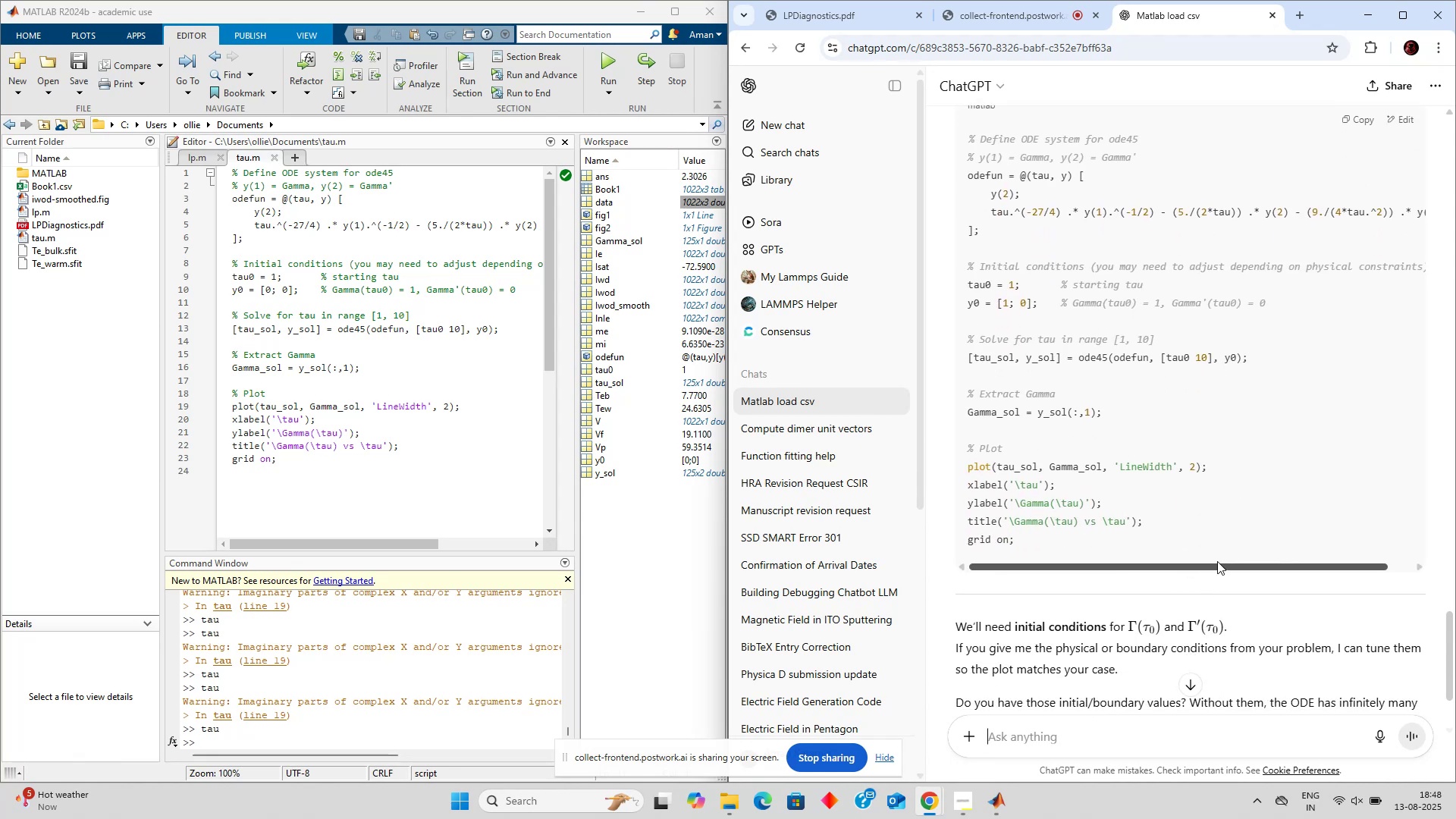 
left_click_drag(start_coordinate=[1208, 570], to_coordinate=[1297, 569])
 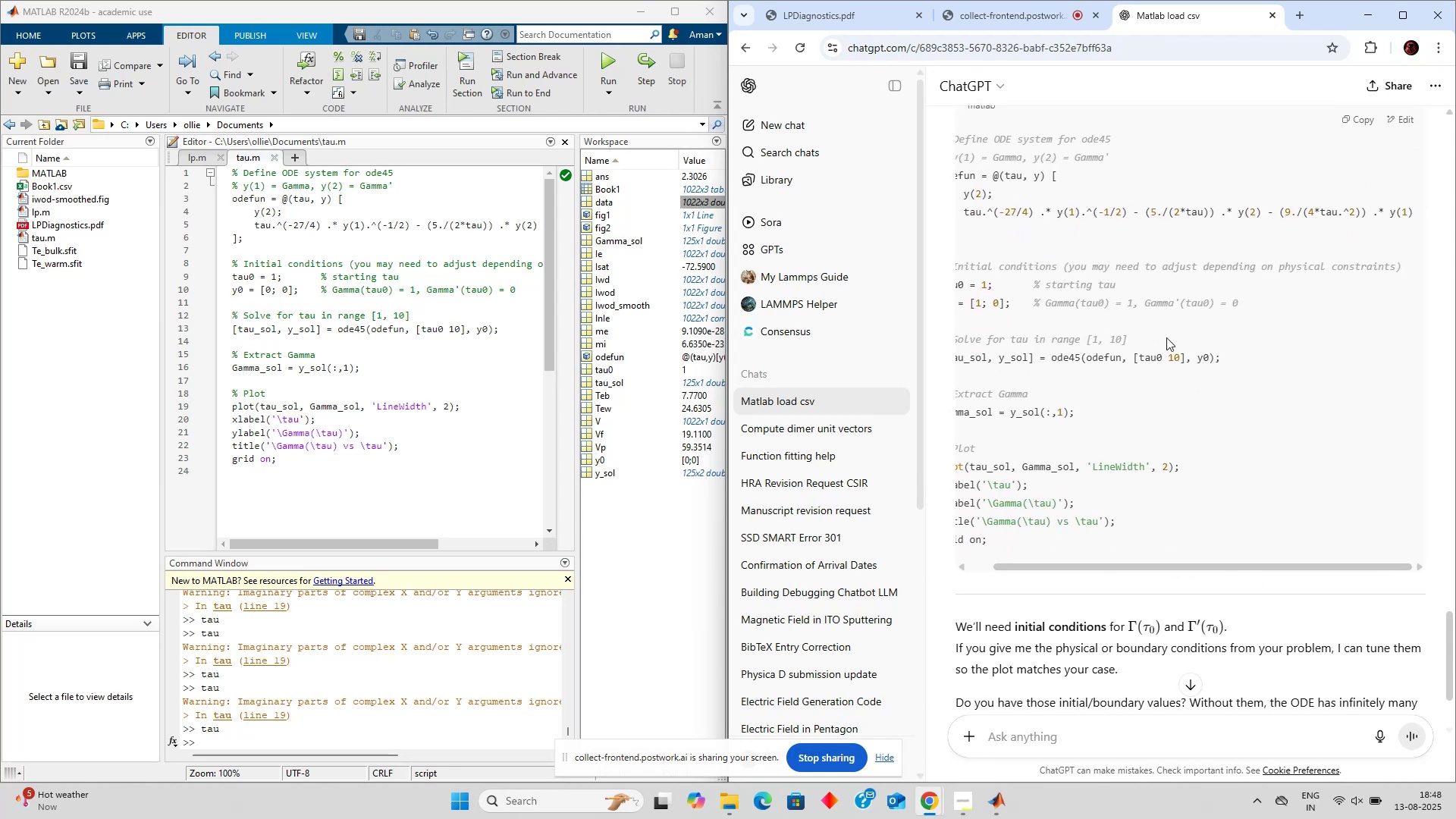 
scroll: coordinate [1232, 264], scroll_direction: up, amount: 2.0
 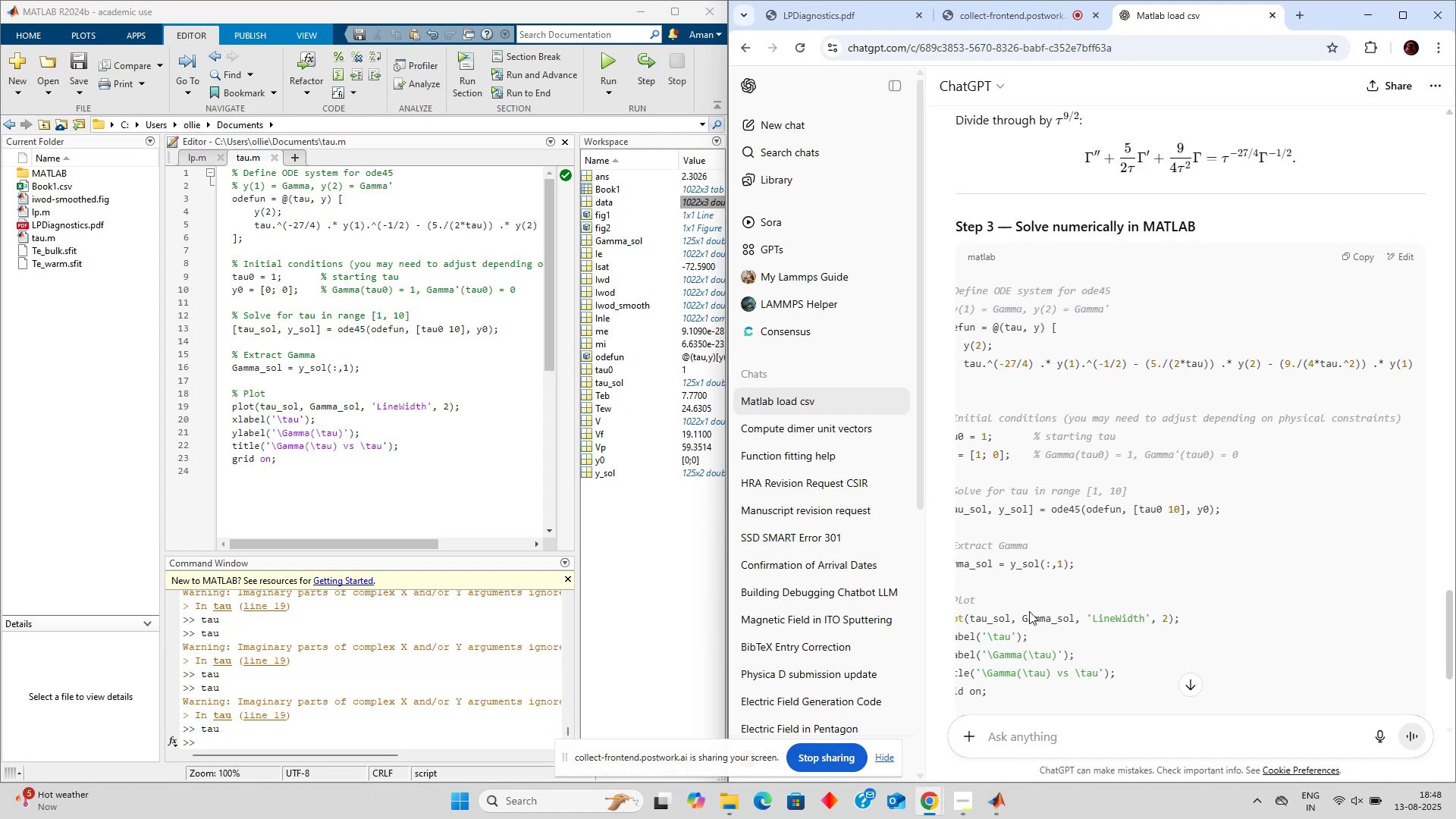 
scroll: coordinate [1075, 631], scroll_direction: down, amount: 2.0
 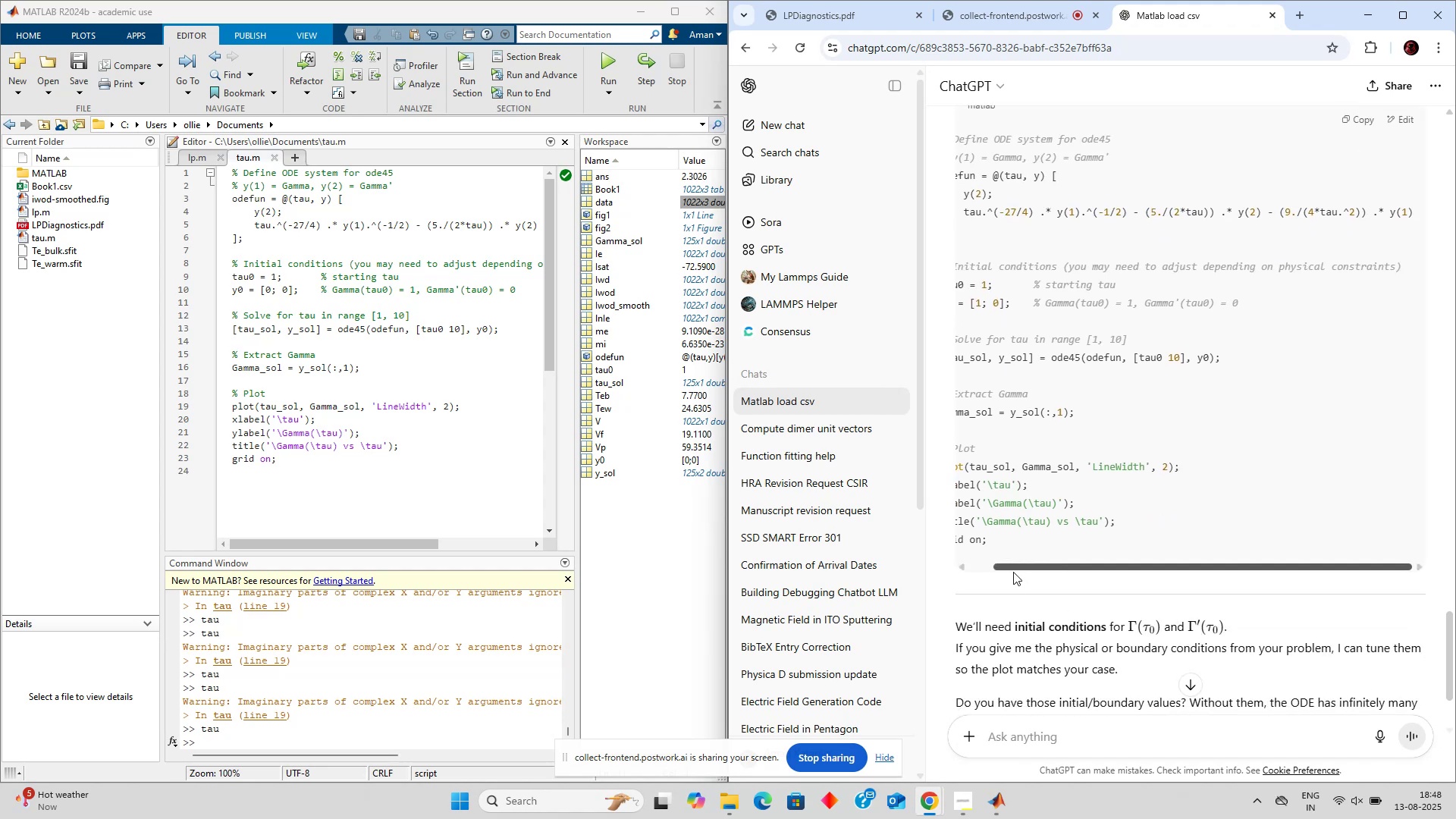 
left_click([988, 566])
 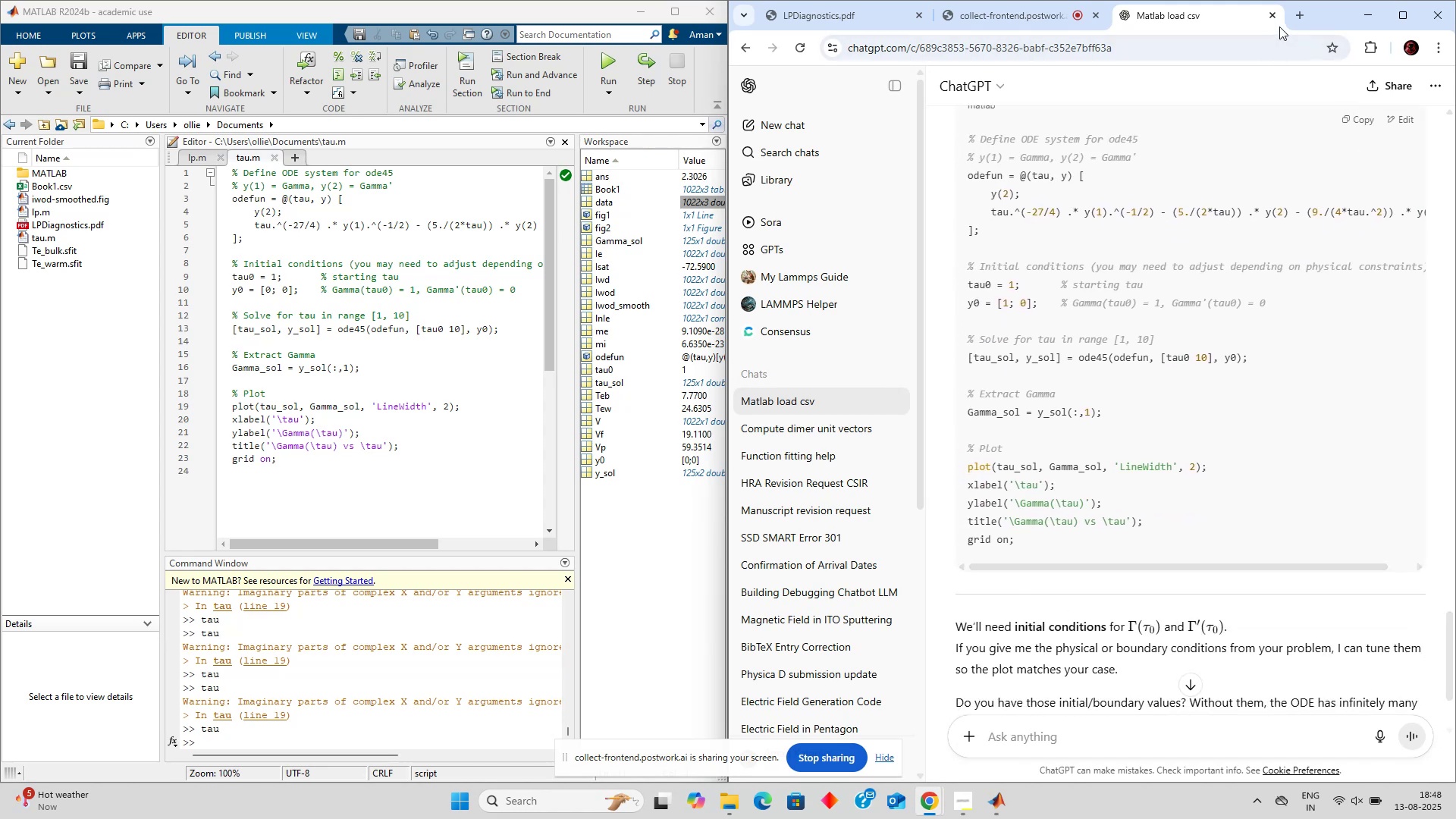 
left_click([1287, 17])
 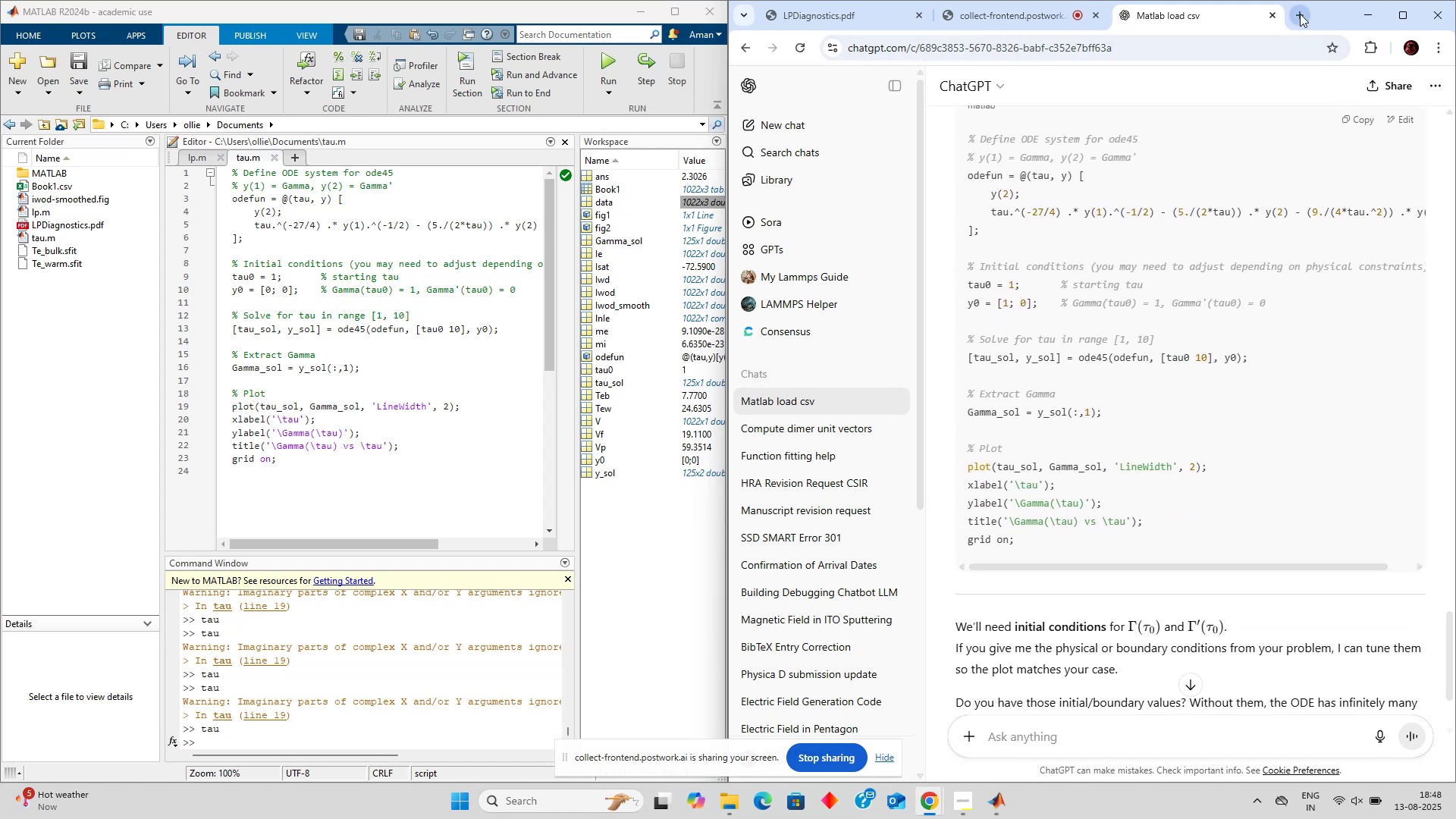 
left_click([1300, 14])
 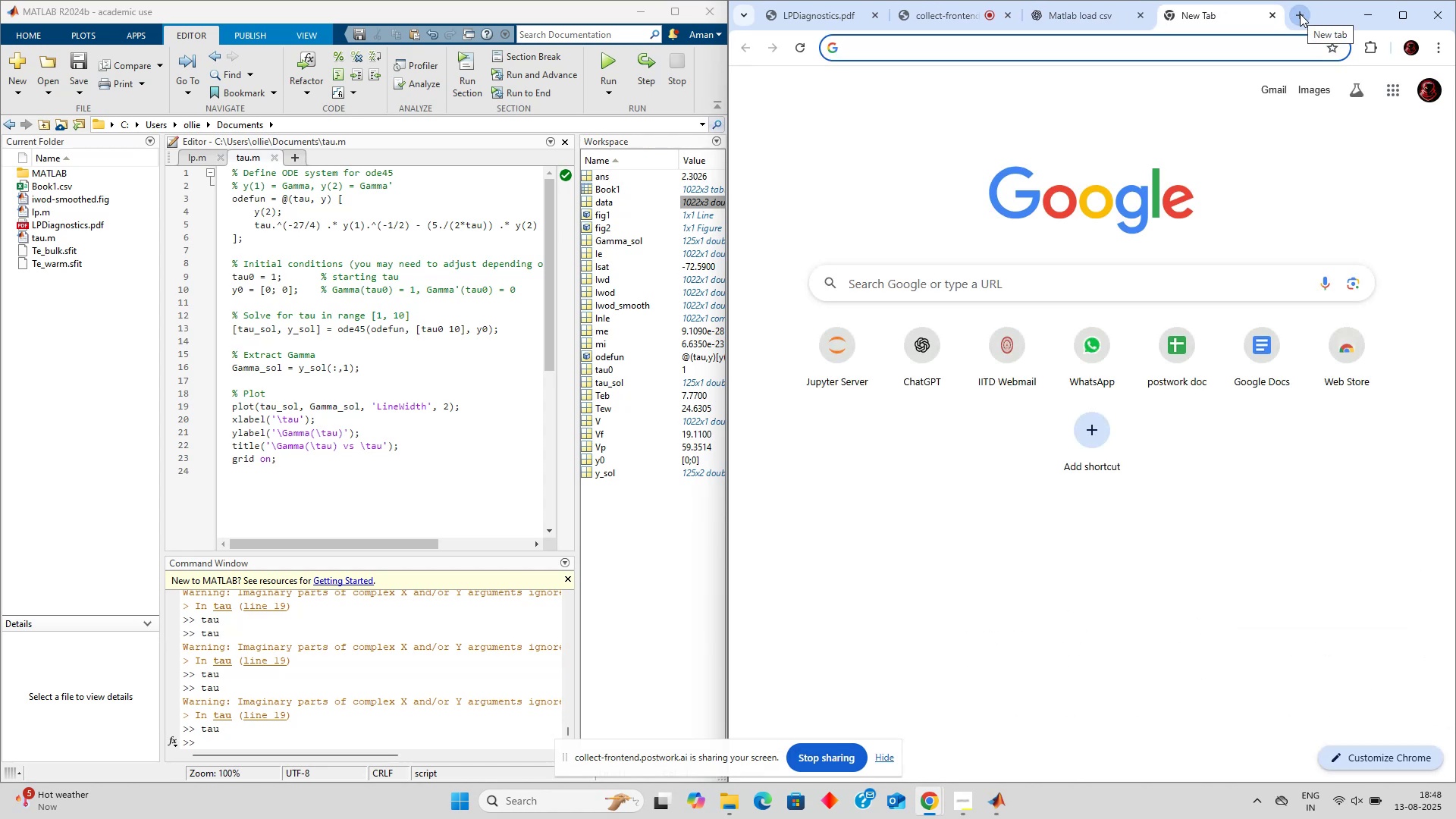 
type(odefun)
 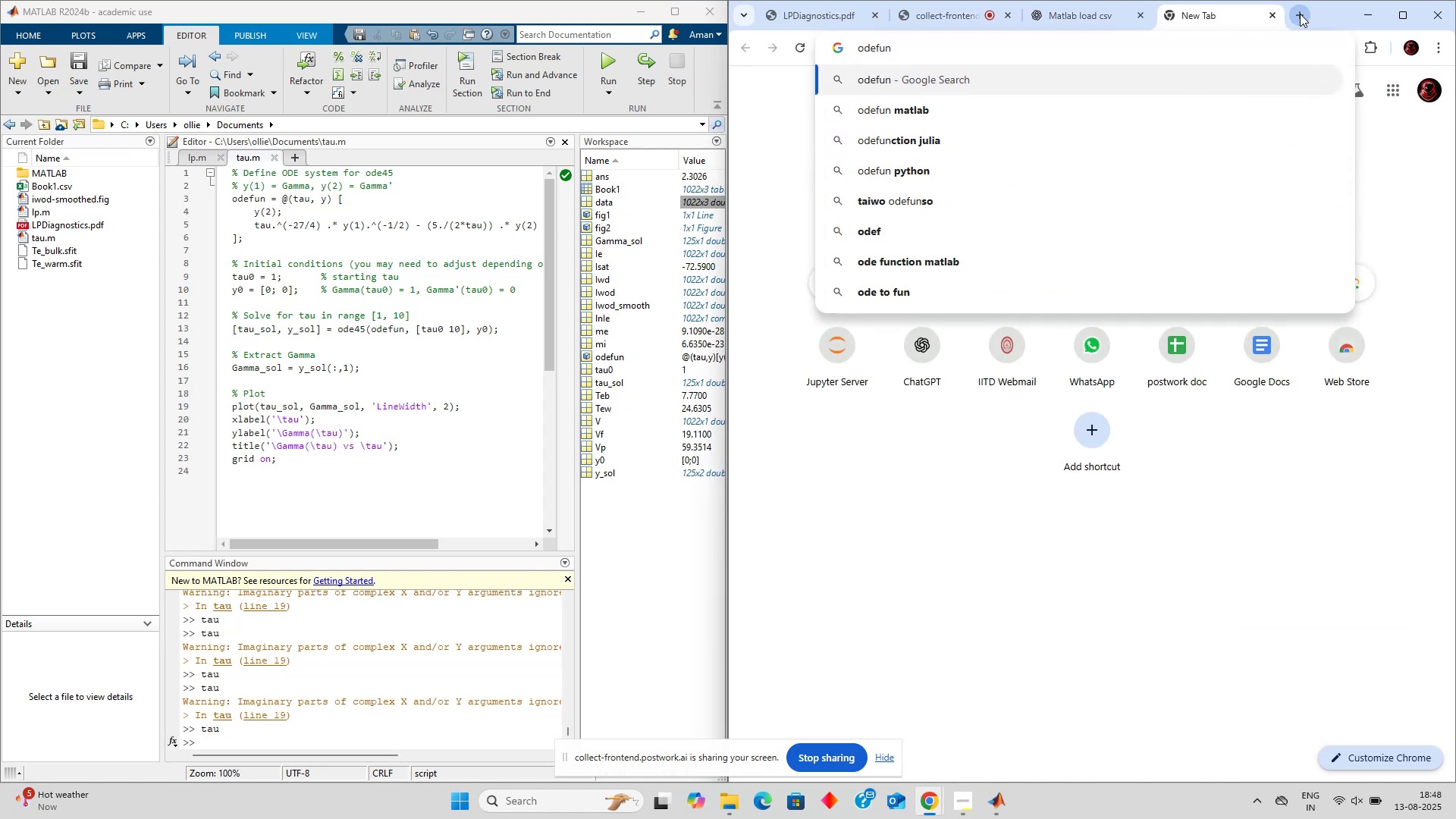 
key(Enter)
 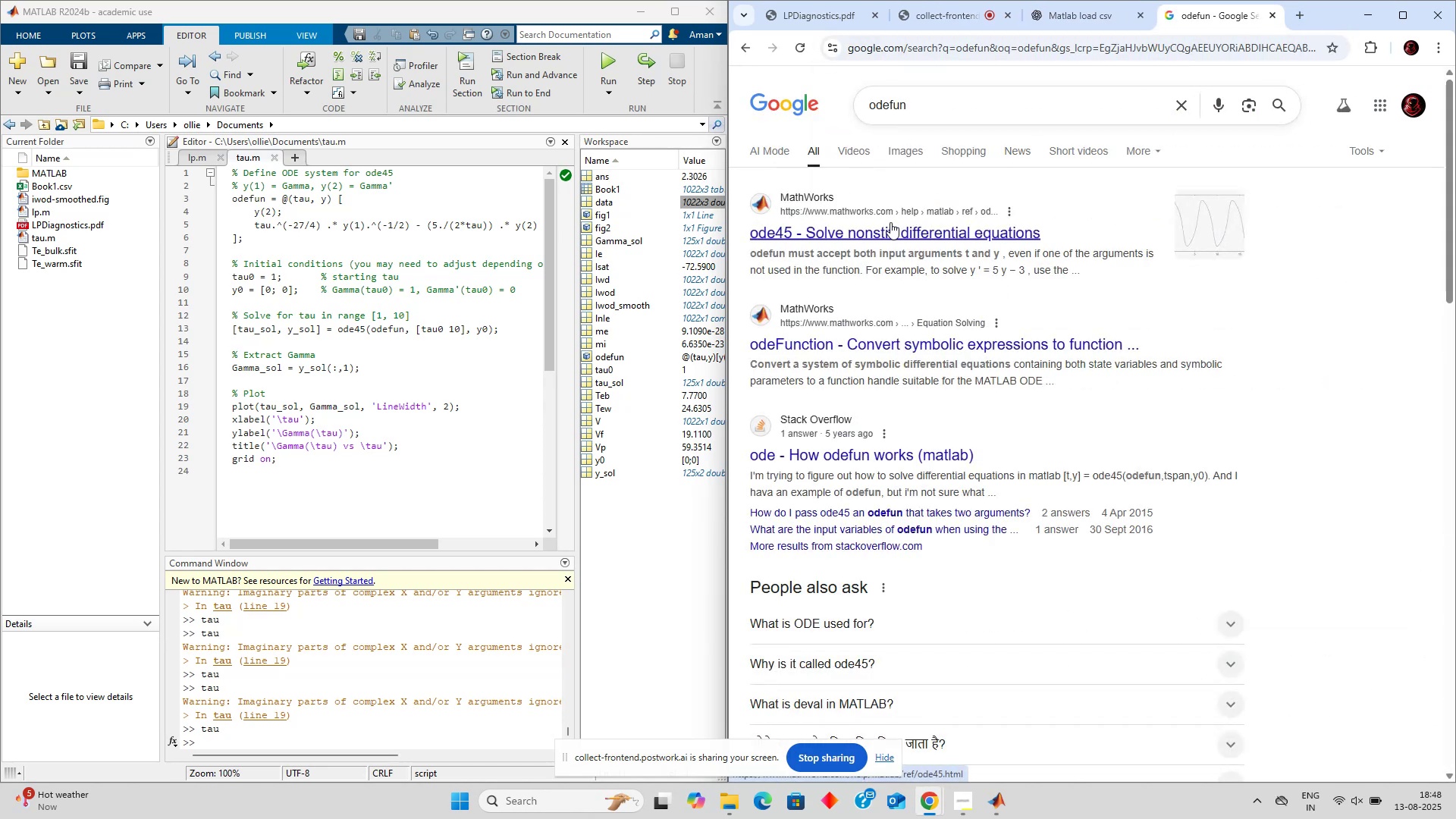 
left_click([890, 222])
 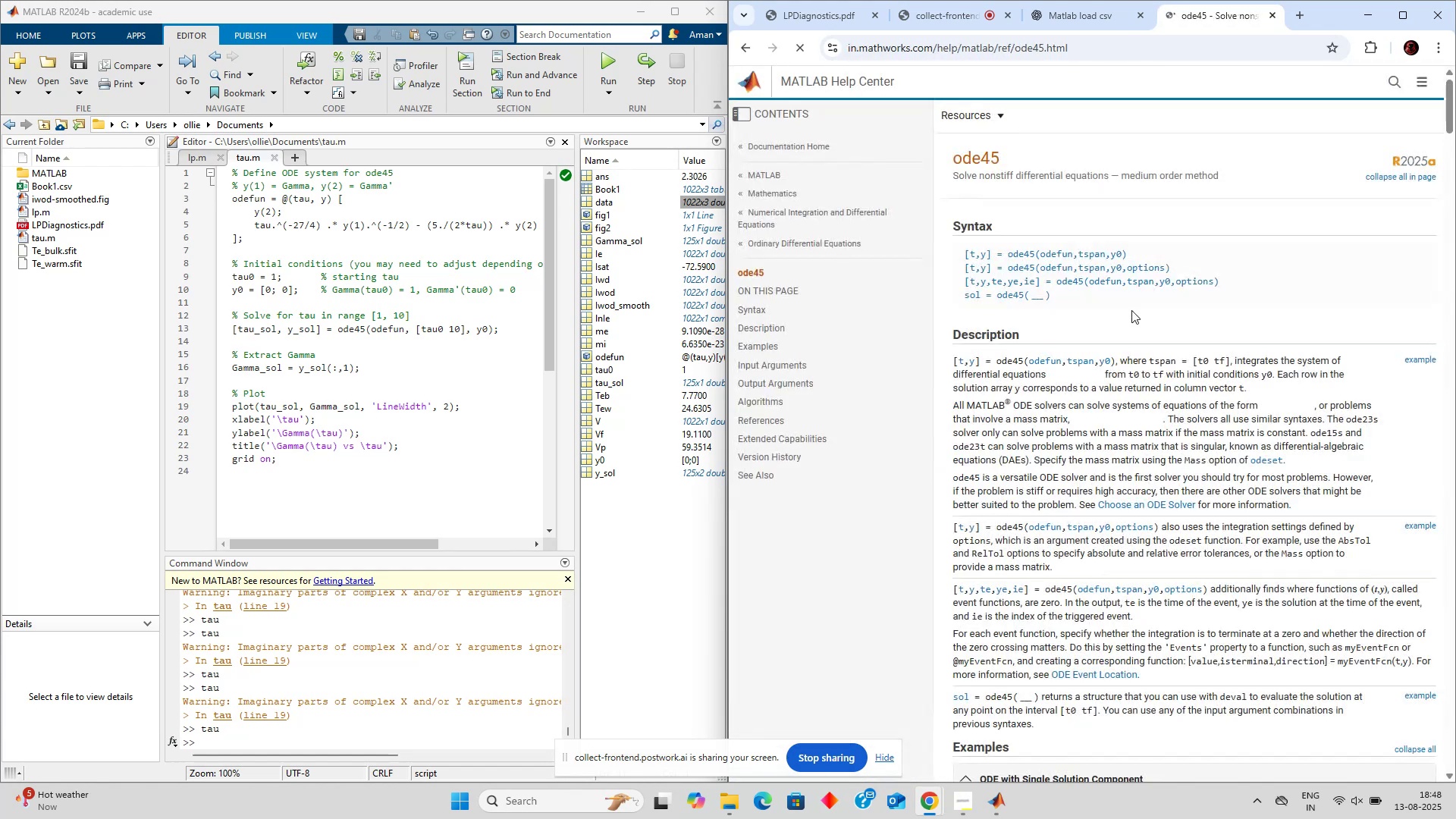 
scroll: coordinate [1136, 322], scroll_direction: down, amount: 11.0
 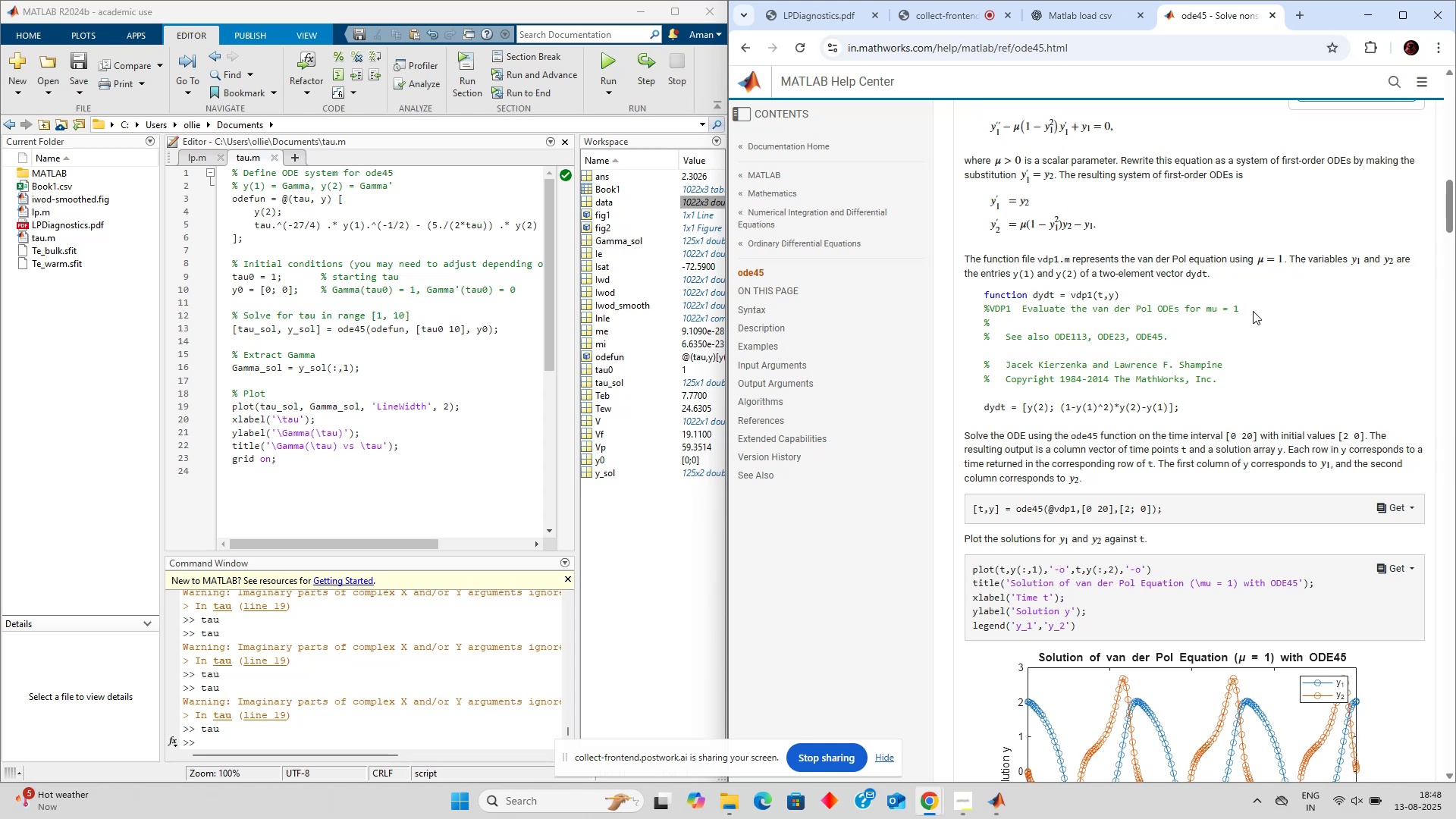 
wait(25.69)
 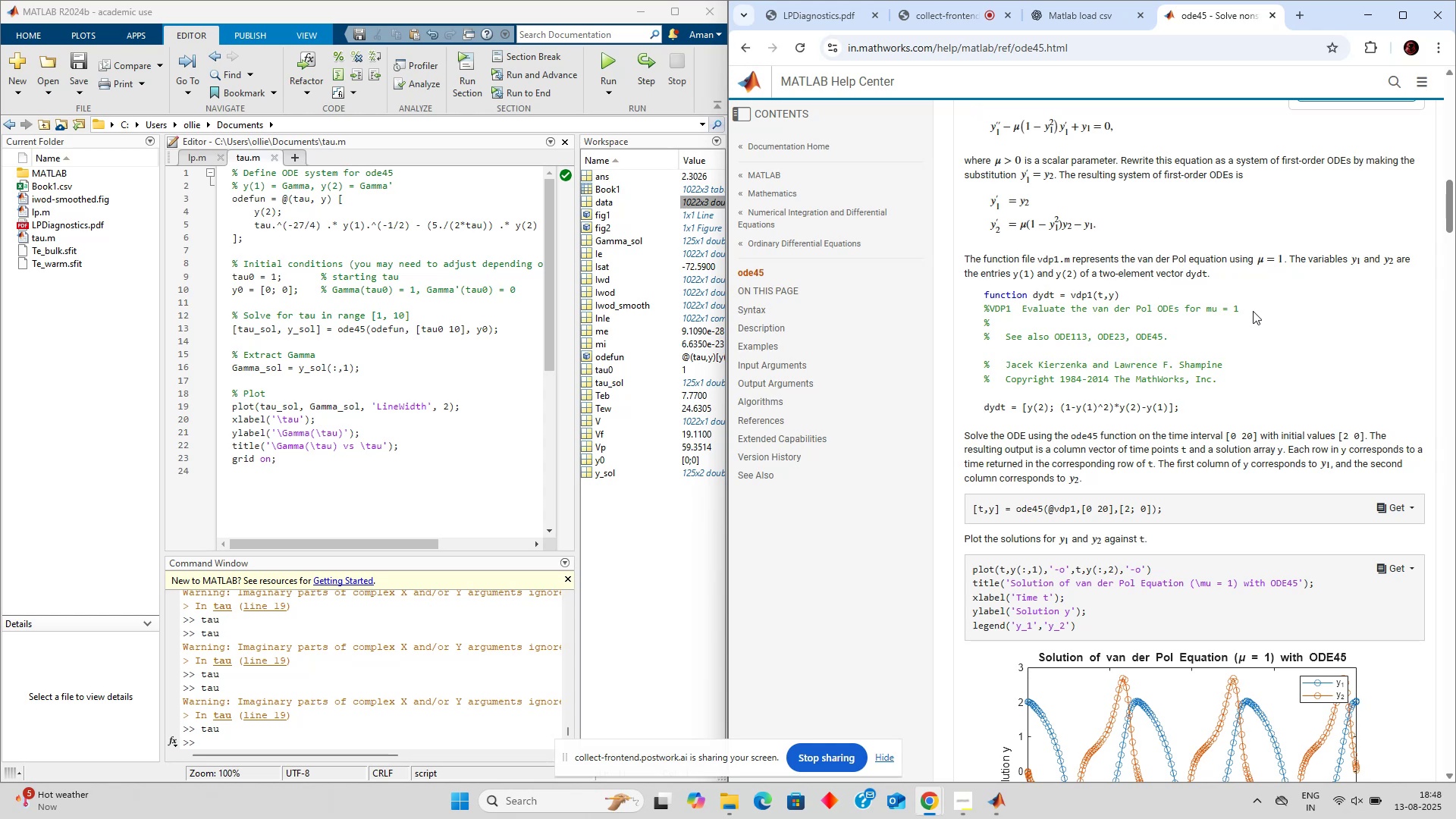 
left_click([1067, 17])
 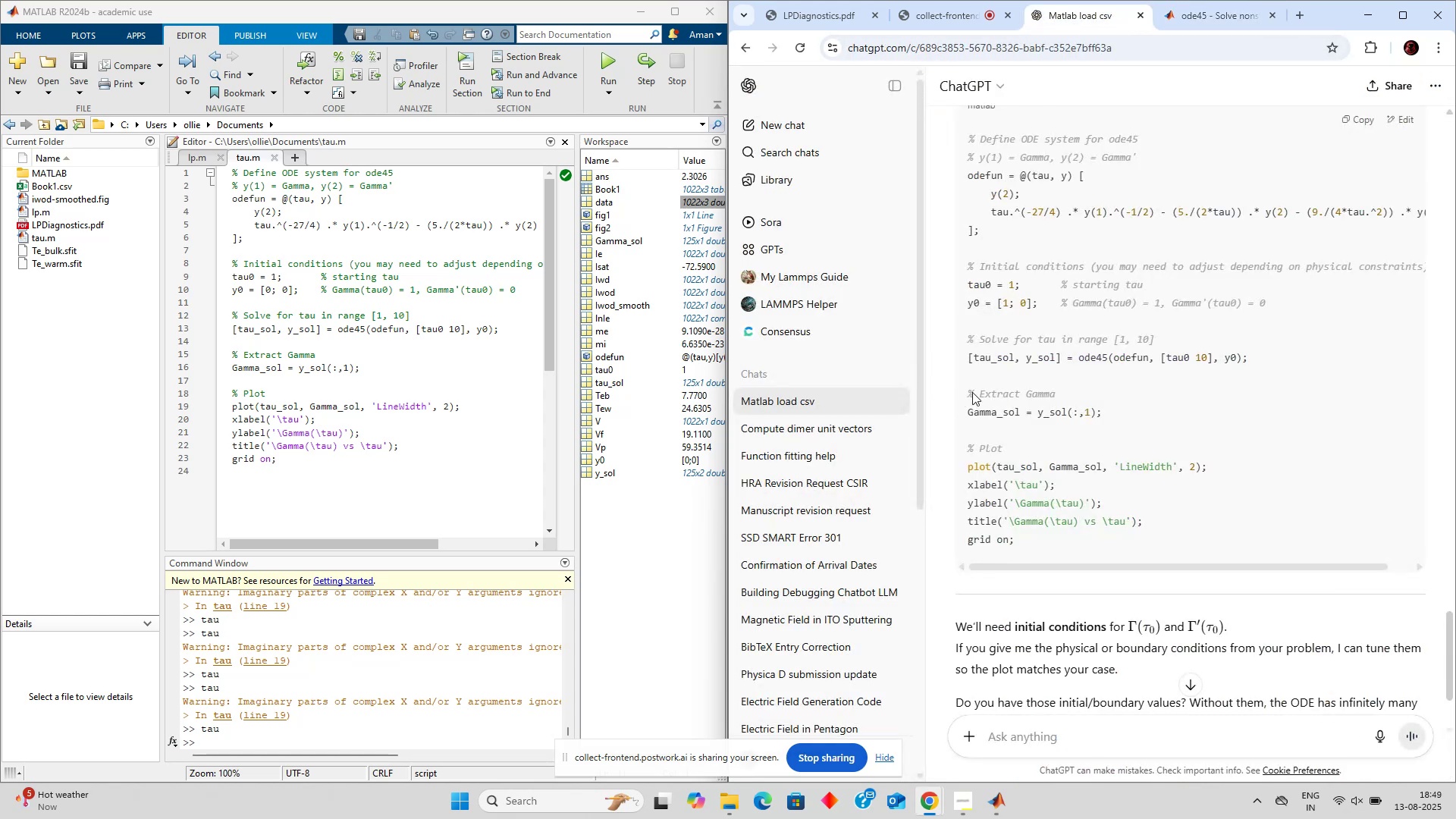 
scroll: coordinate [1141, 395], scroll_direction: up, amount: 2.0
 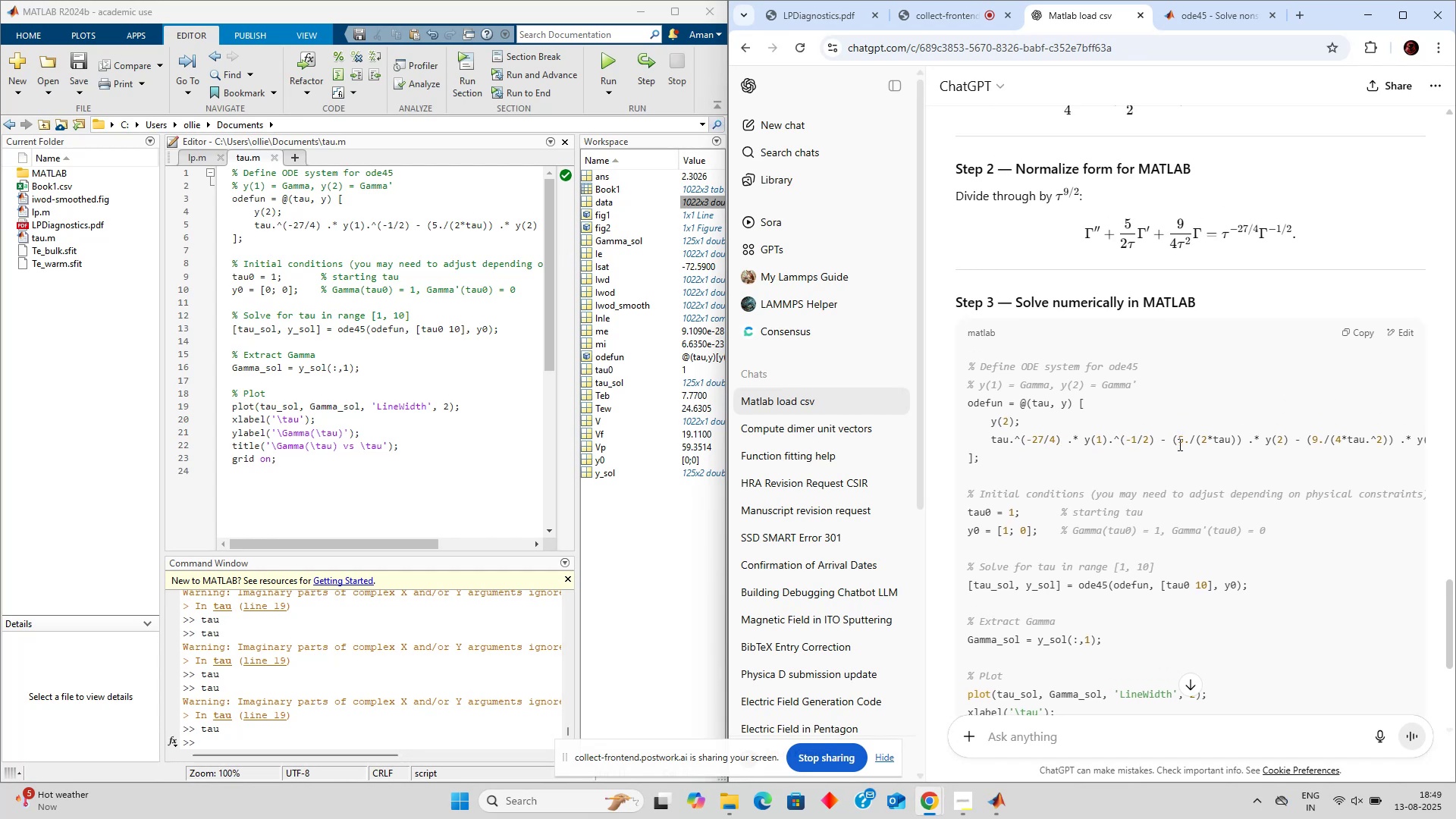 
wait(6.31)
 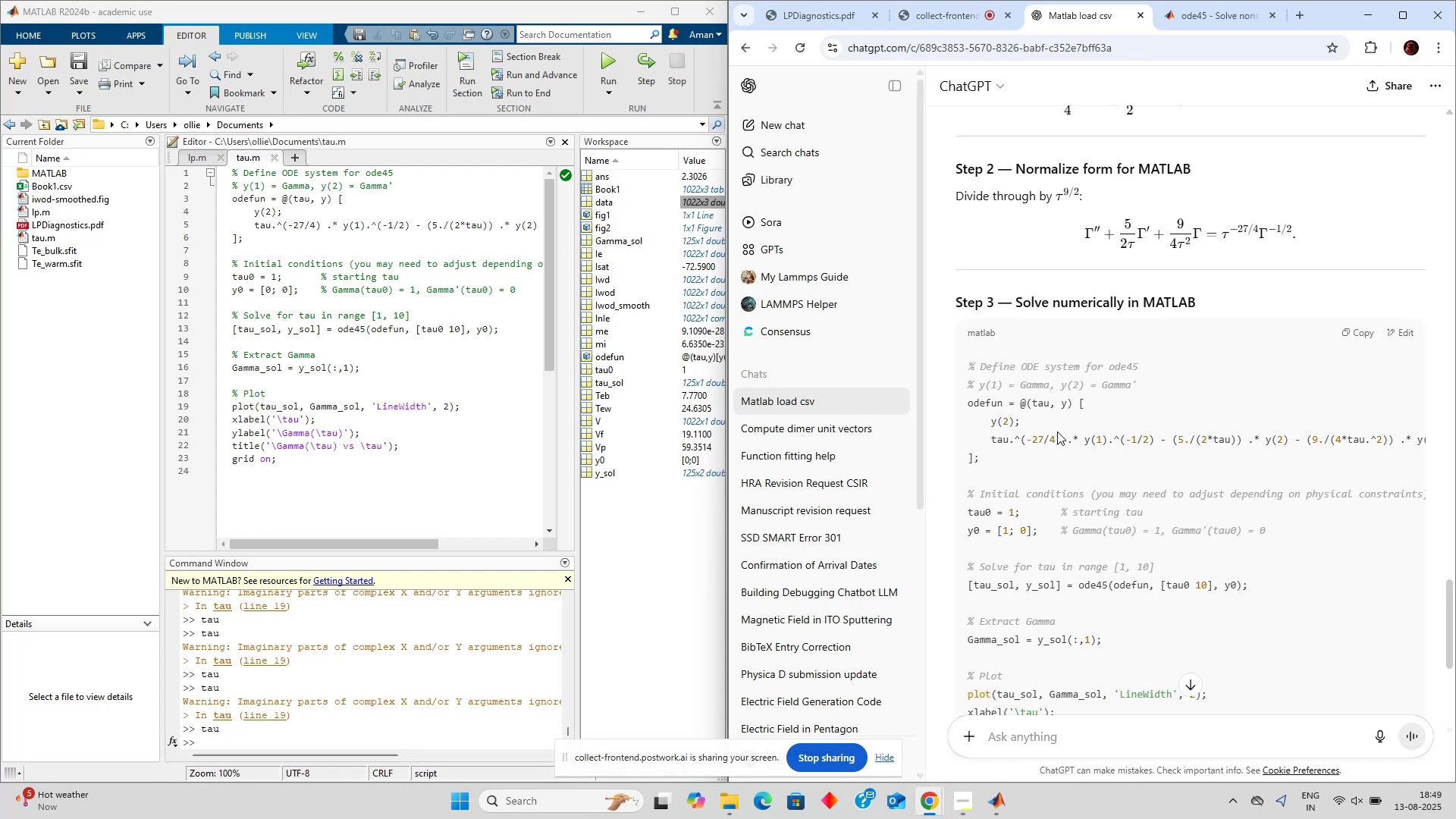 
scroll: coordinate [1303, 453], scroll_direction: up, amount: 2.0
 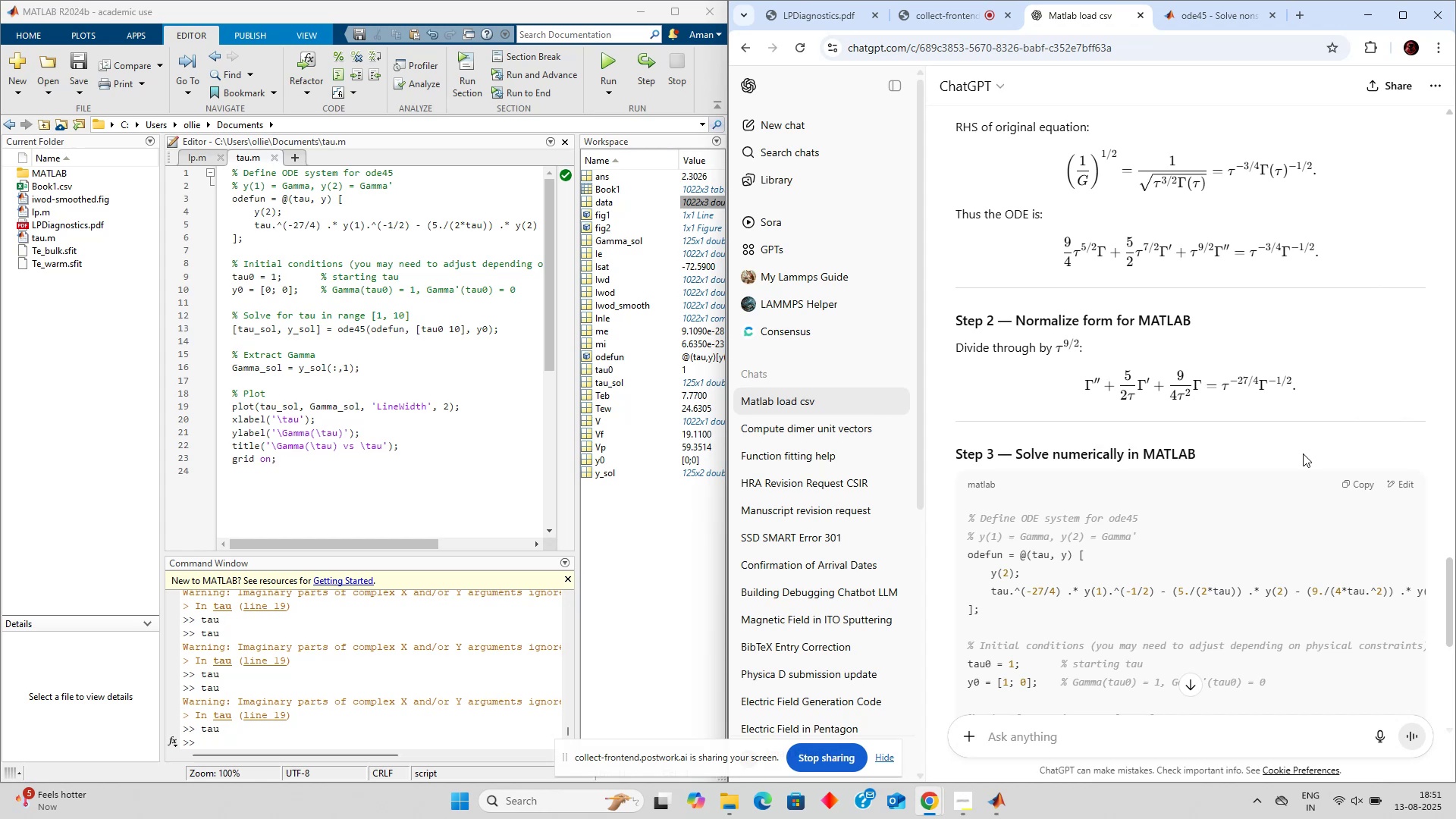 
wait(115.72)
 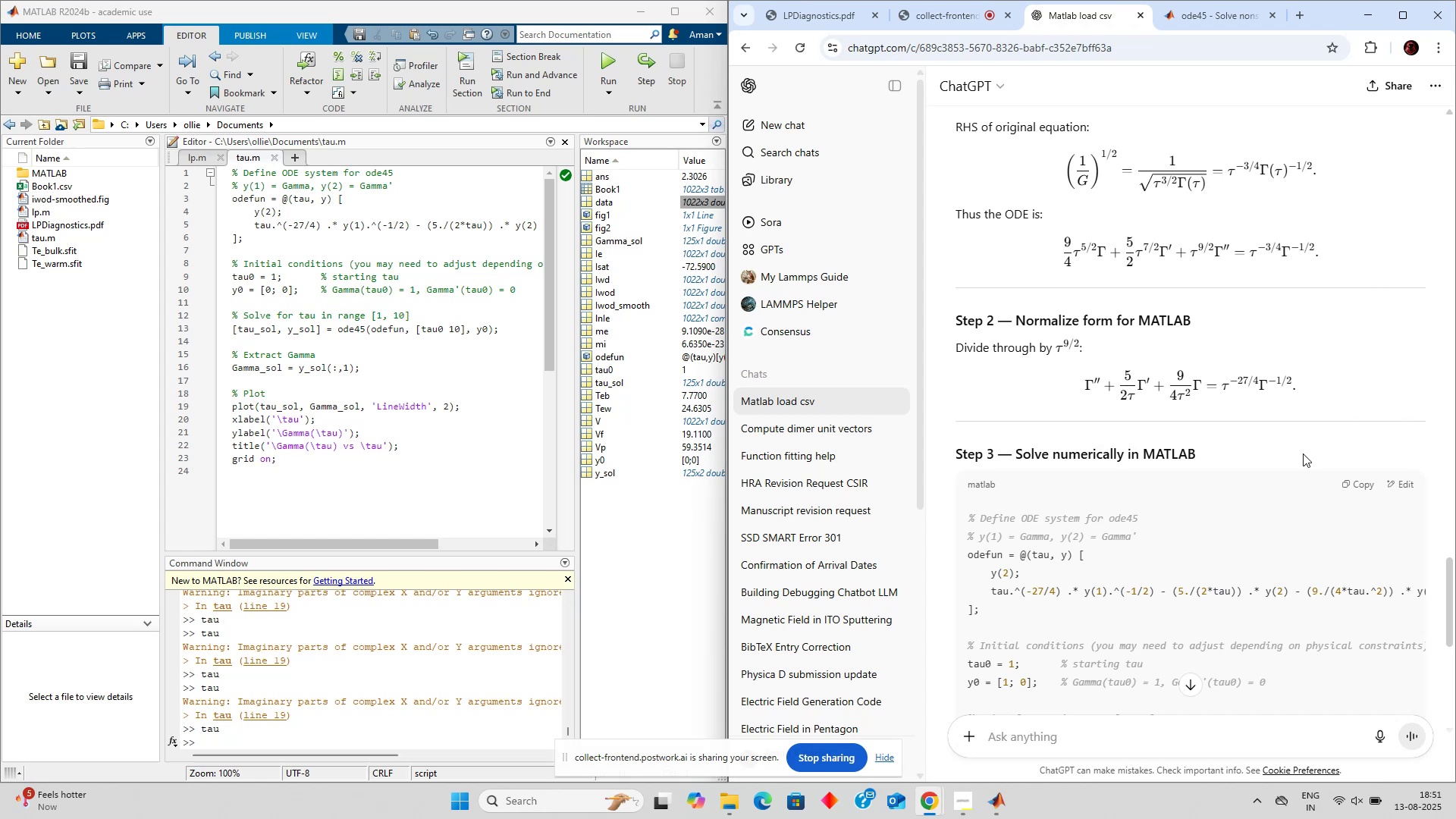 
left_click([399, 724])
 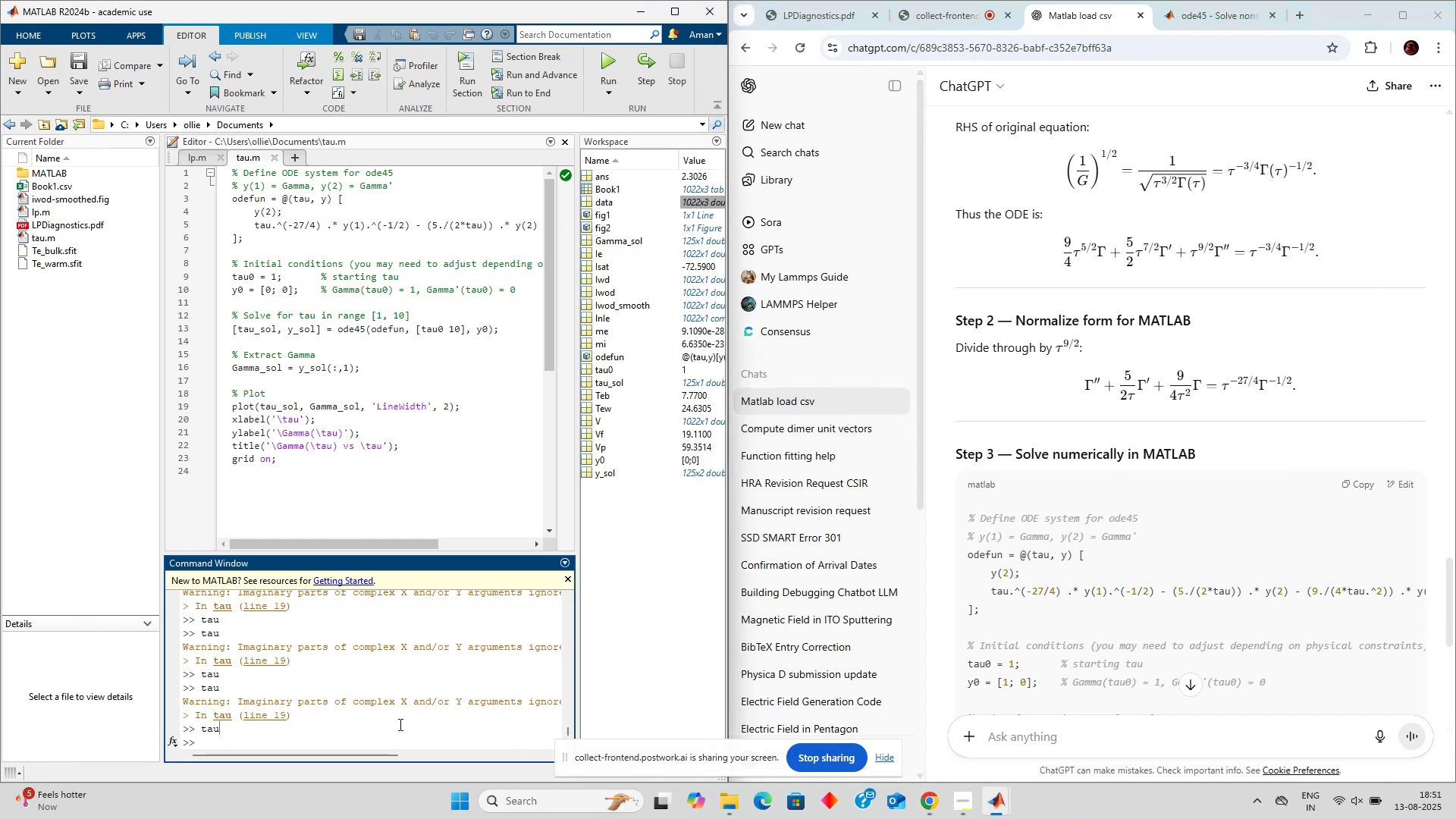 
key(Minus)
 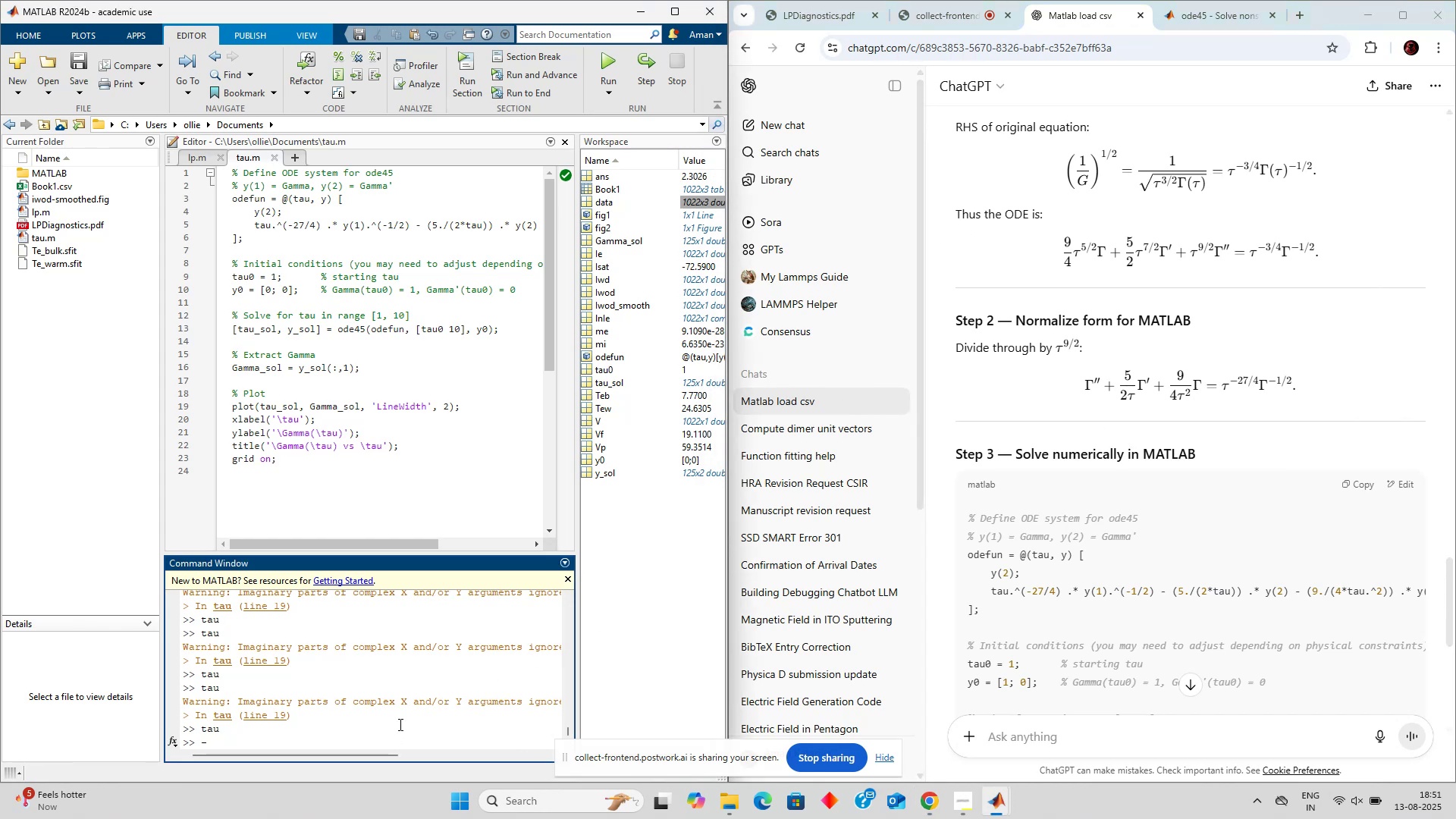 
key(3)
 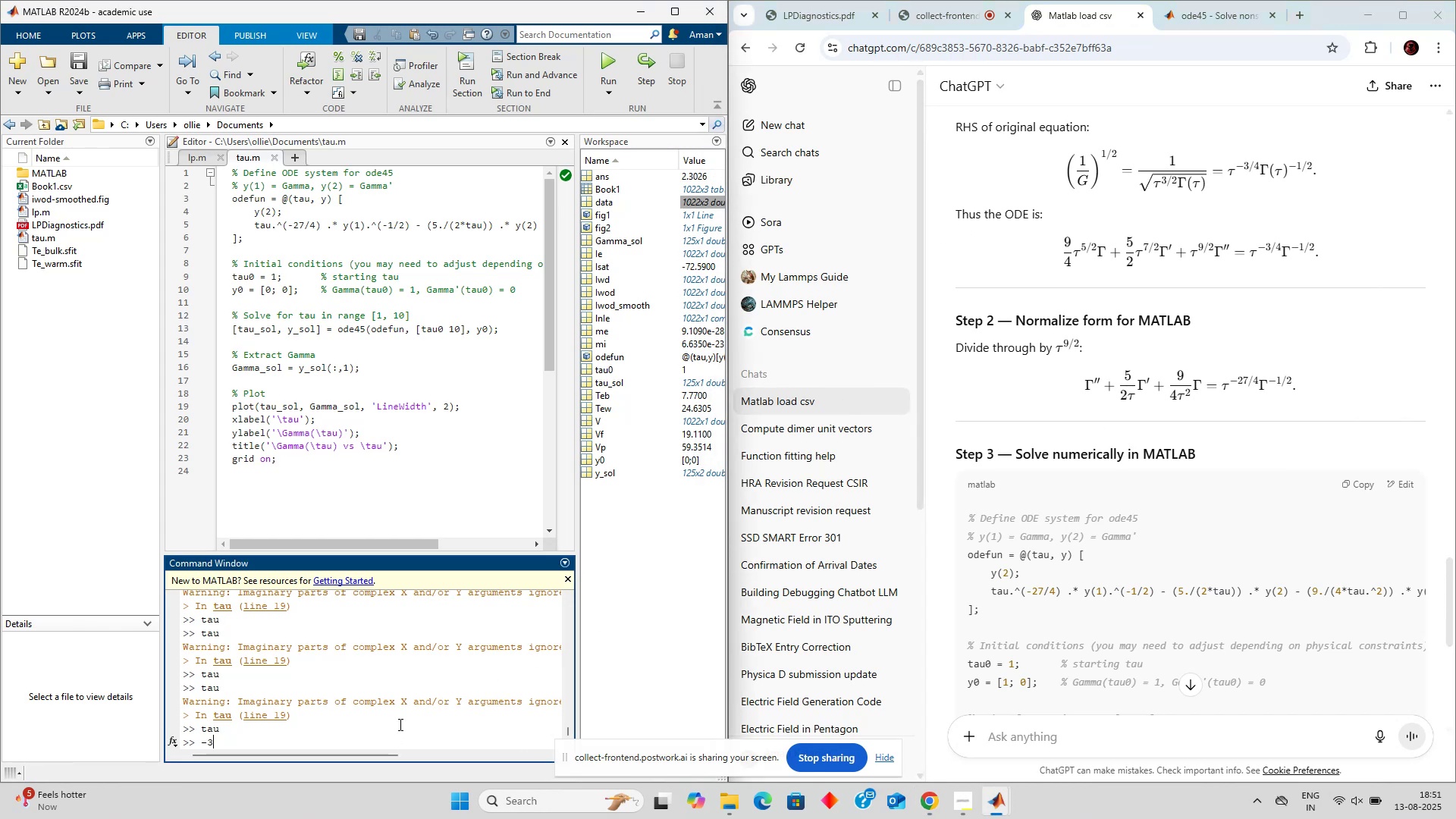 
key(Slash)
 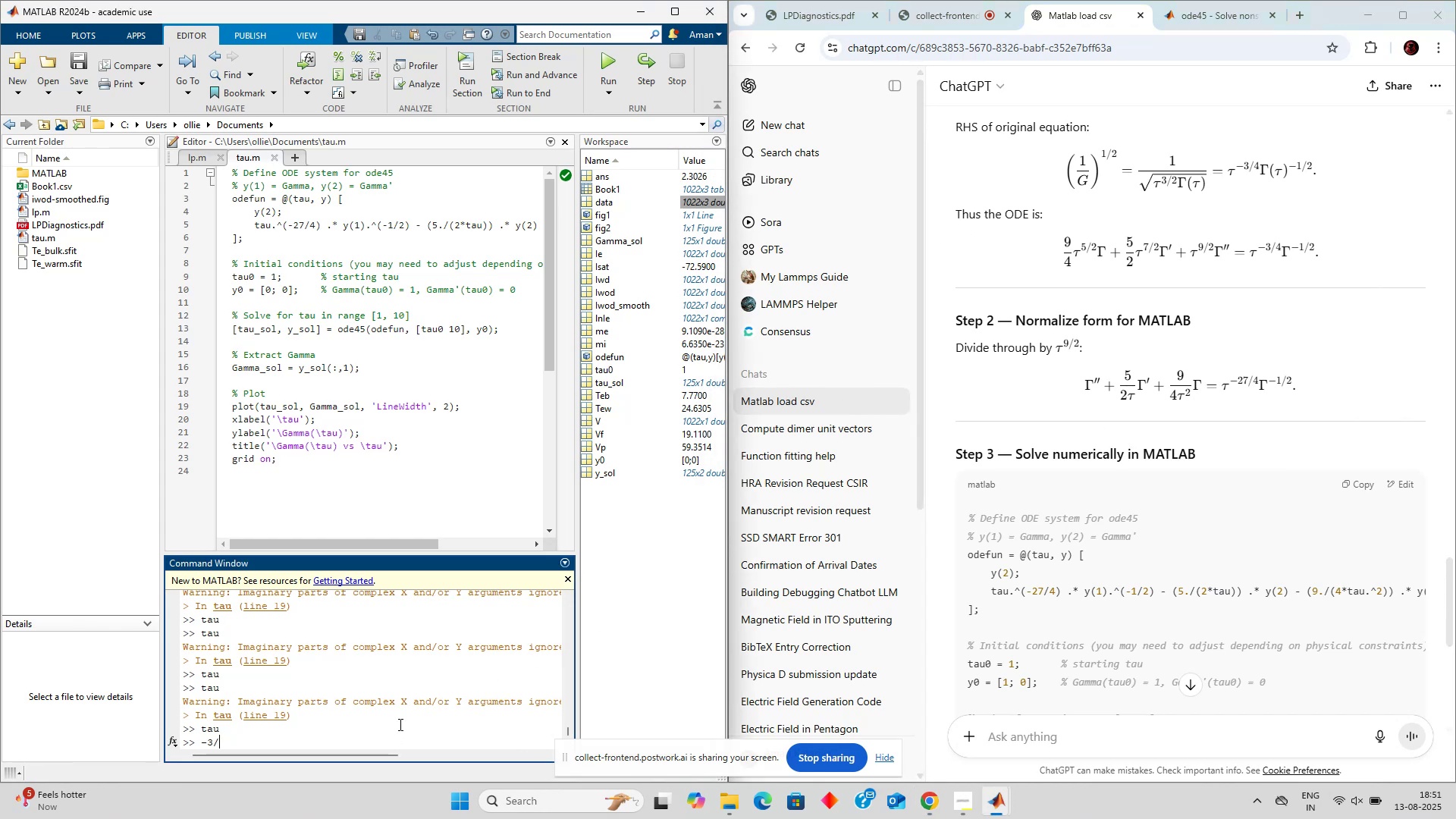 
key(4)
 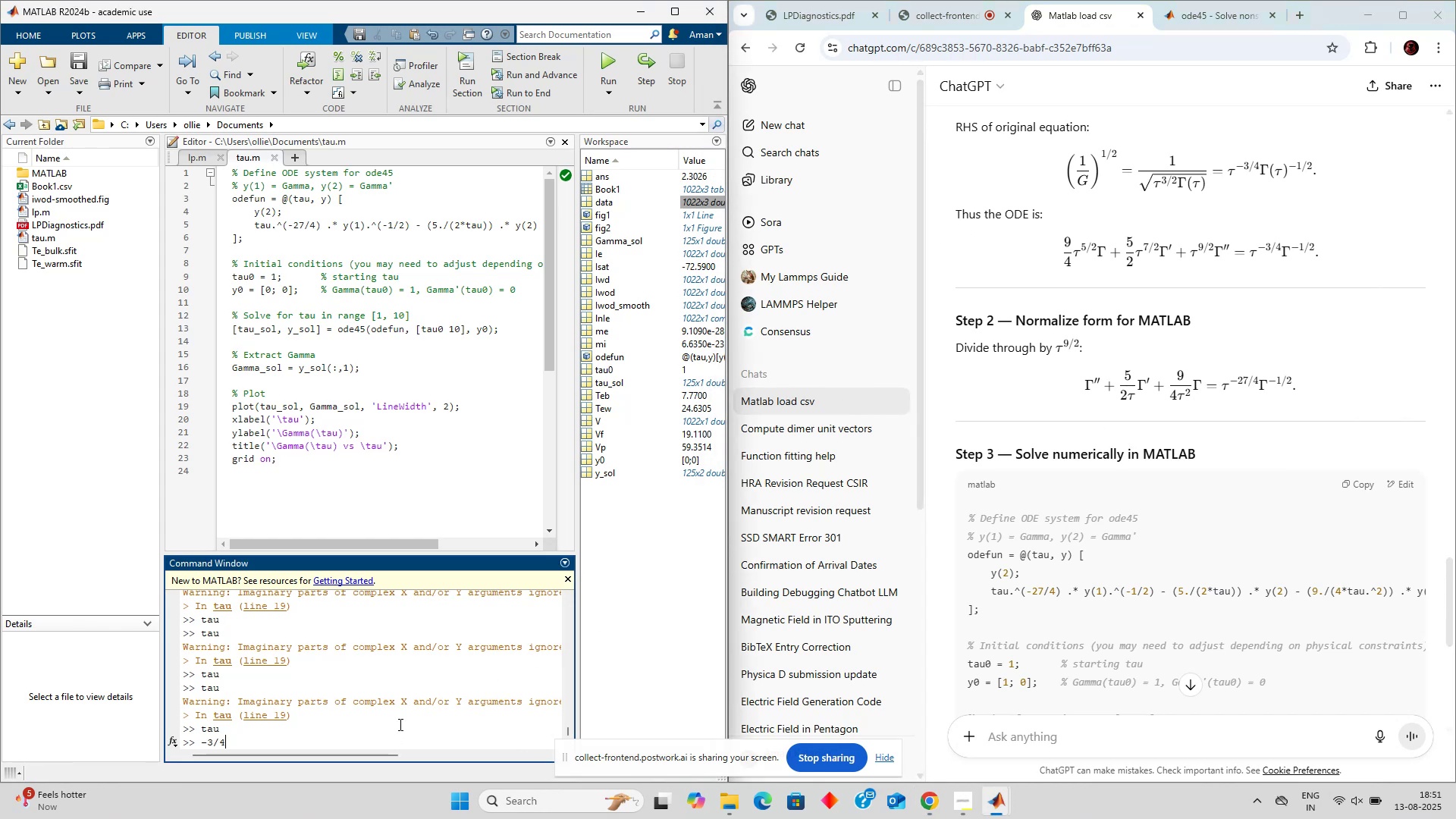 
key(Minus)
 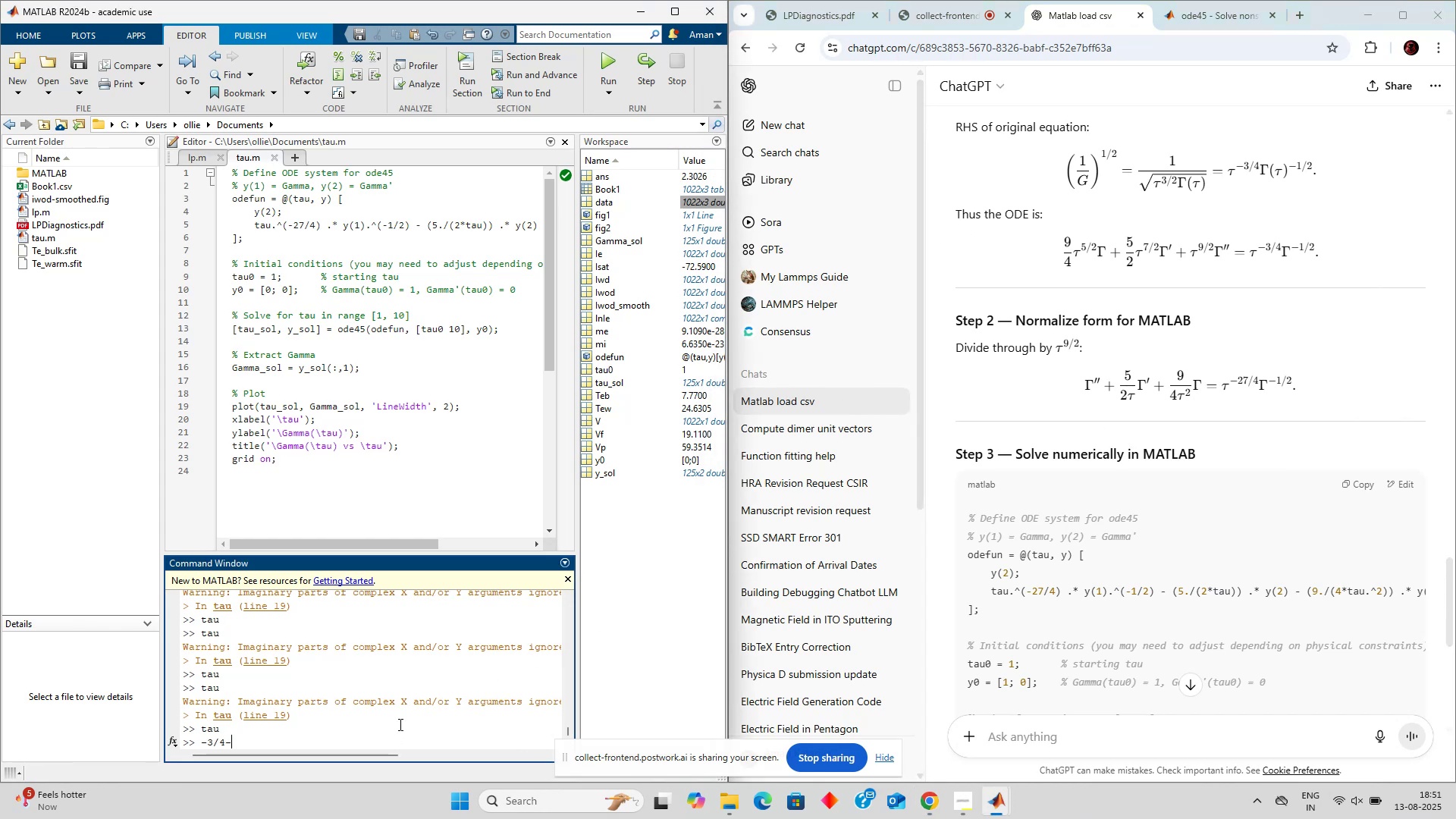 
key(9)
 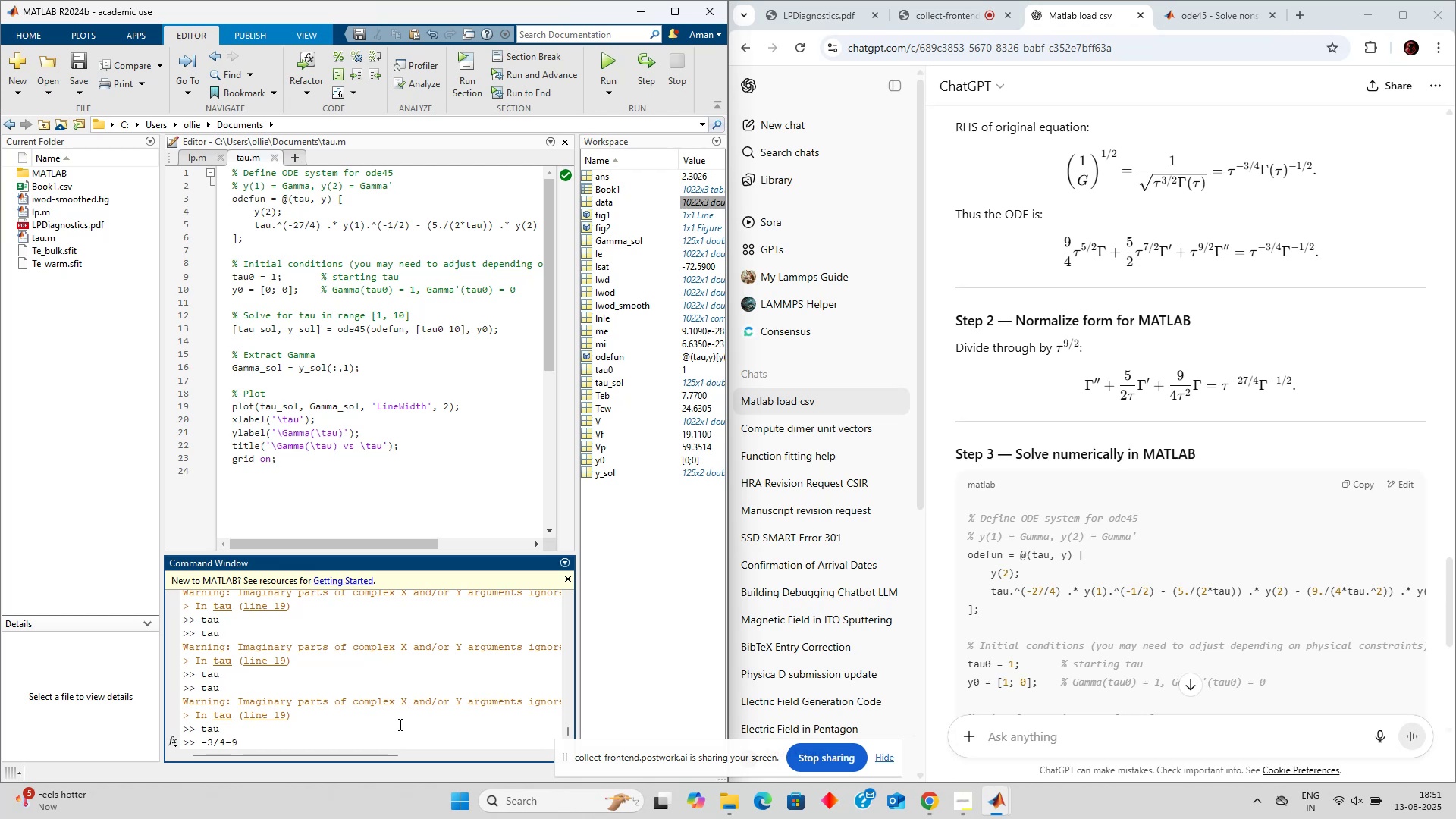 
key(Slash)
 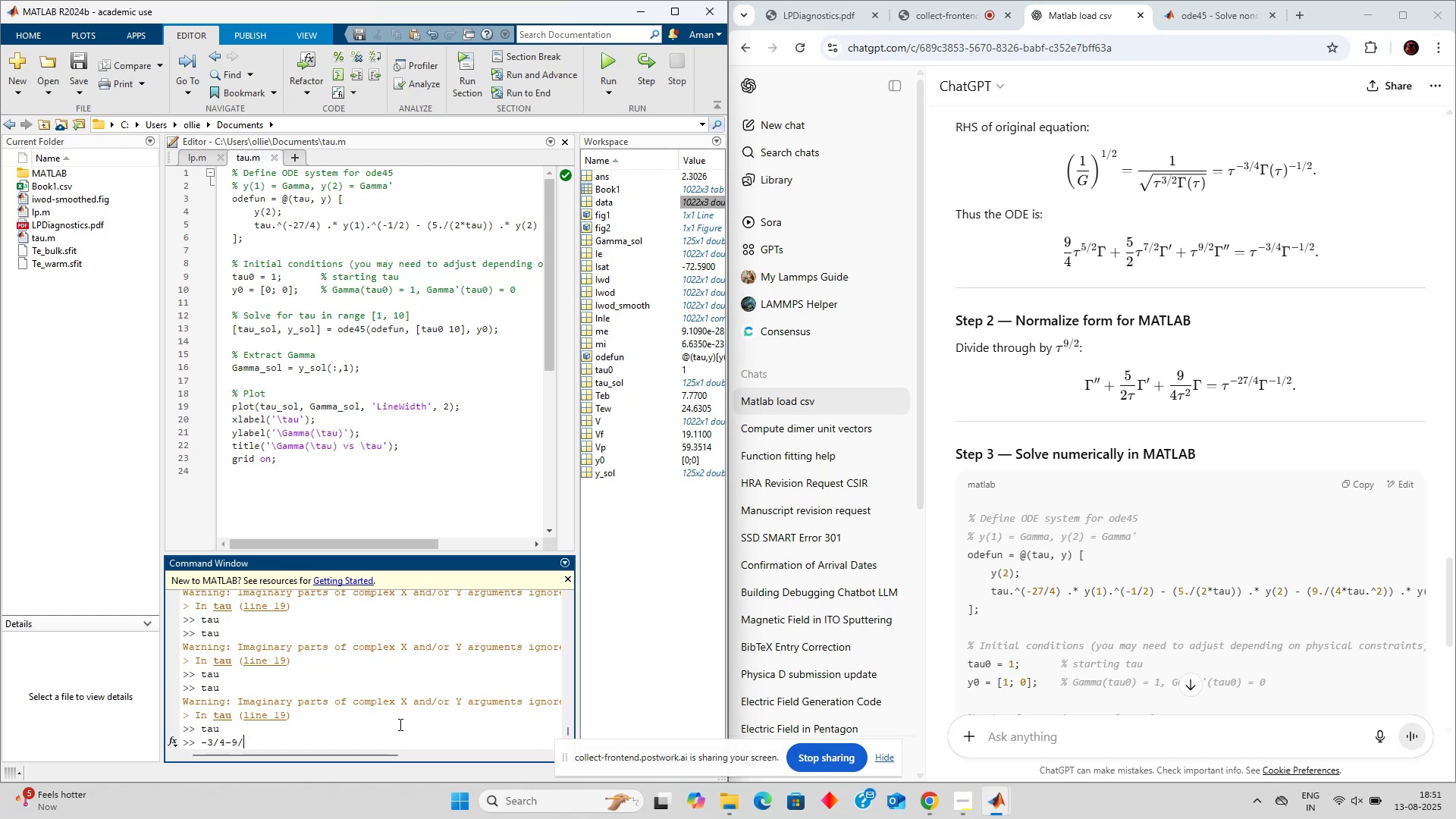 
key(2)
 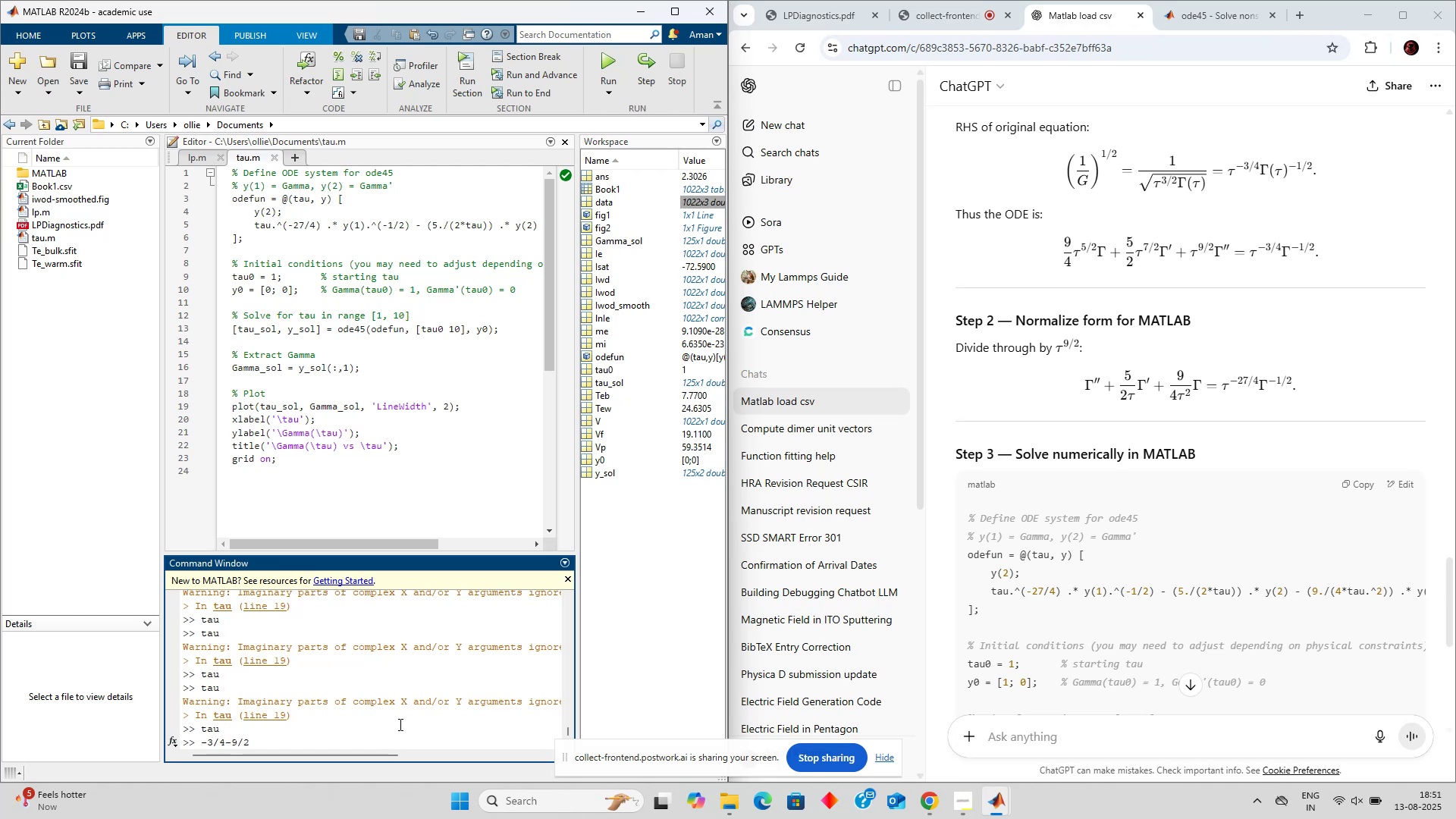 
key(Enter)
 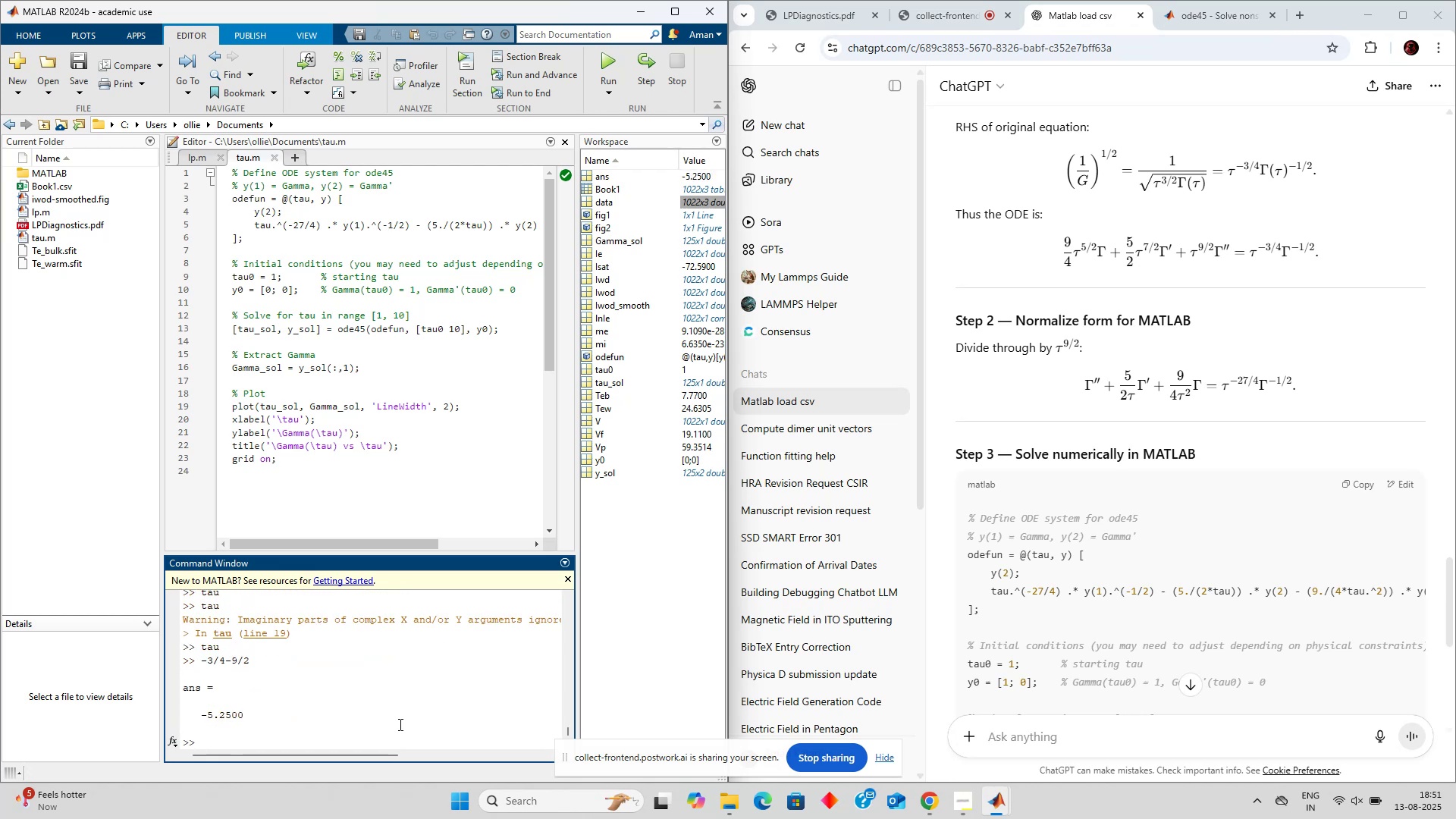 
type(-)
key(Backspace)
type(21/4)
 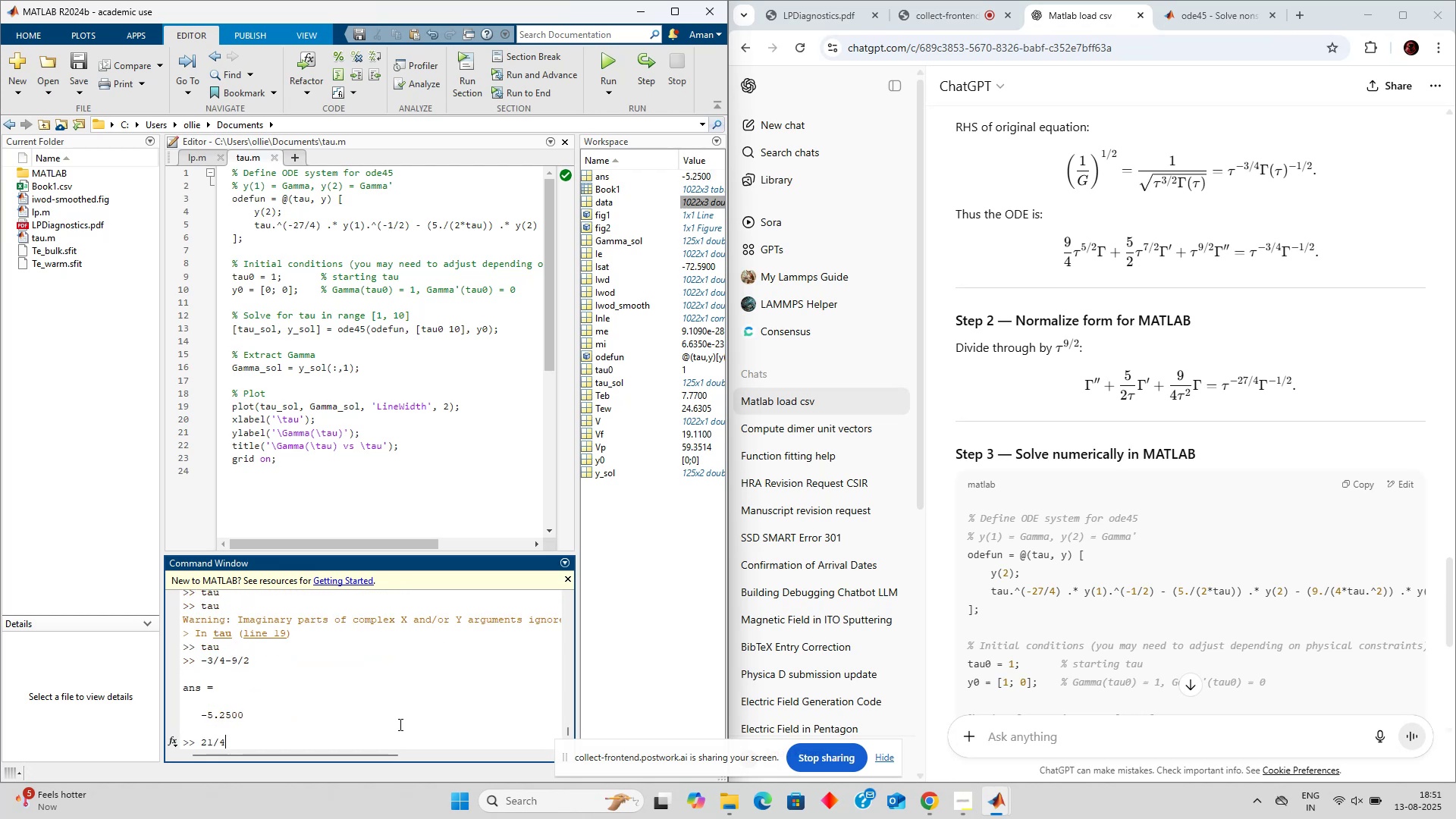 
key(Enter)
 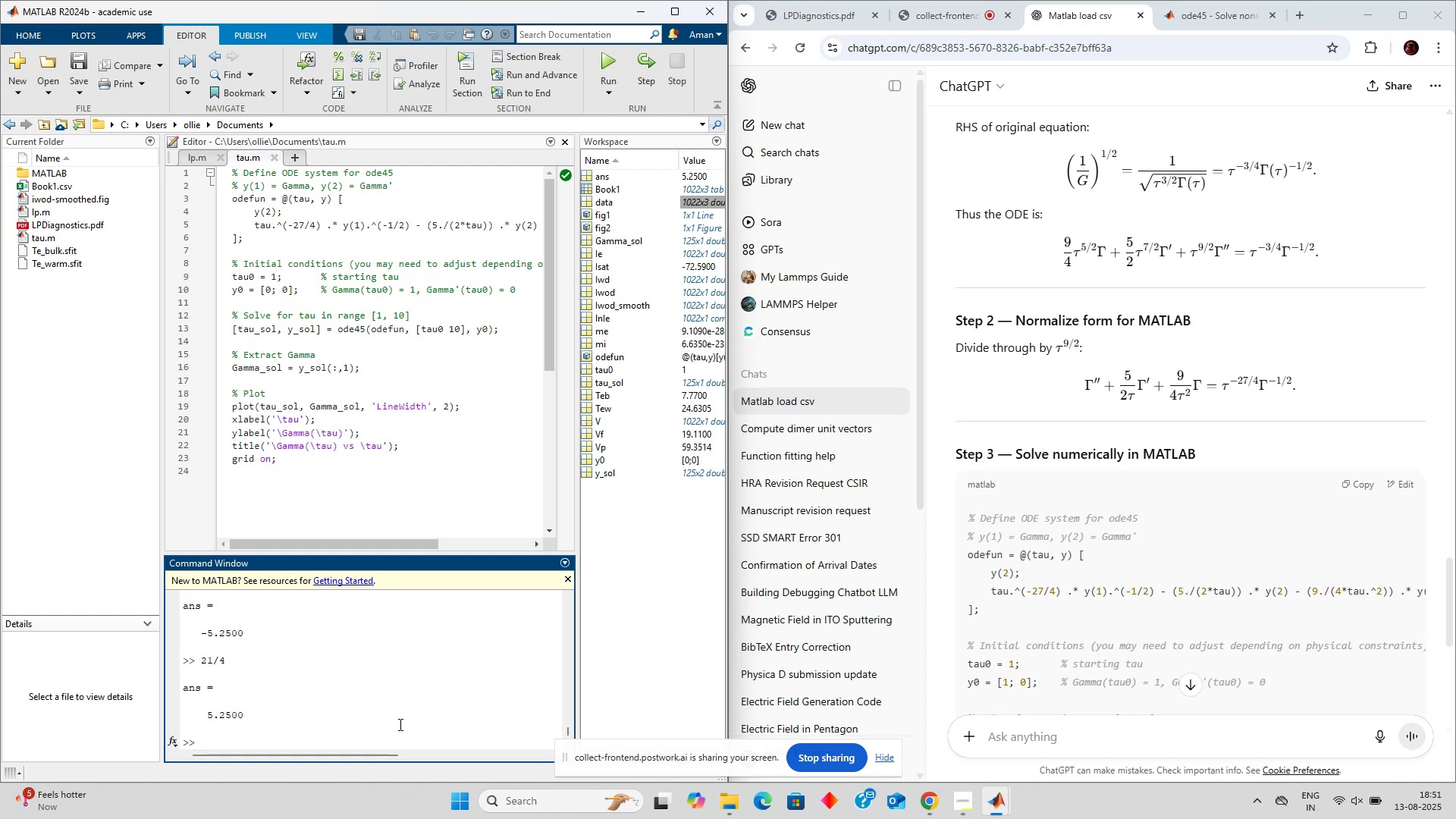 
type(27/4)
 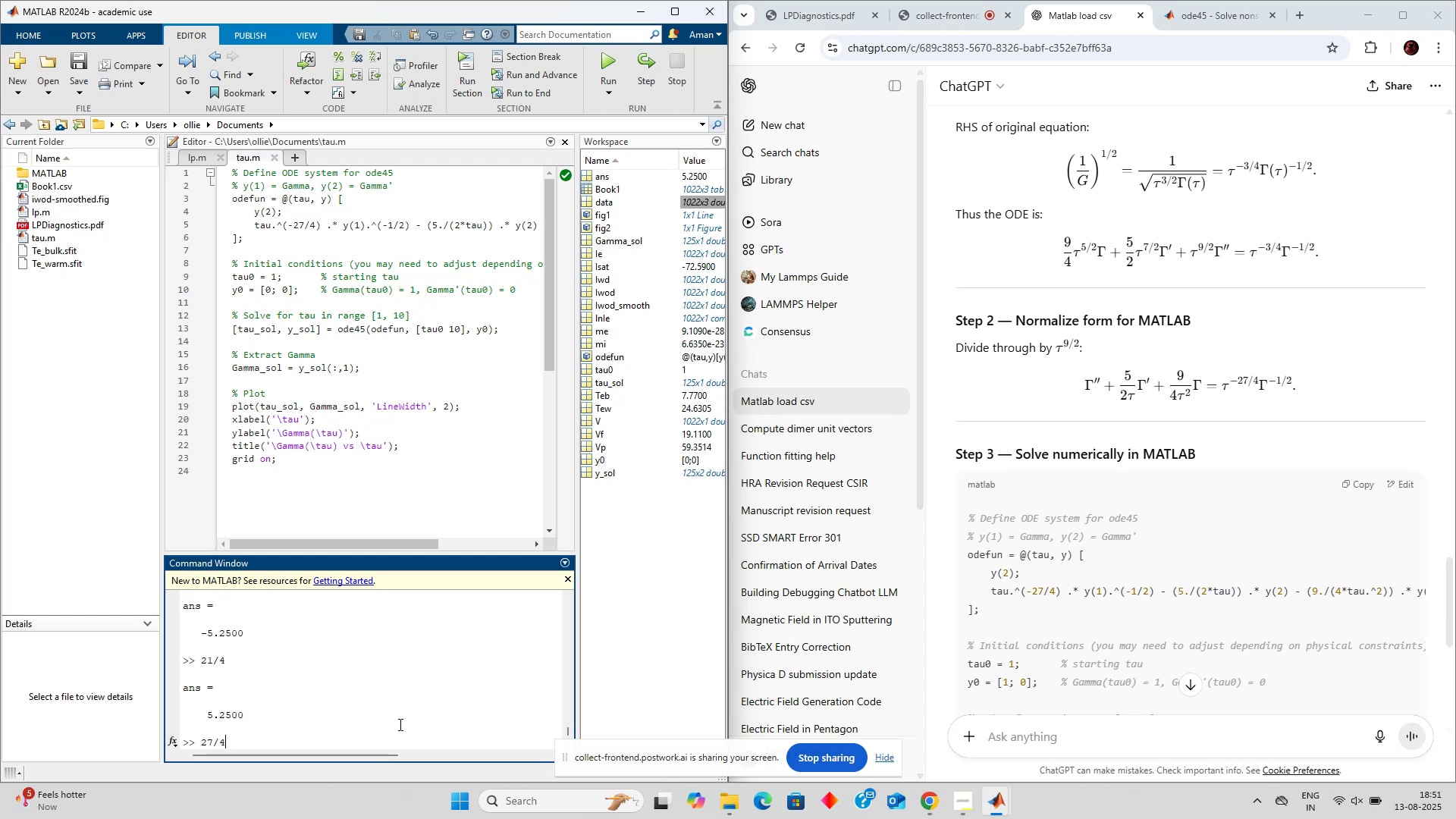 
key(Enter)
 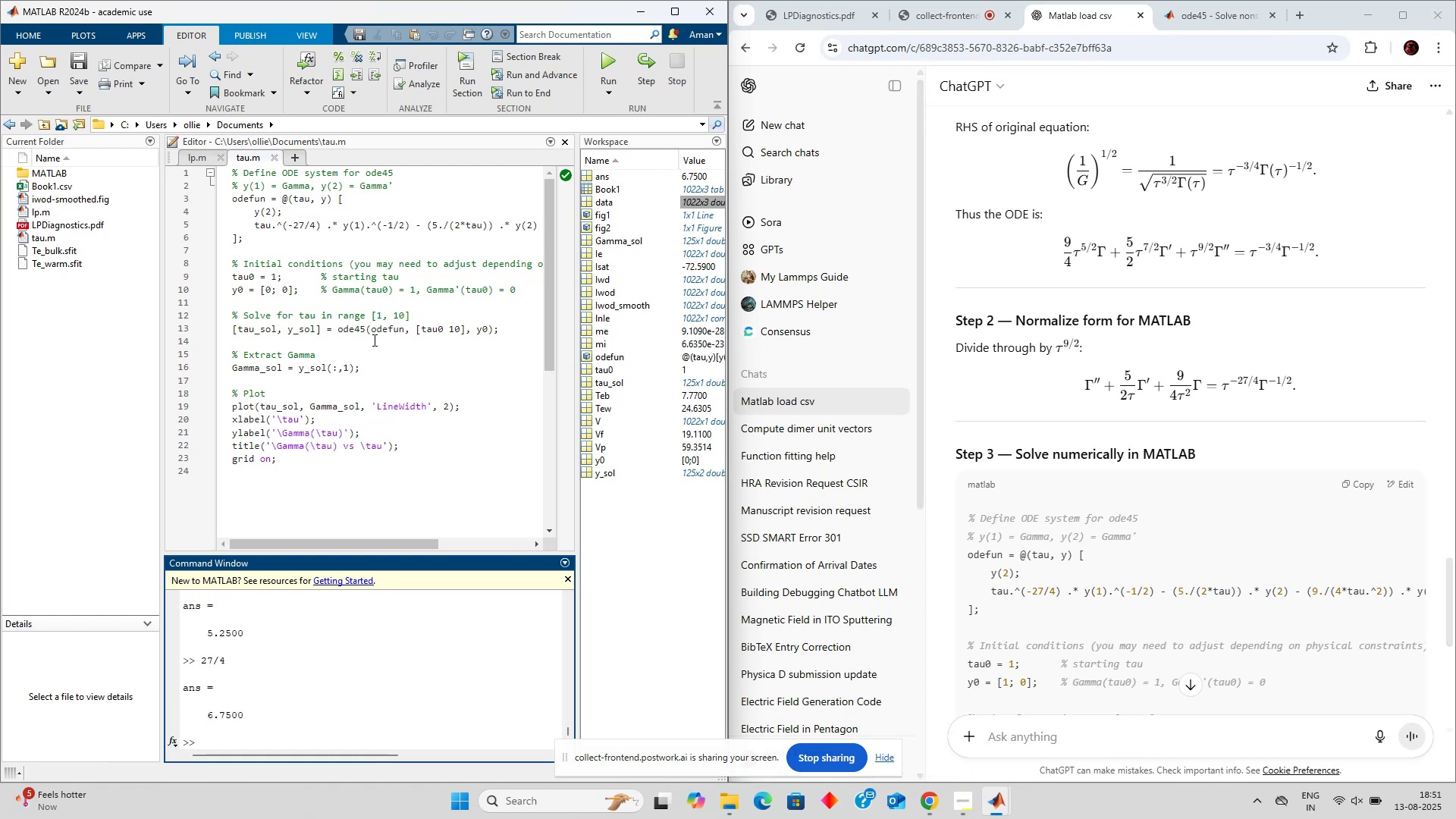 
wait(5.49)
 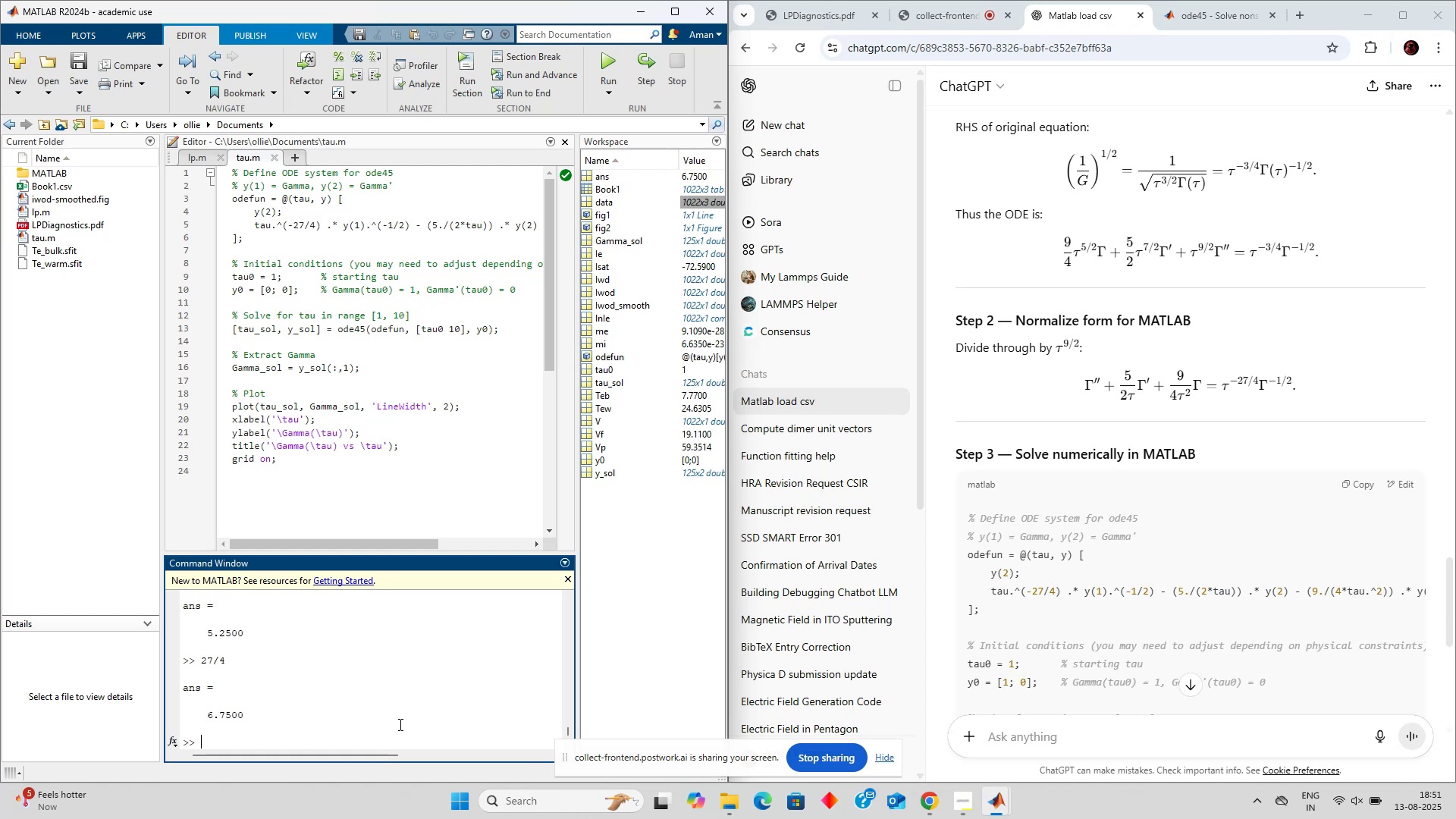 
left_click([294, 226])
 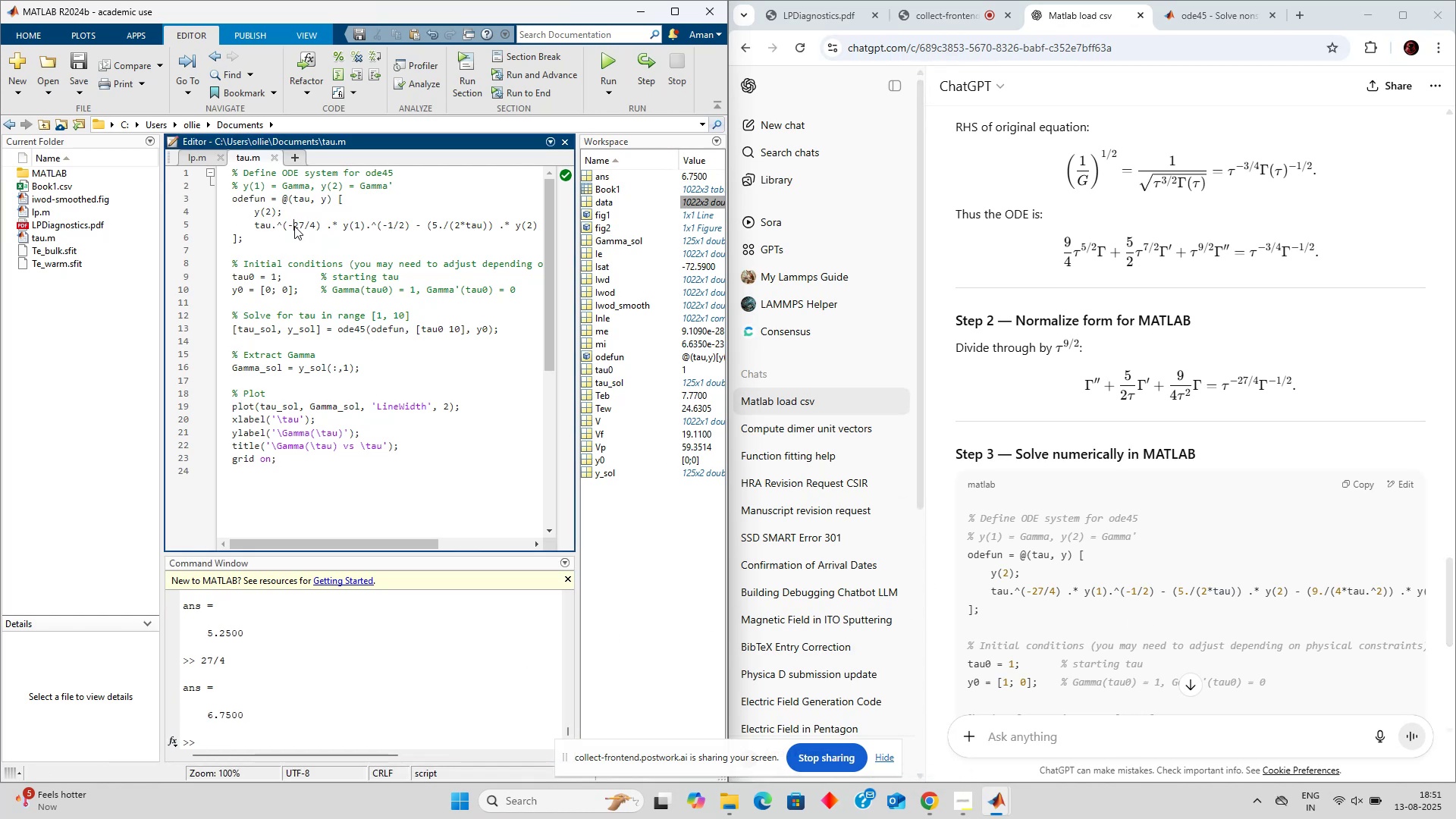 
key(ArrowRight)
 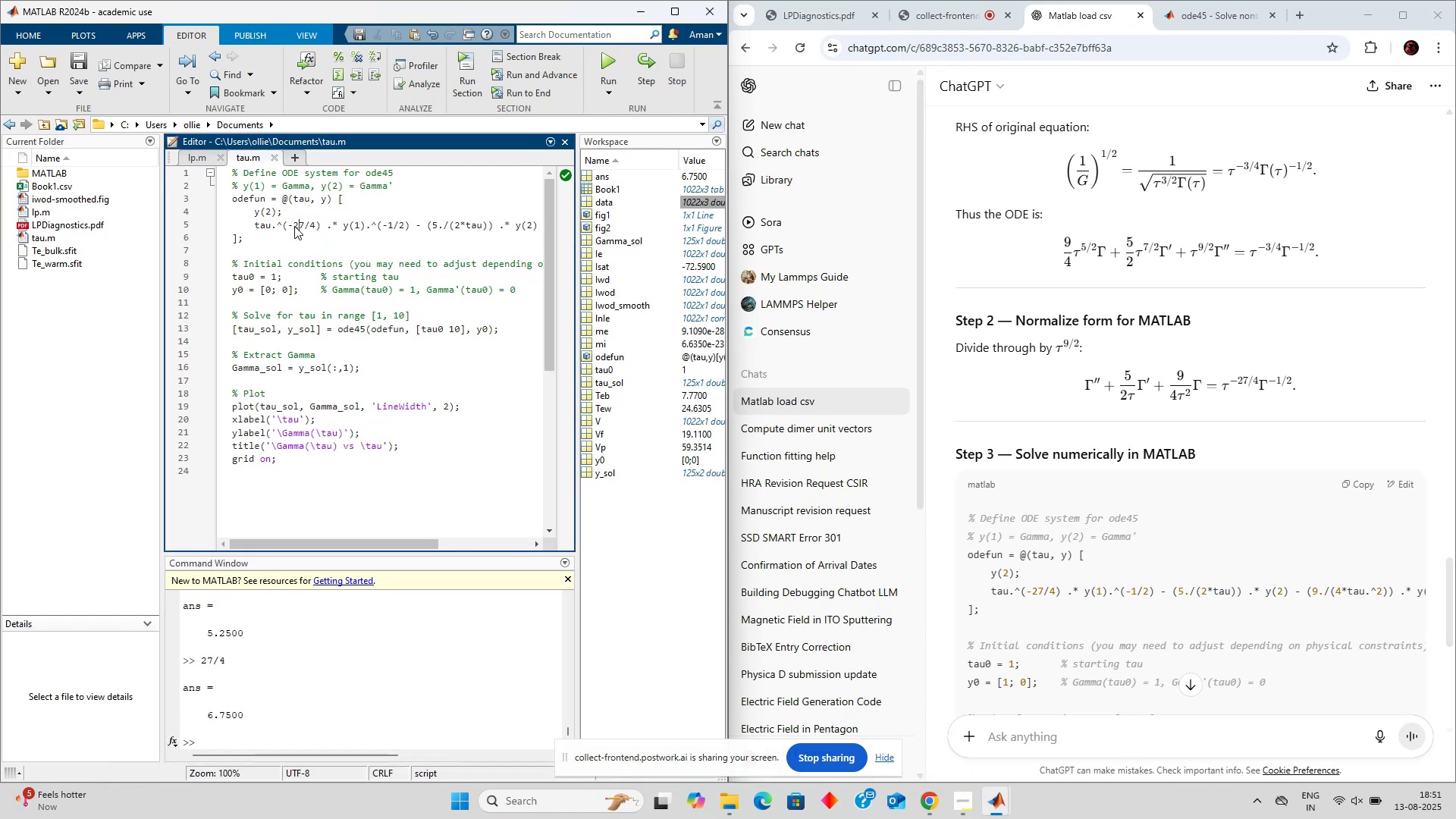 
key(ArrowRight)
 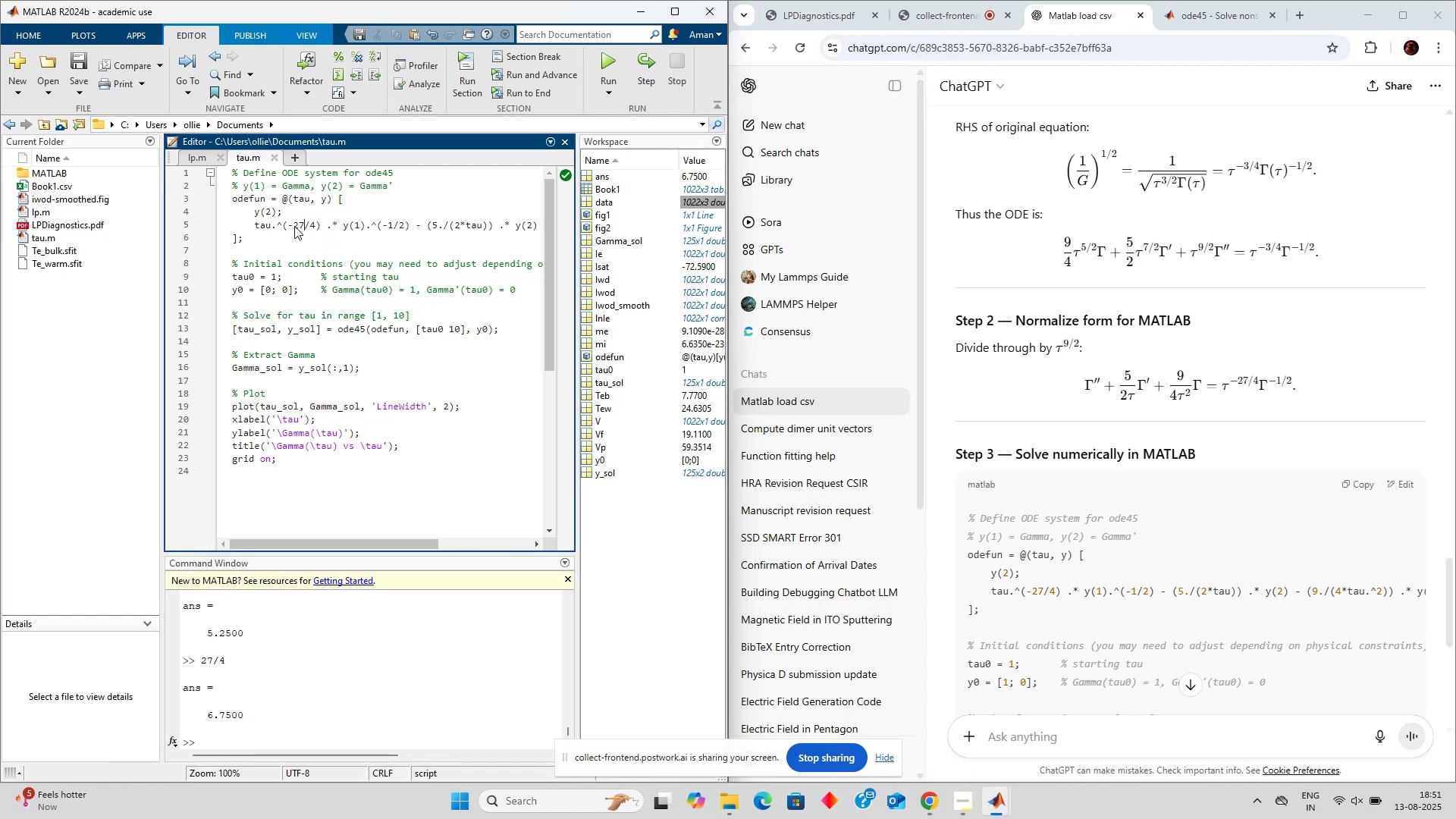 
key(Backspace)
 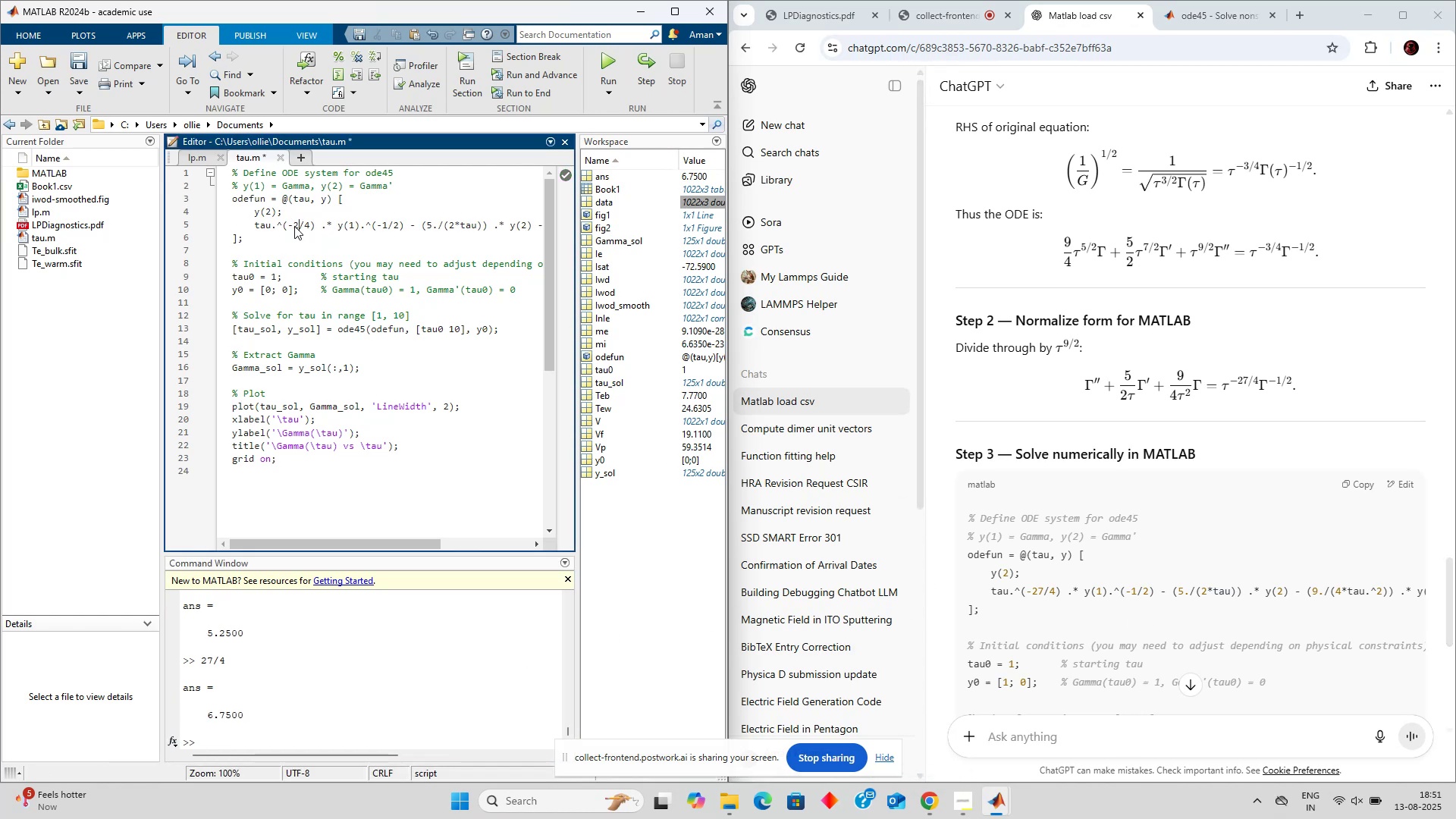 
key(1)
 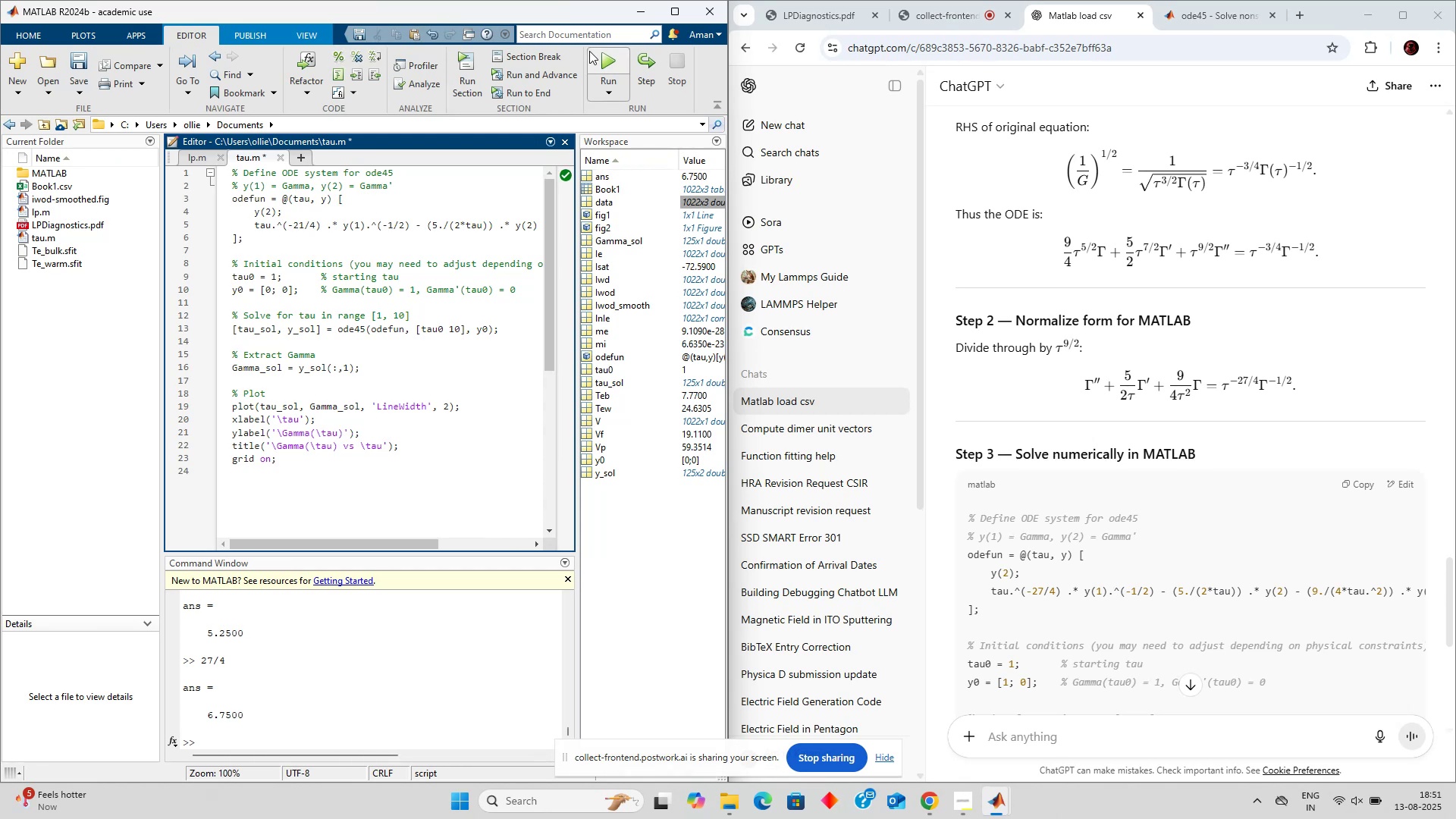 
left_click([604, 54])
 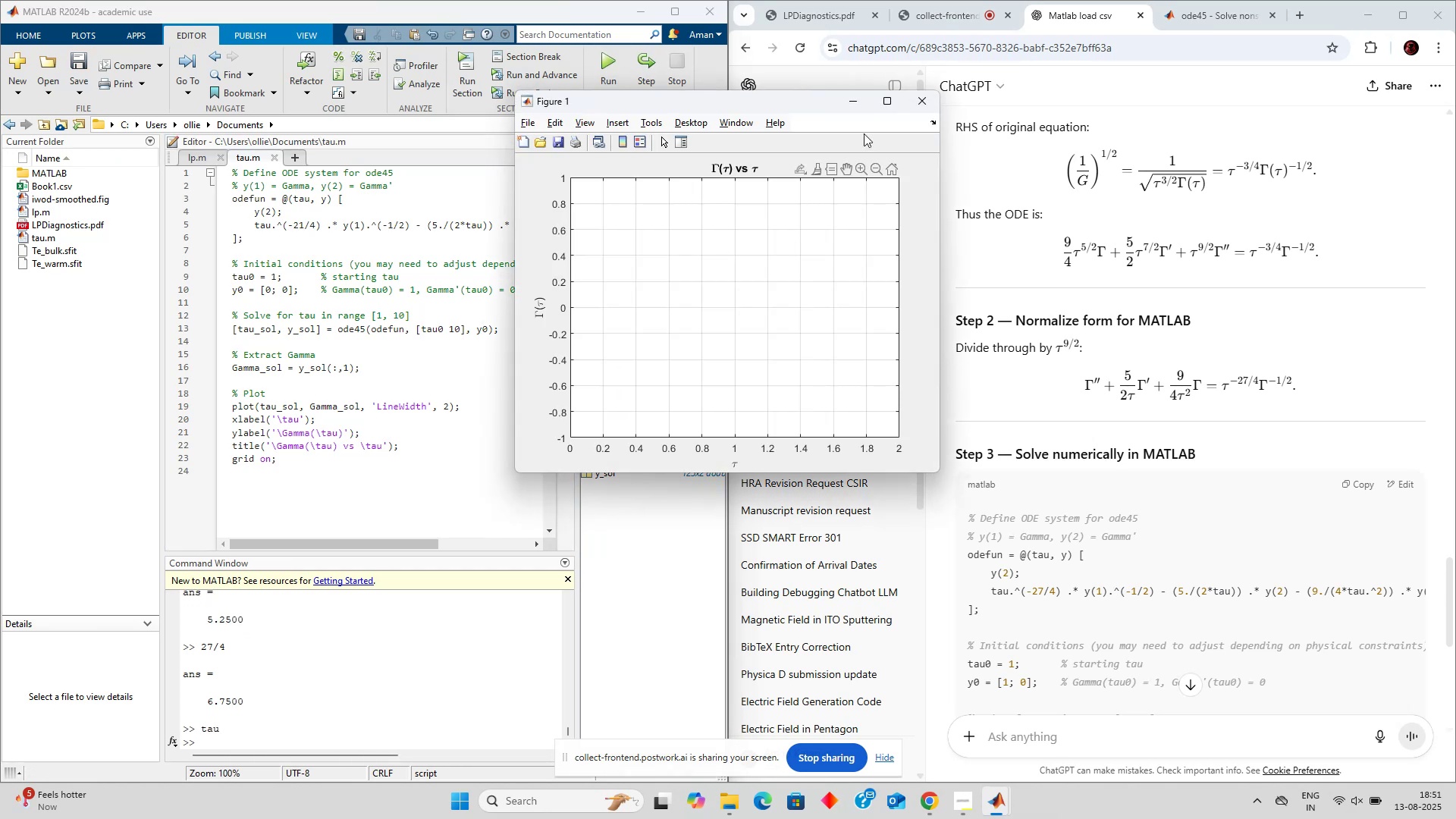 
left_click([923, 107])
 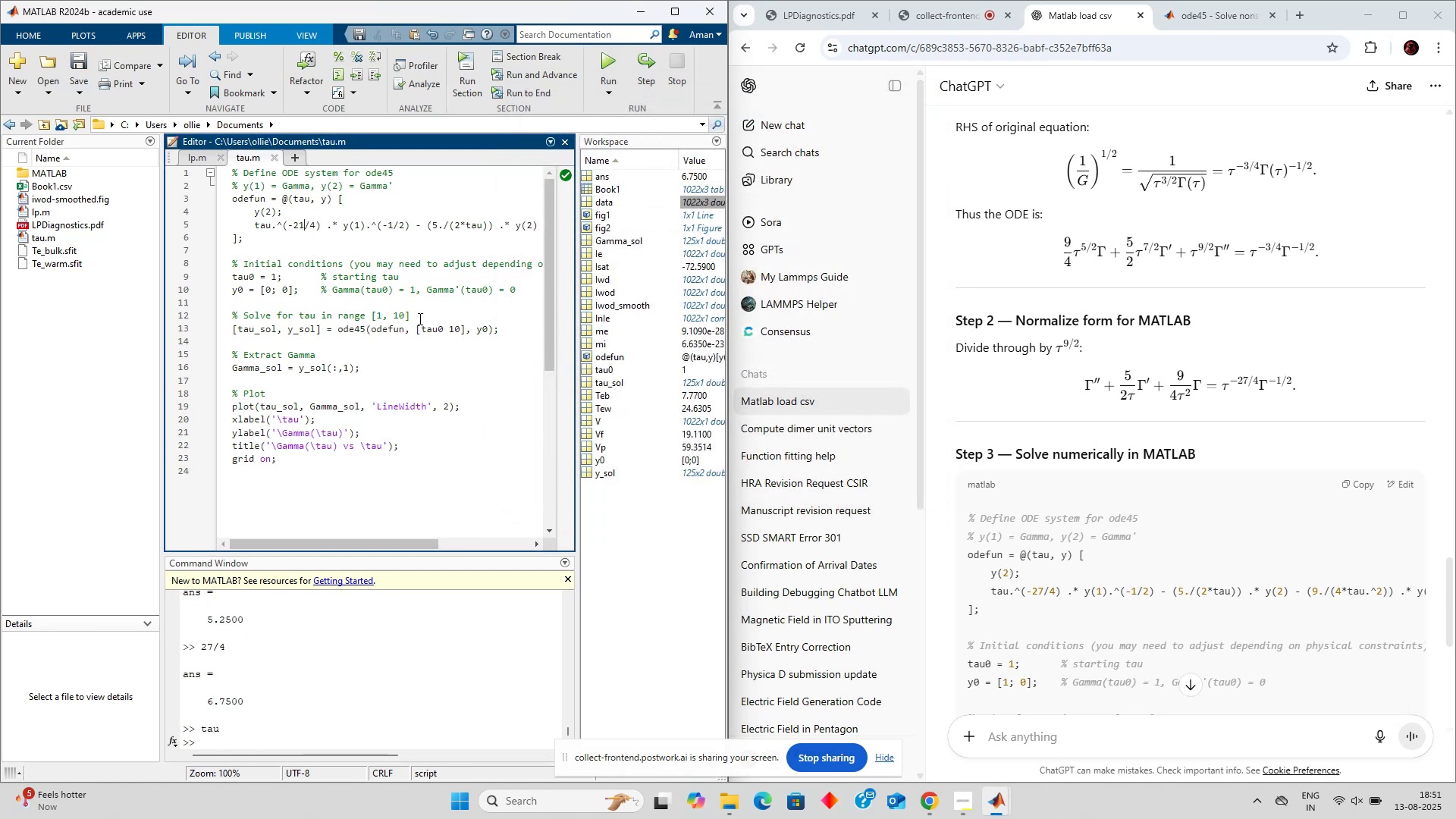 
left_click([403, 317])
 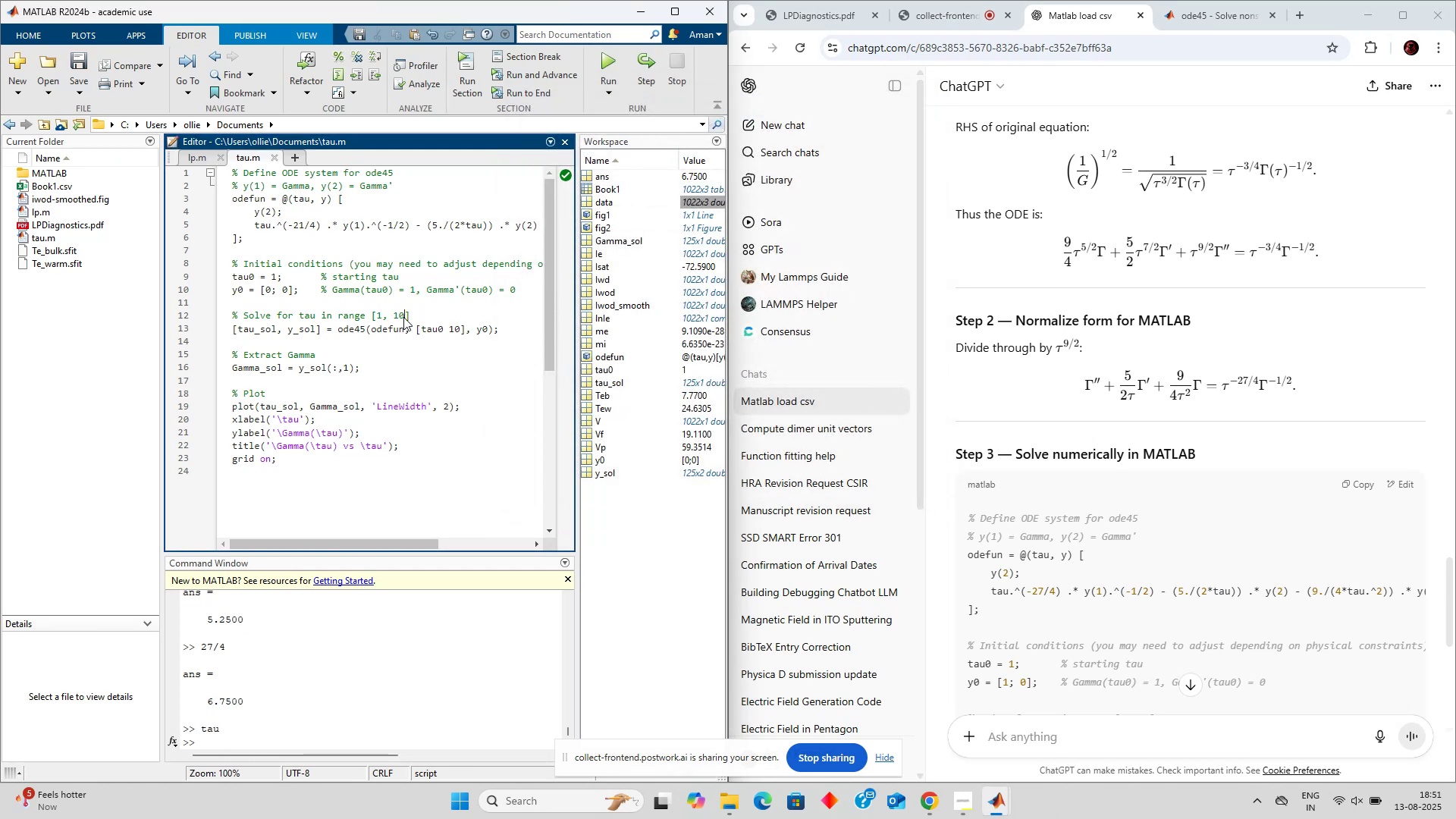 
key(Backspace)
 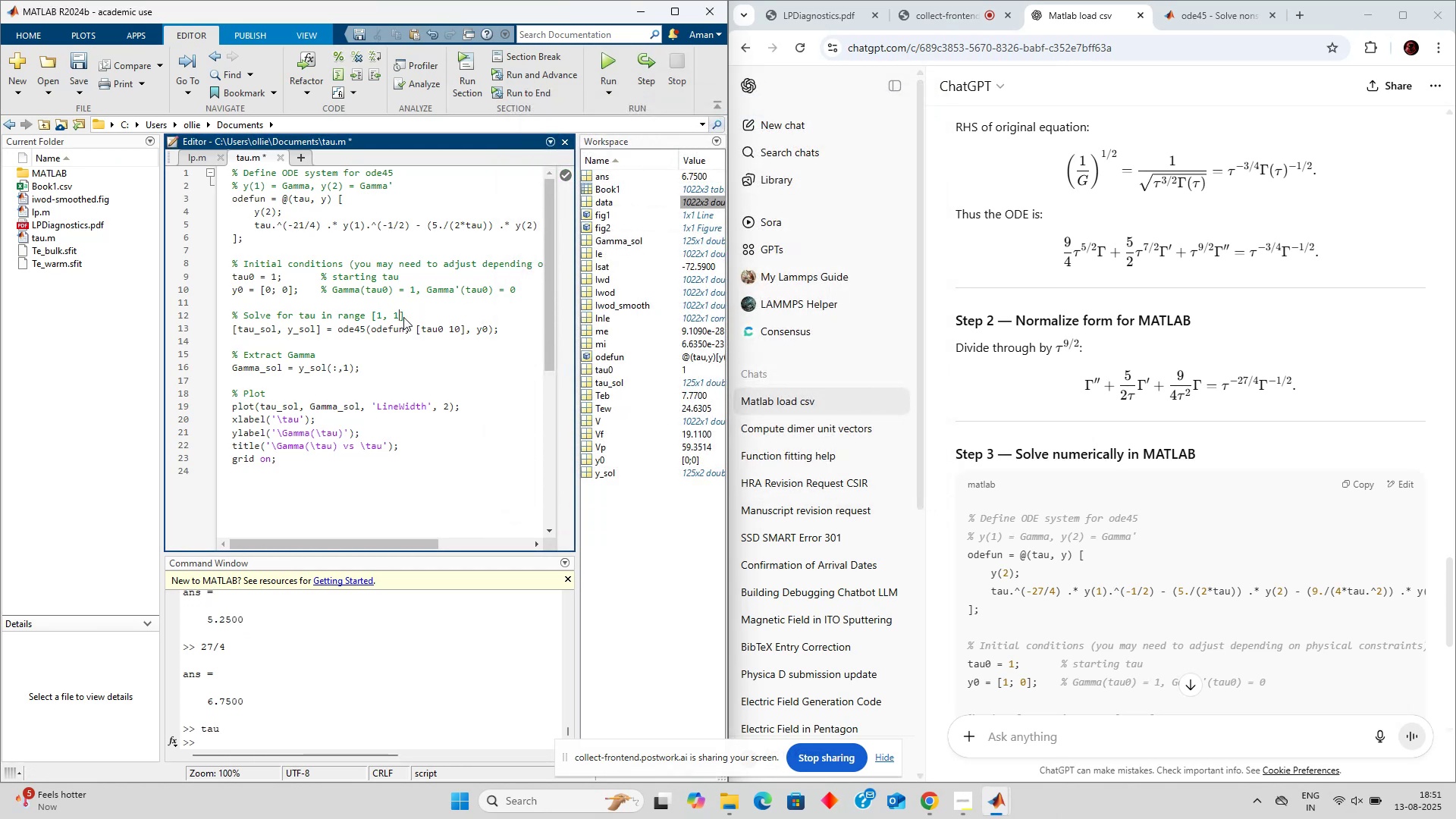 
key(Backspace)
 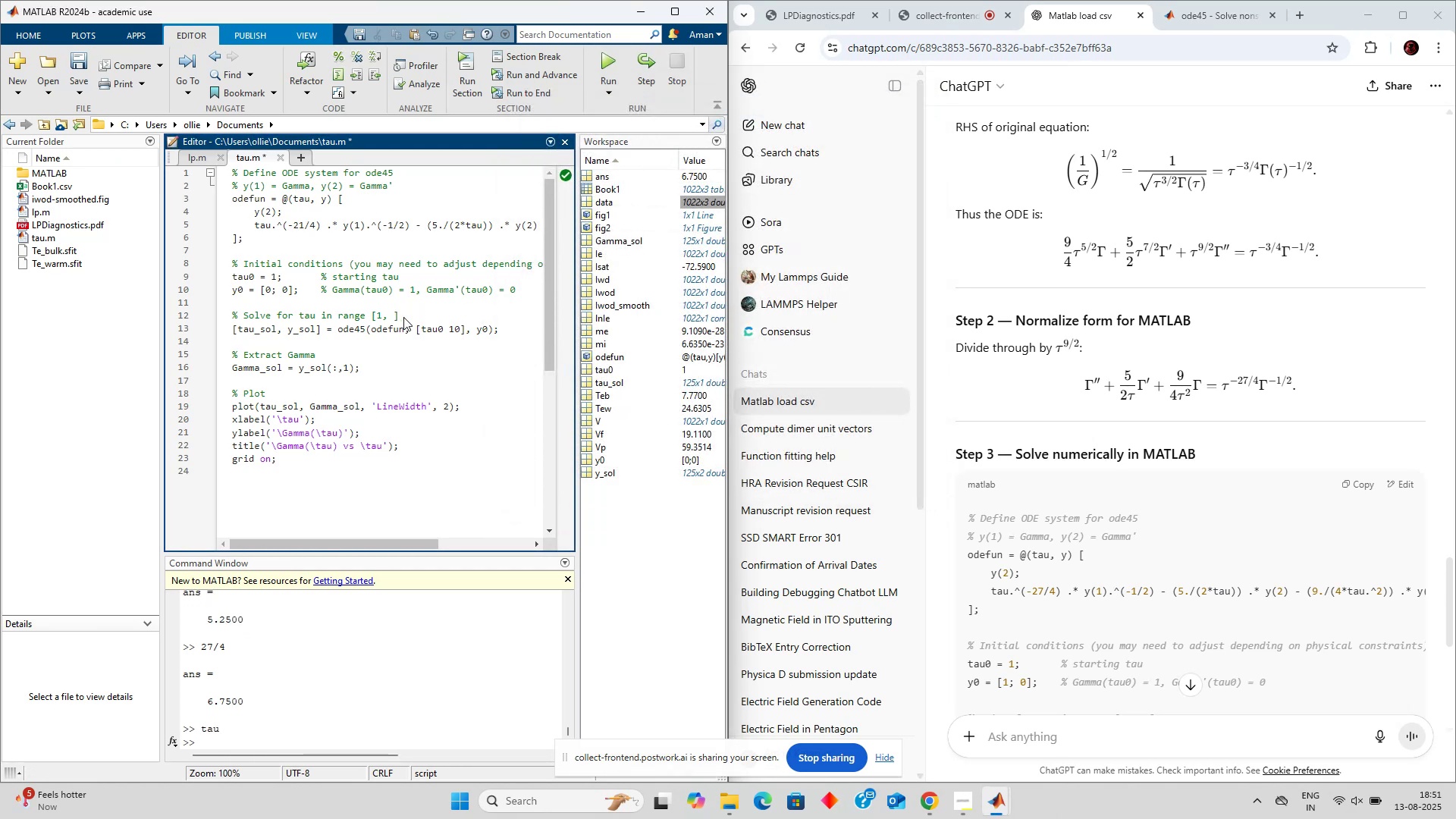 
key(Numpad5)
 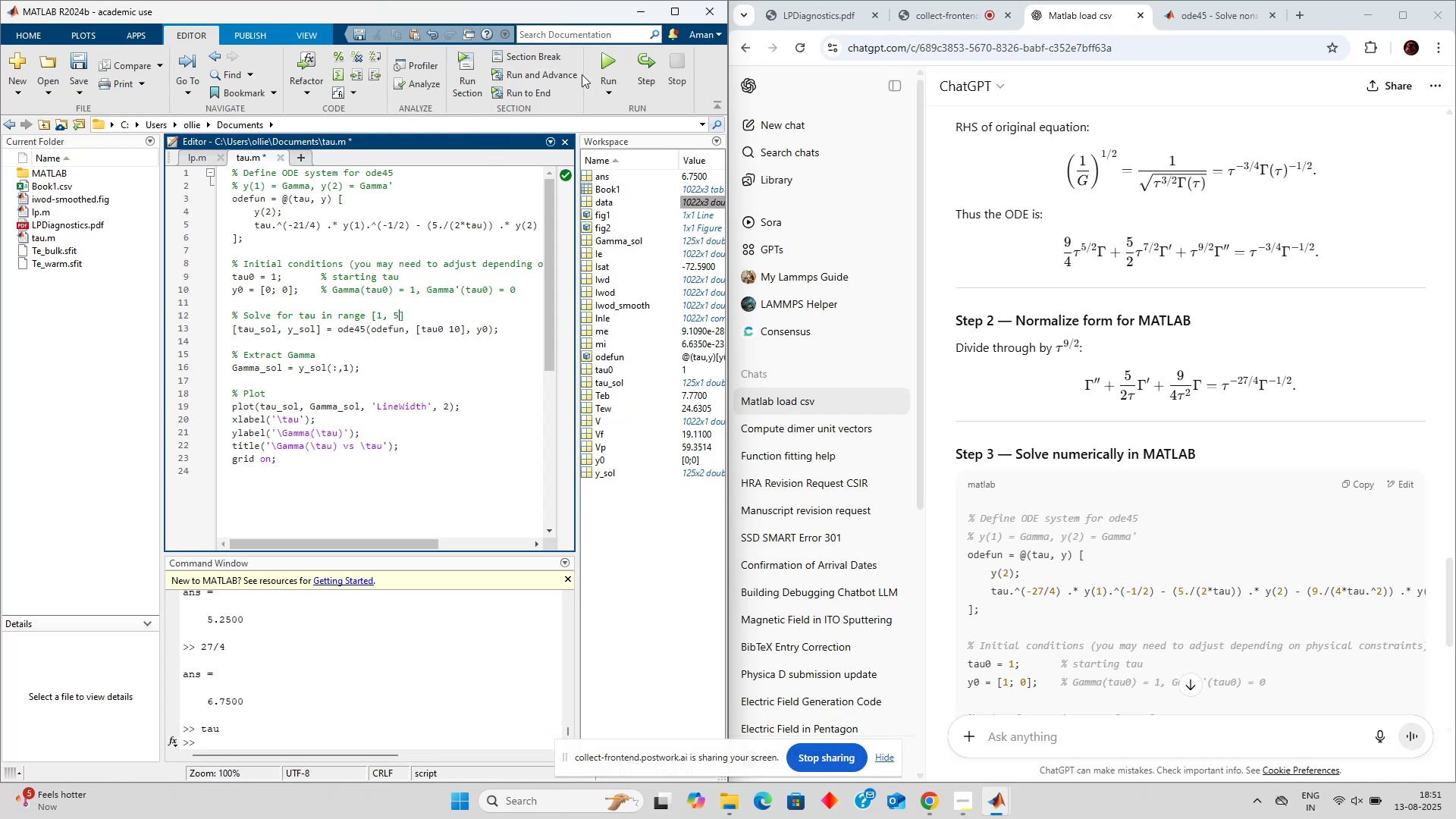 
left_click([610, 55])
 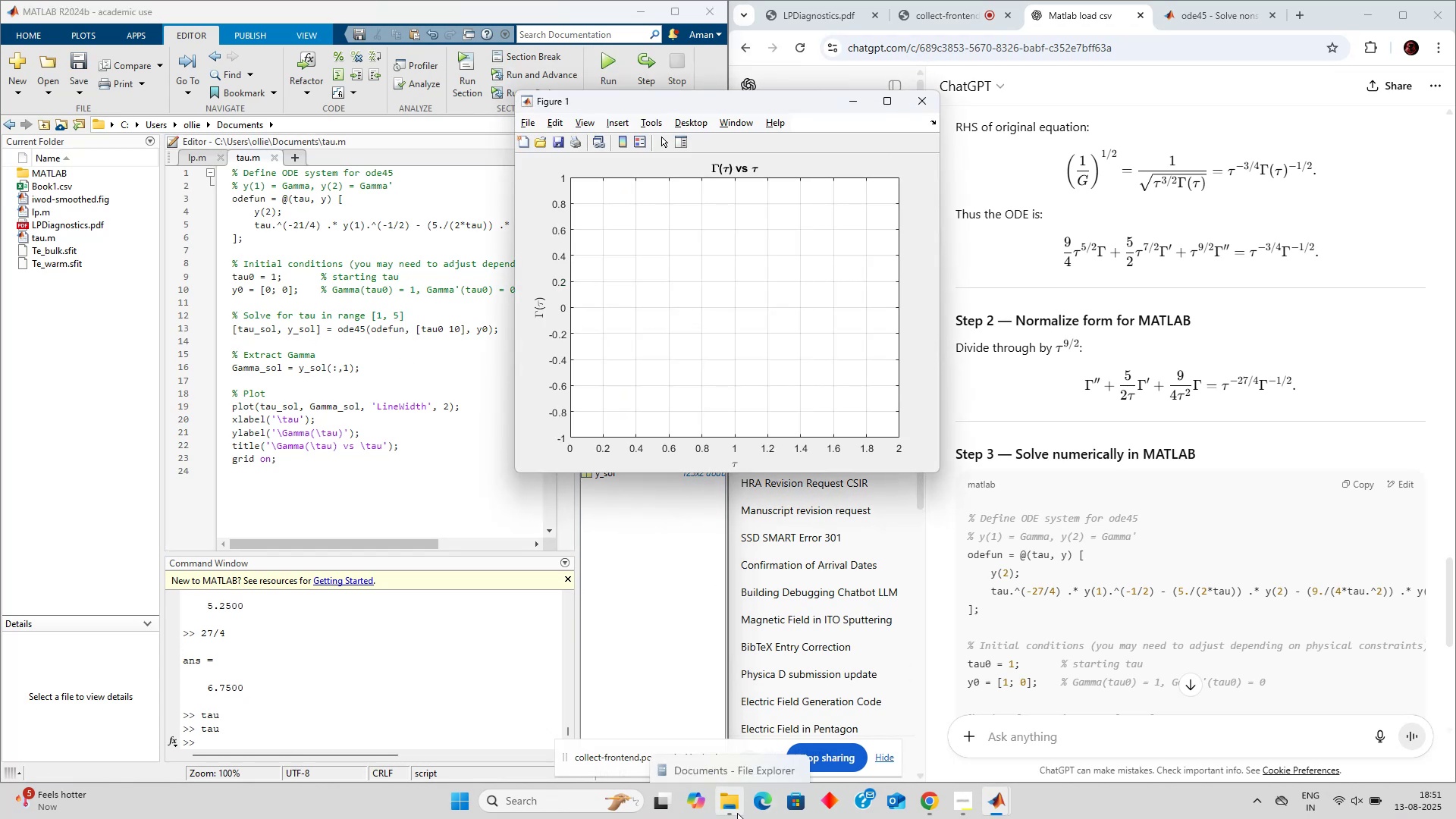 
left_click([710, 736])
 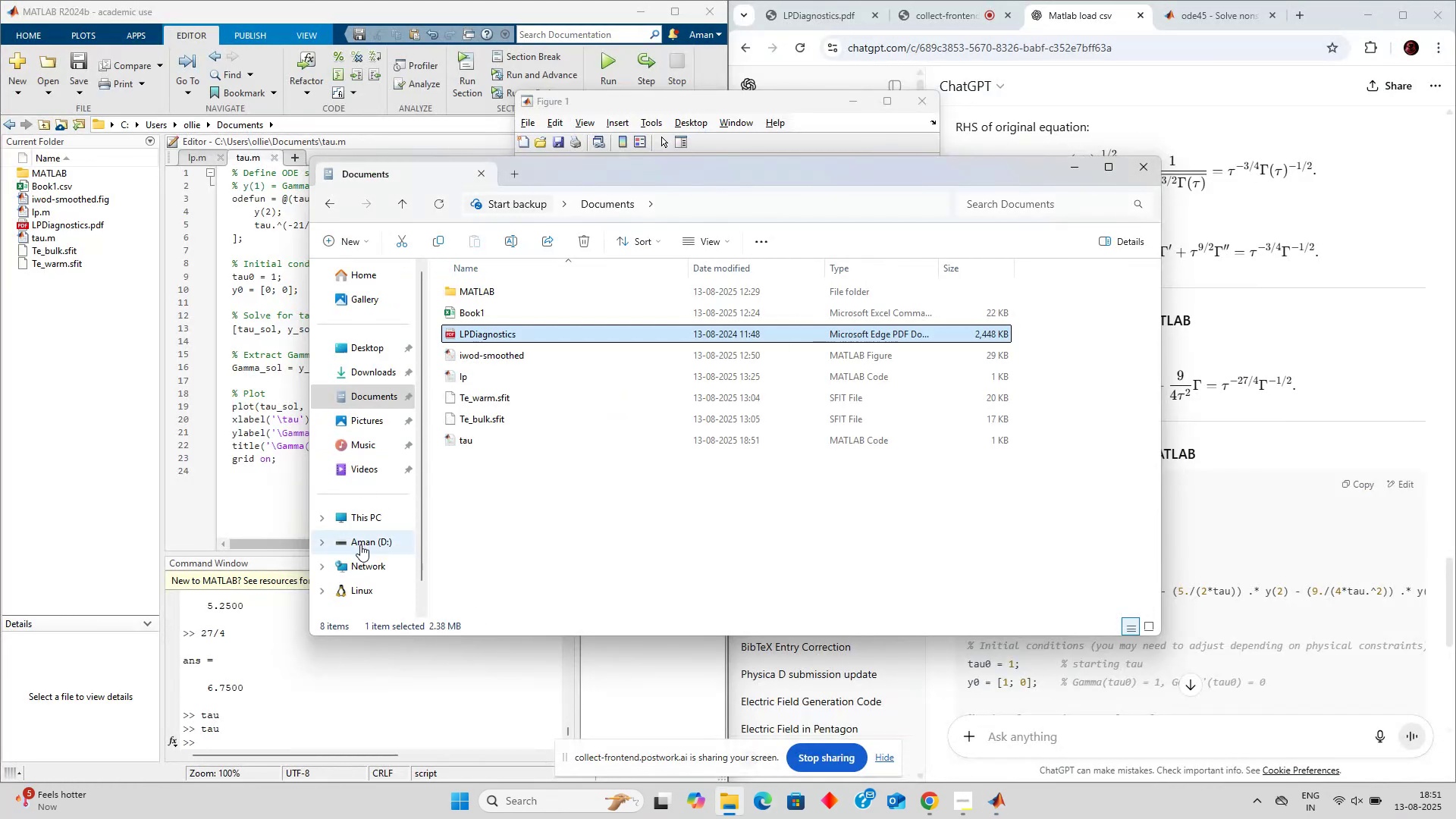 
left_click([360, 544])
 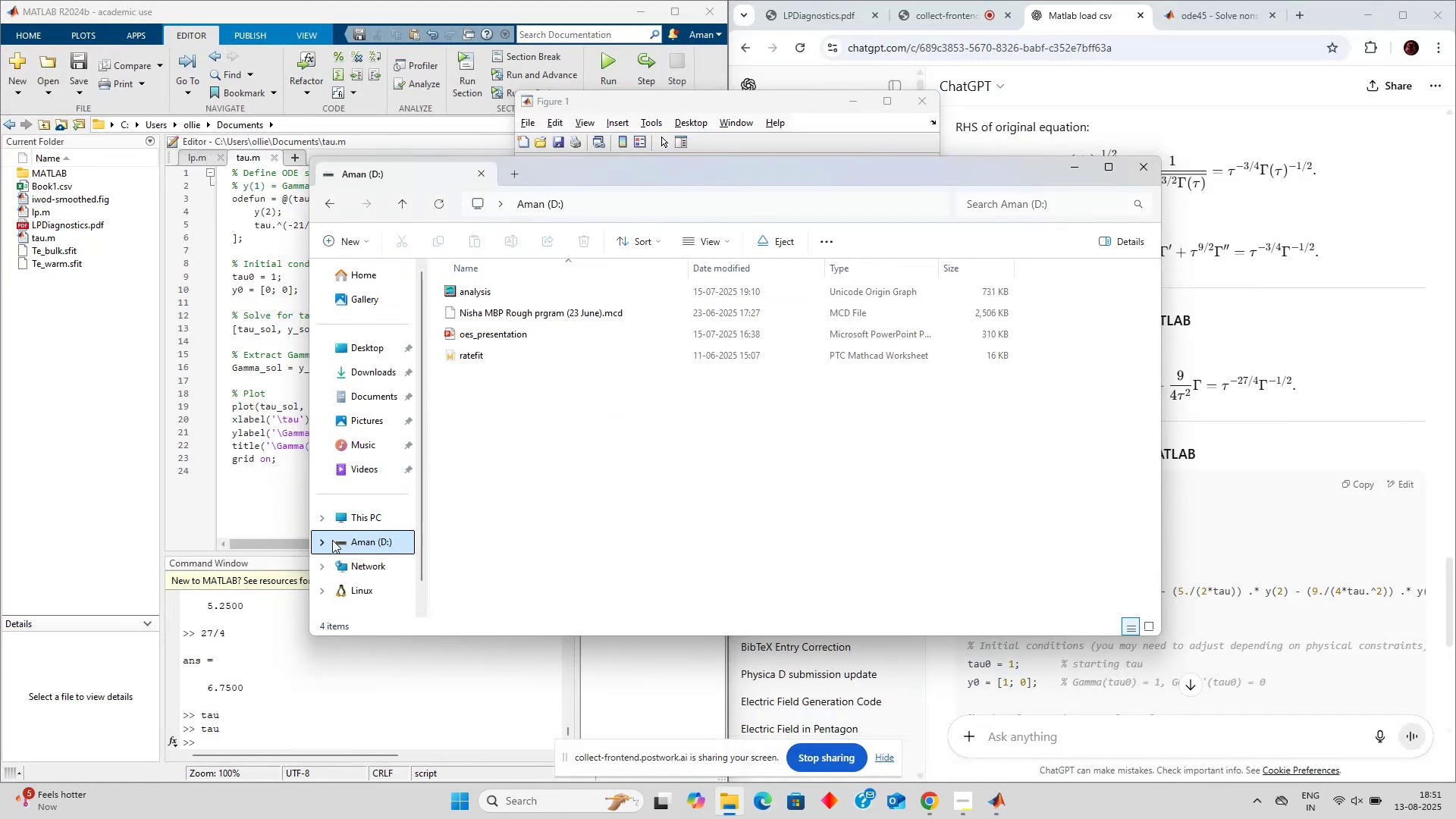 
left_click([321, 539])
 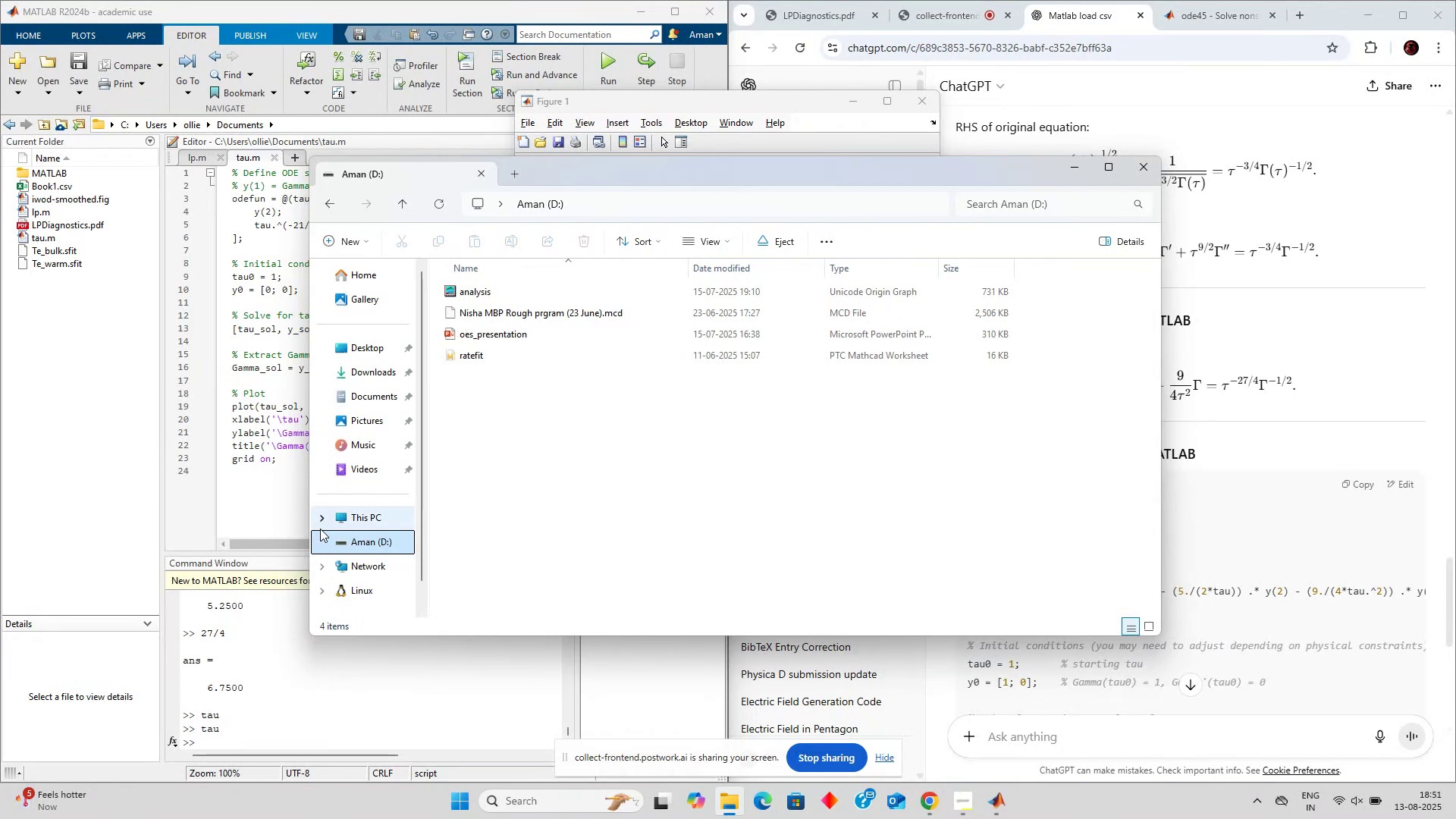 
left_click([320, 522])
 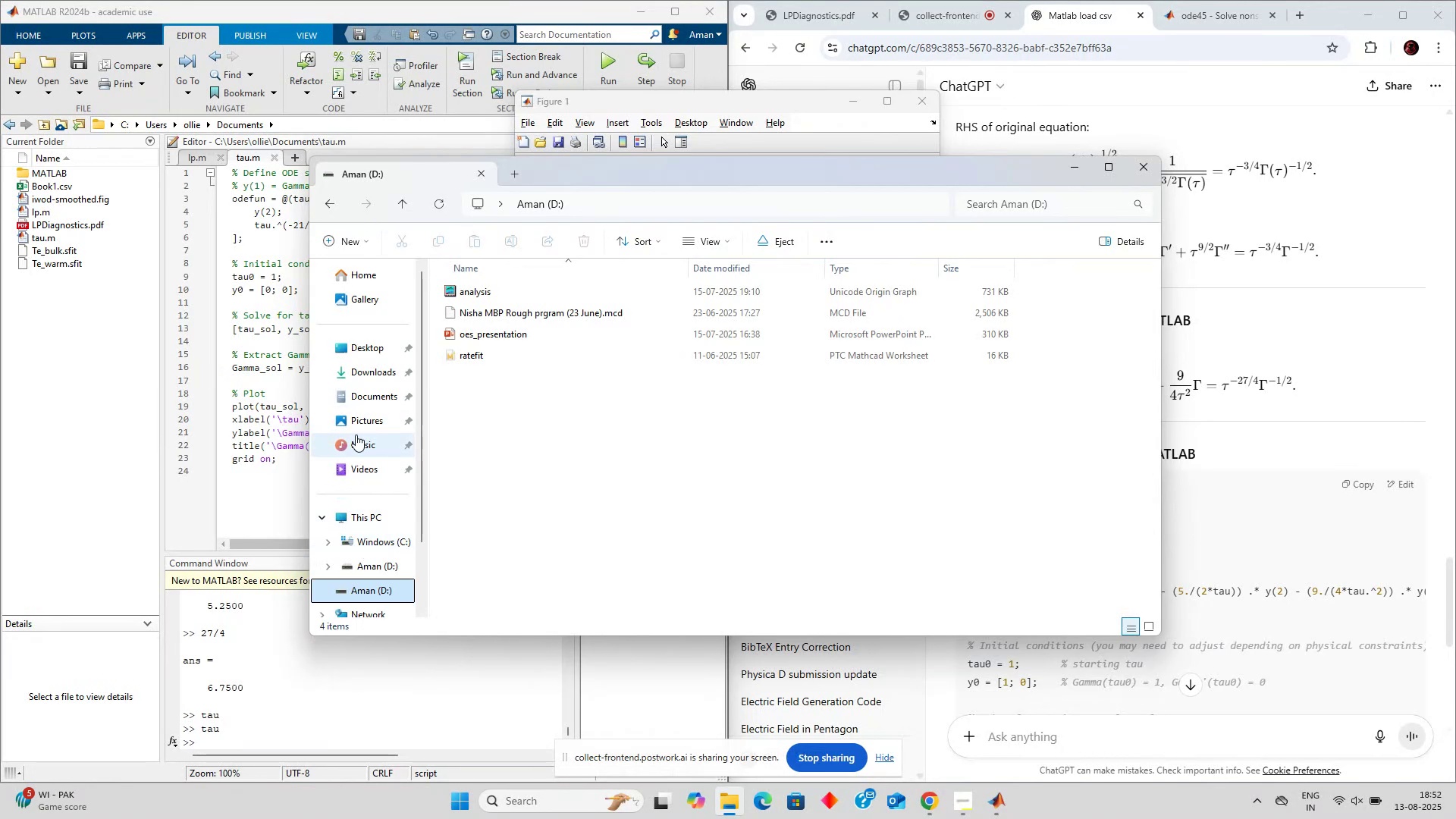 
left_click([373, 402])
 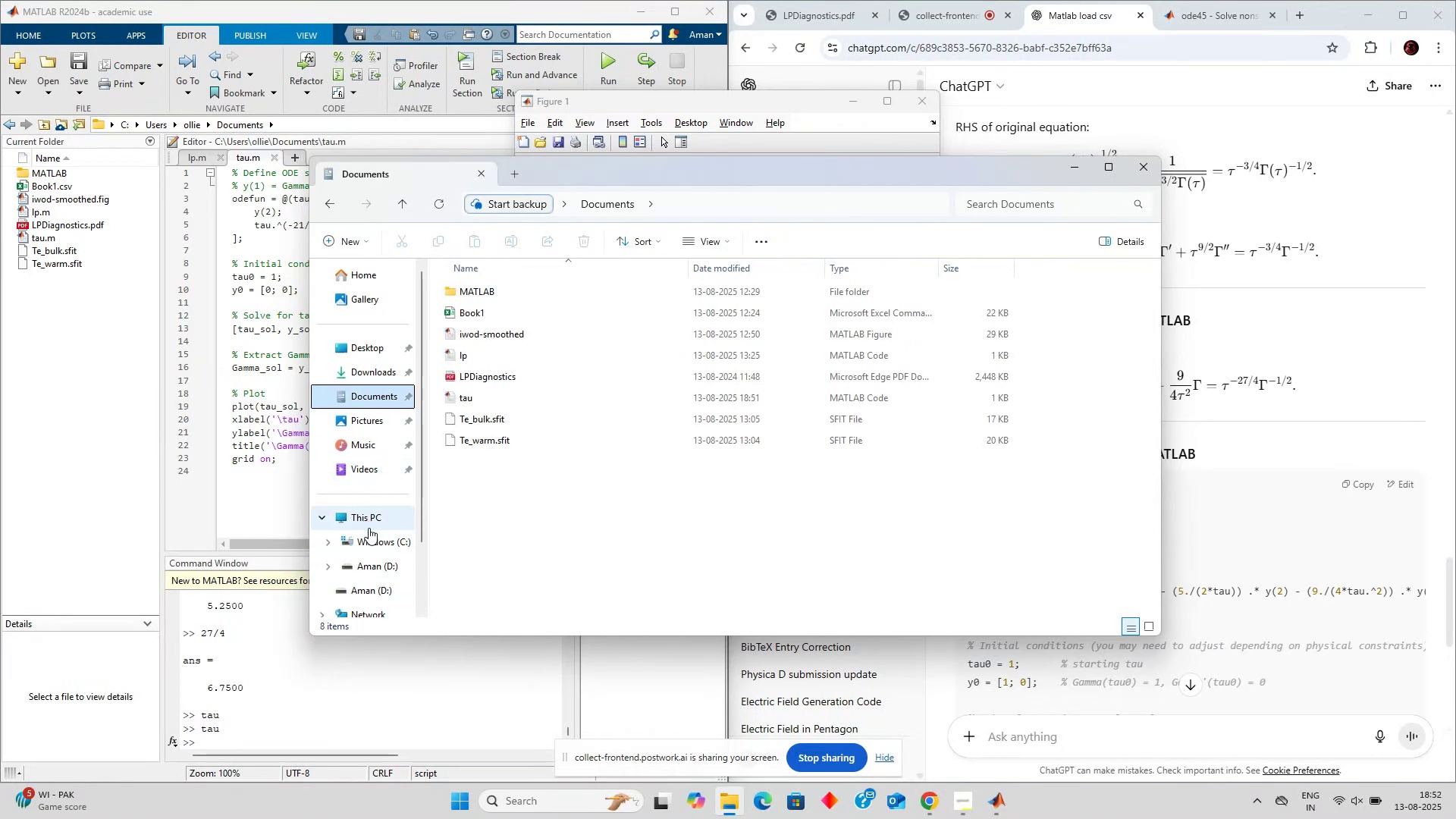 
left_click([369, 537])
 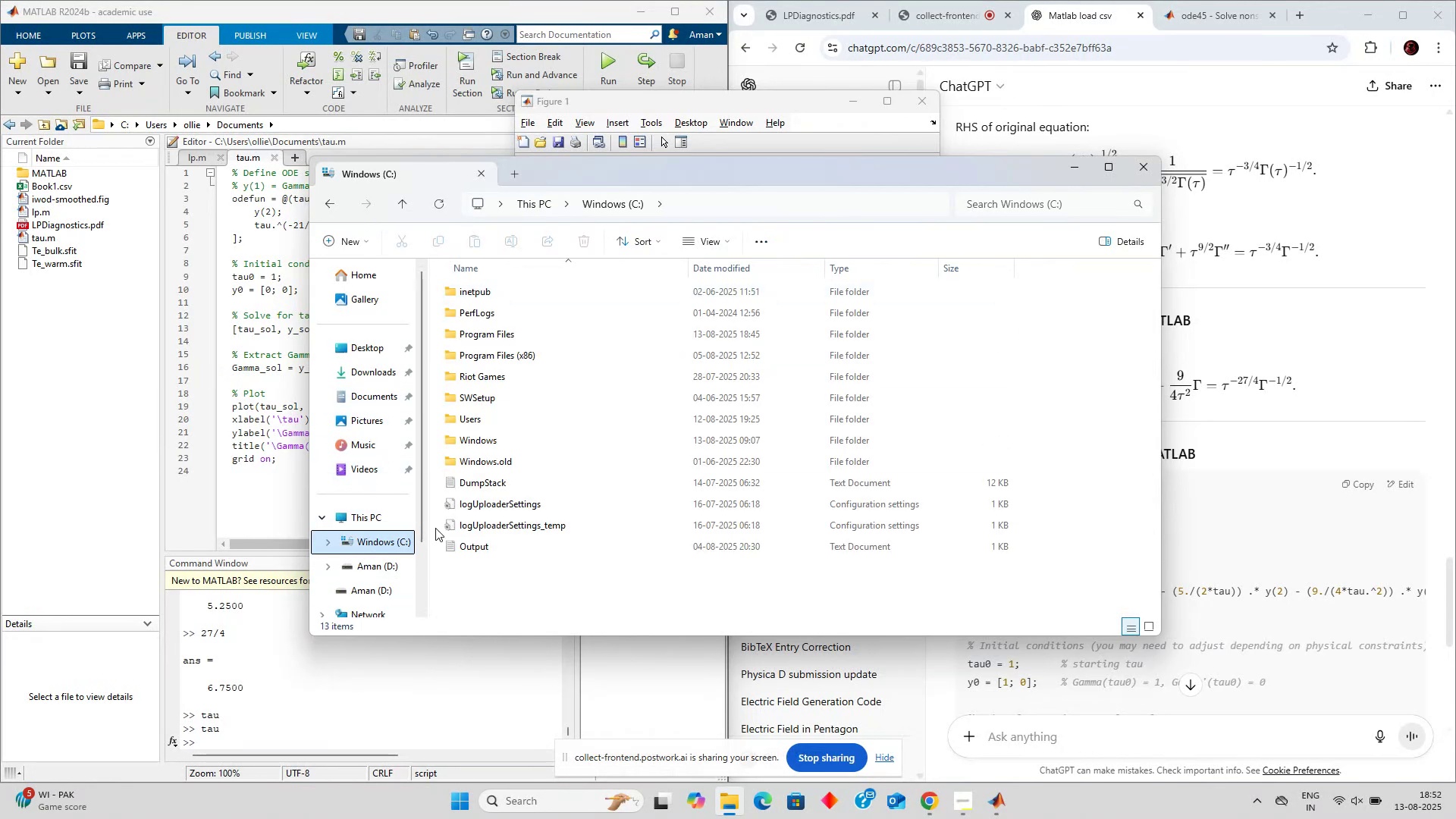 
left_click([378, 574])
 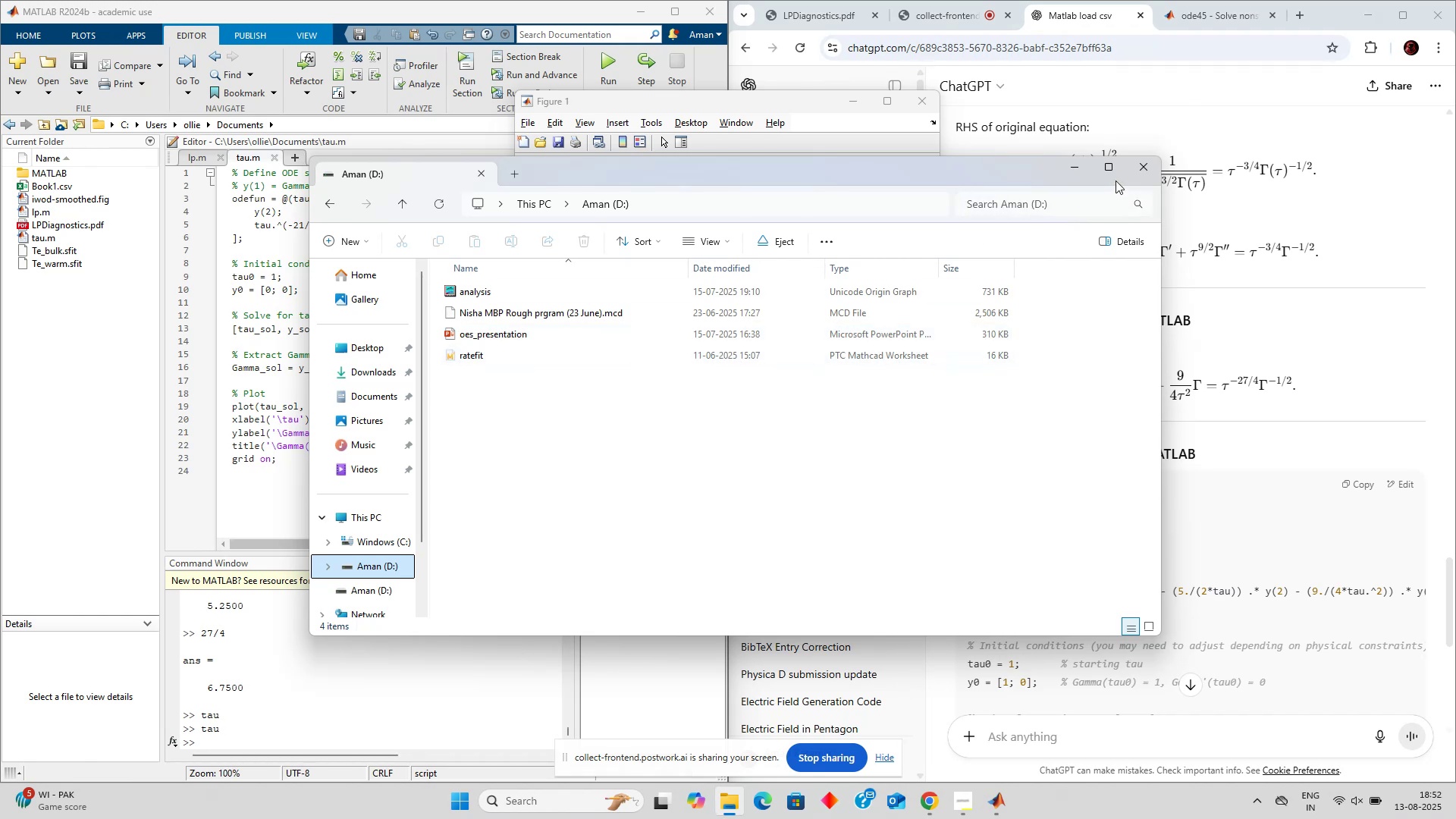 
left_click([1141, 170])
 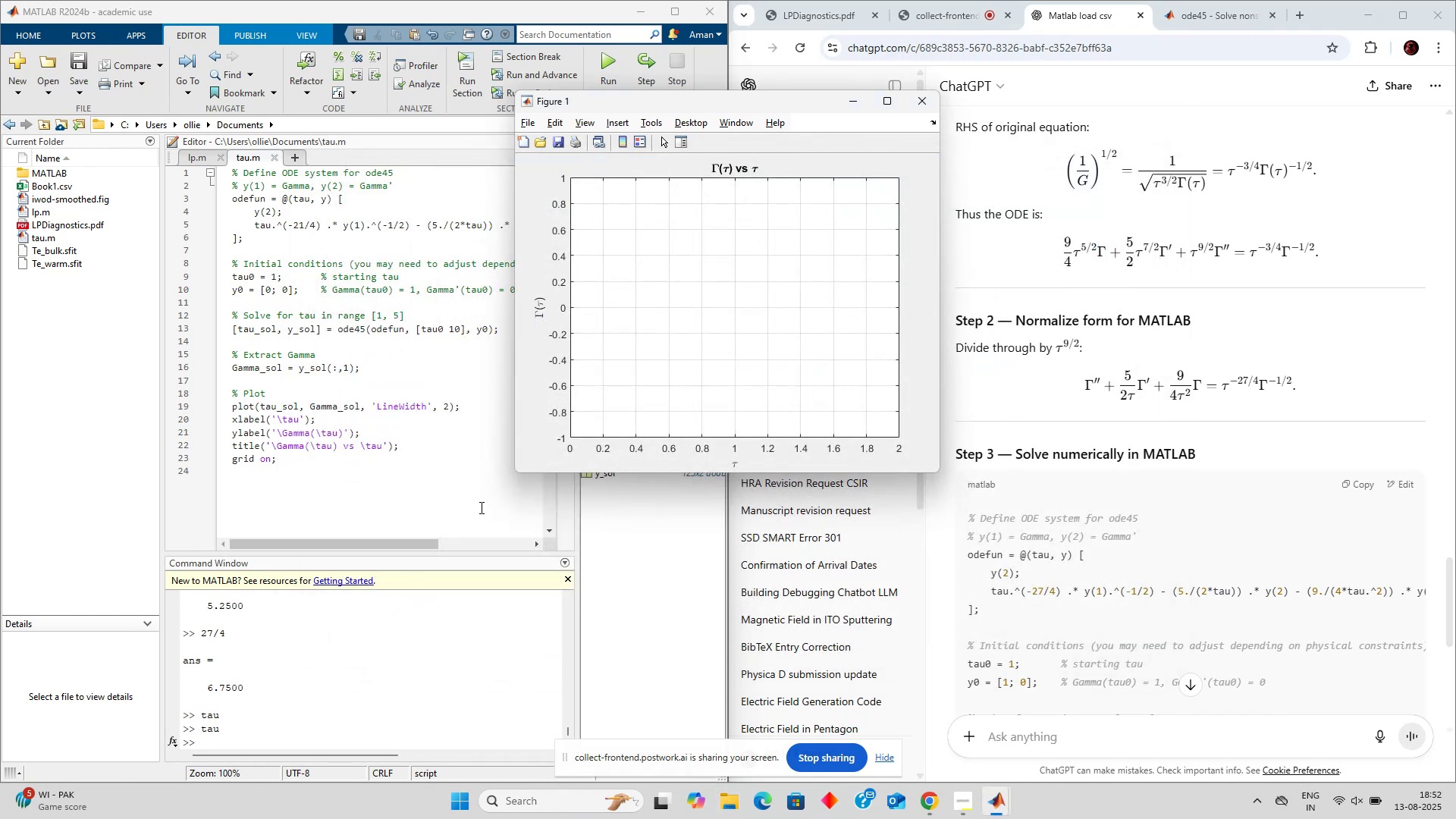 
left_click([480, 507])
 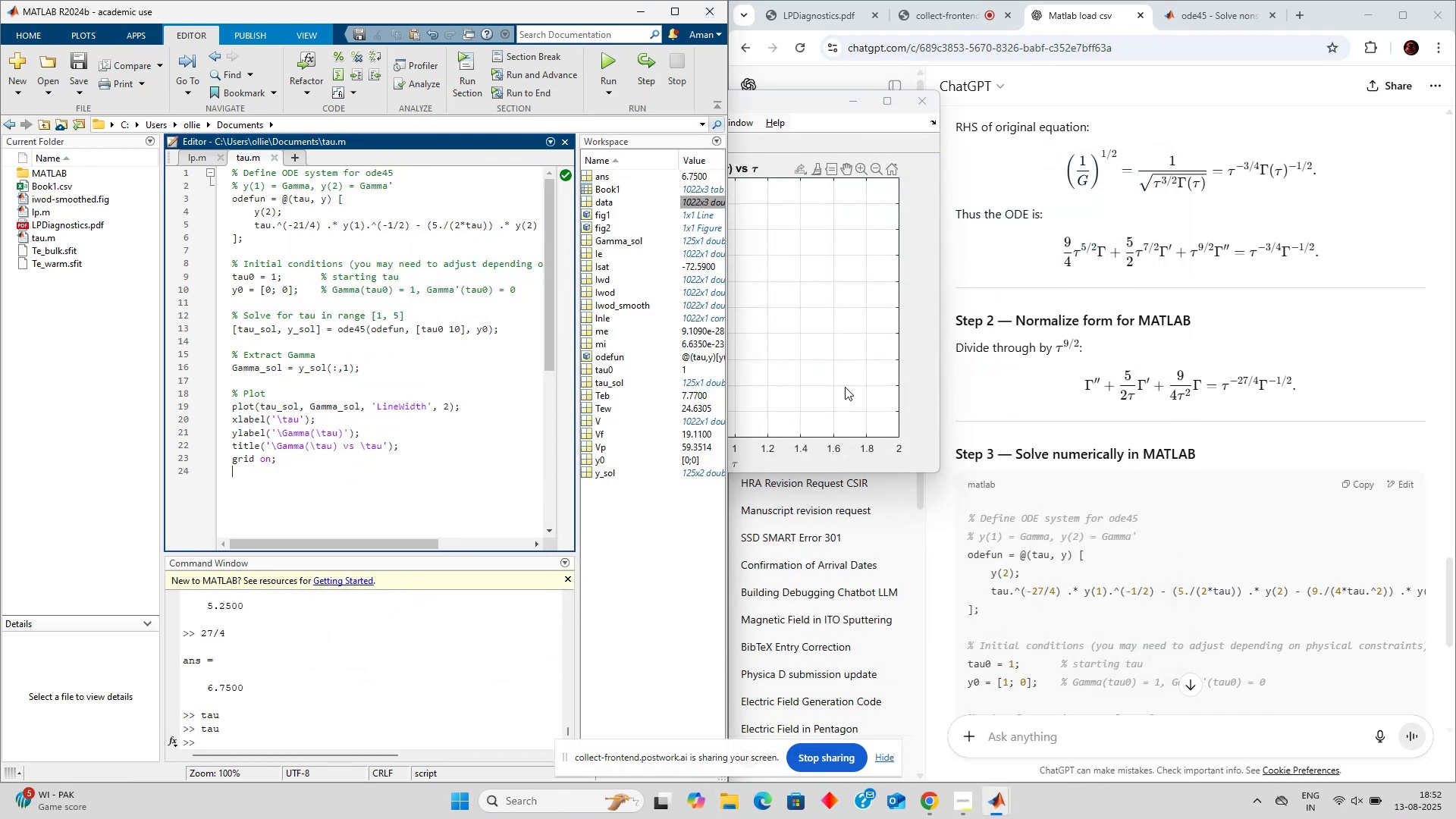 
left_click([861, 387])
 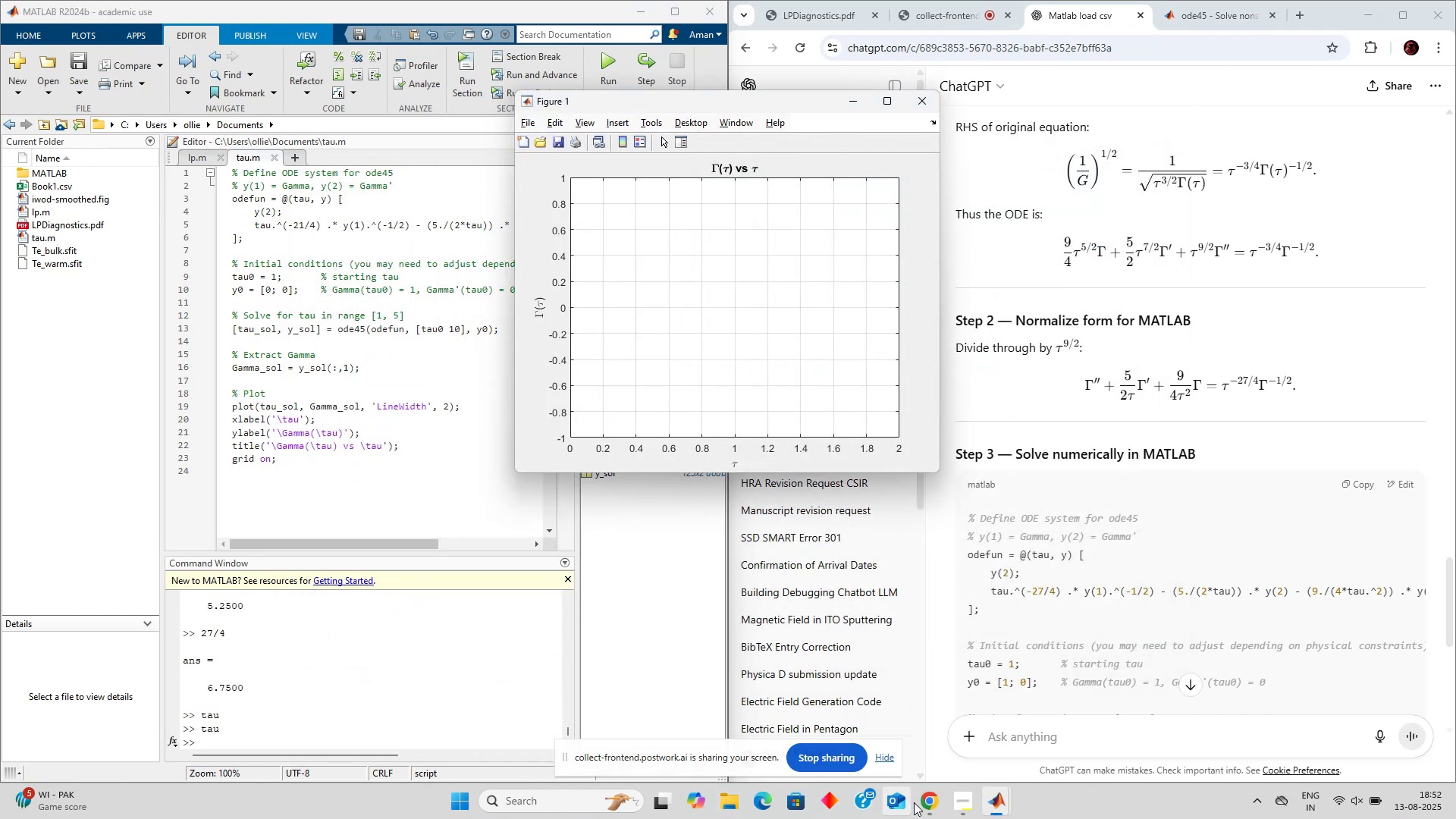 
left_click([918, 802])
 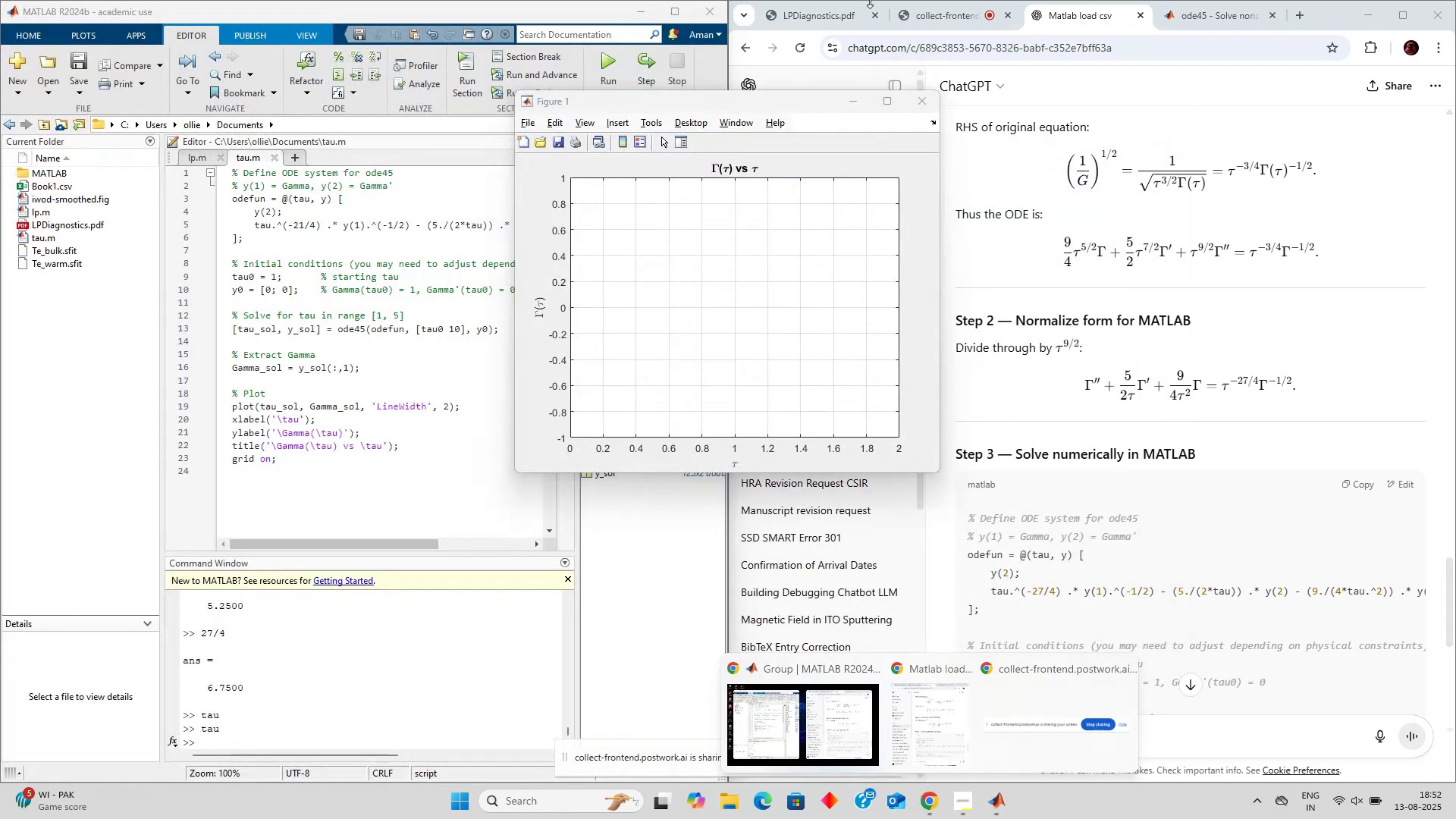 
left_click([818, 15])
 